 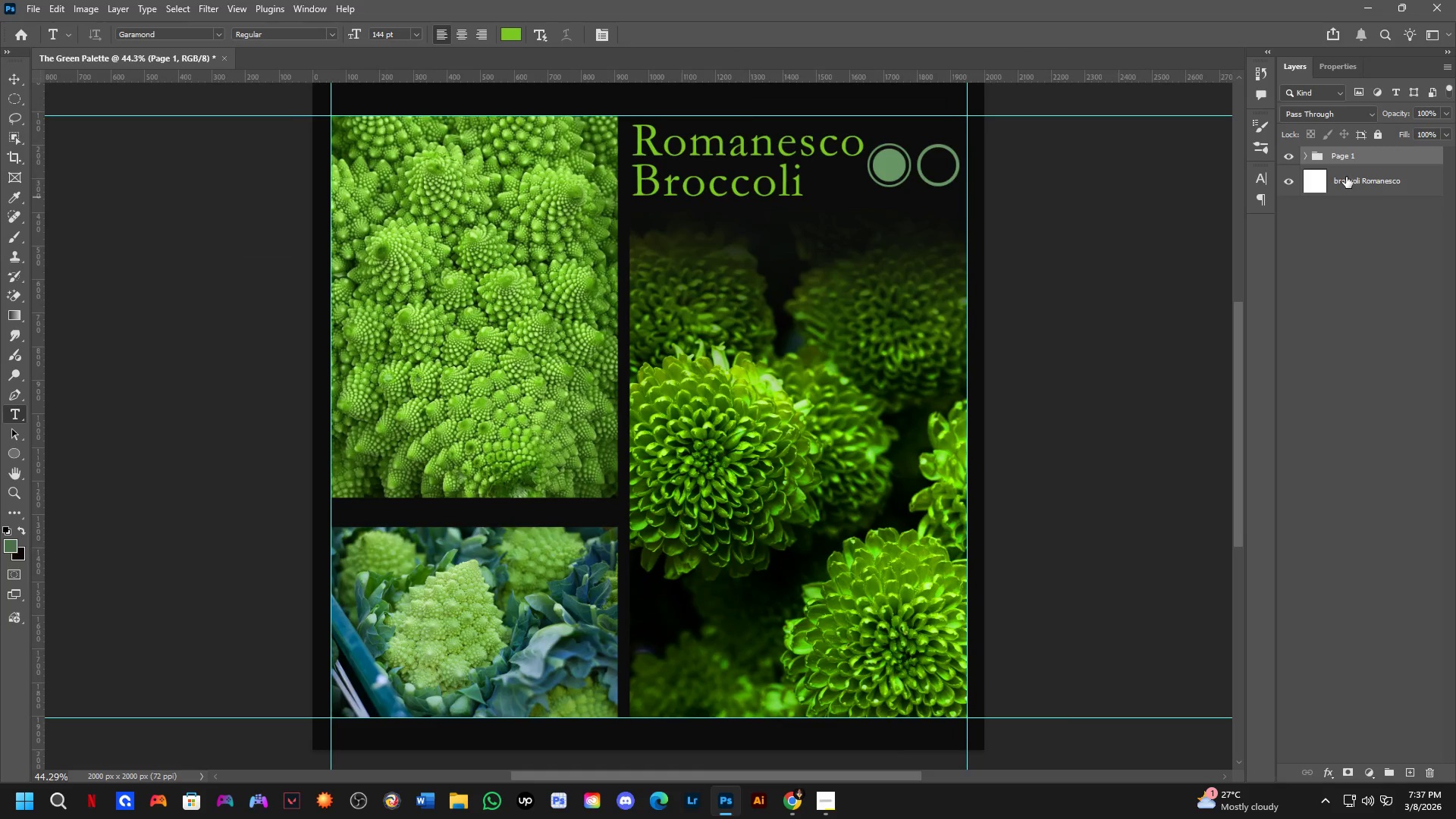 
hold_key(key=ControlLeft, duration=0.42)
left_click([491, 291])
 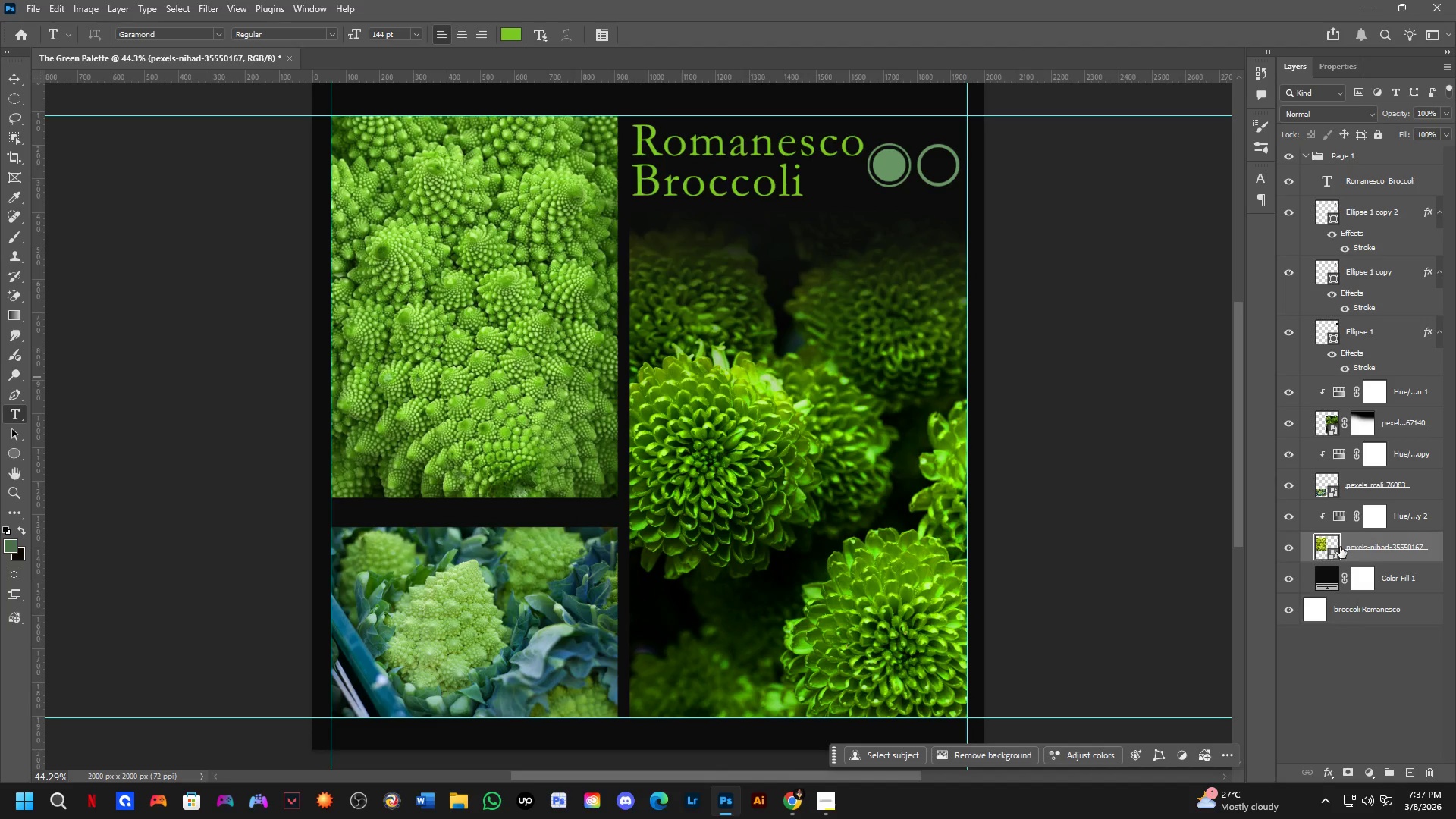 
key(Control+Shift+A)
 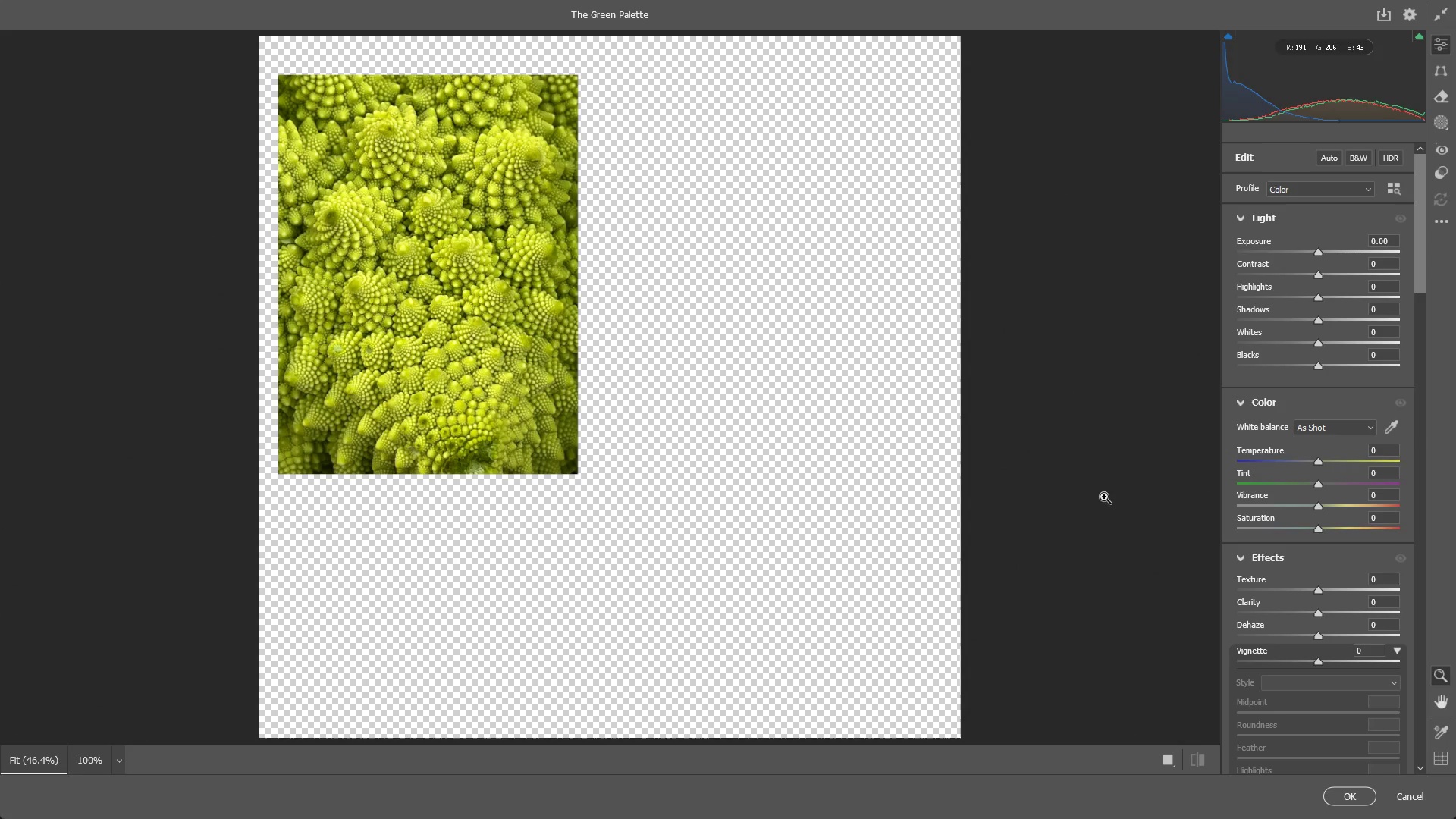 
left_click([1410, 803])
 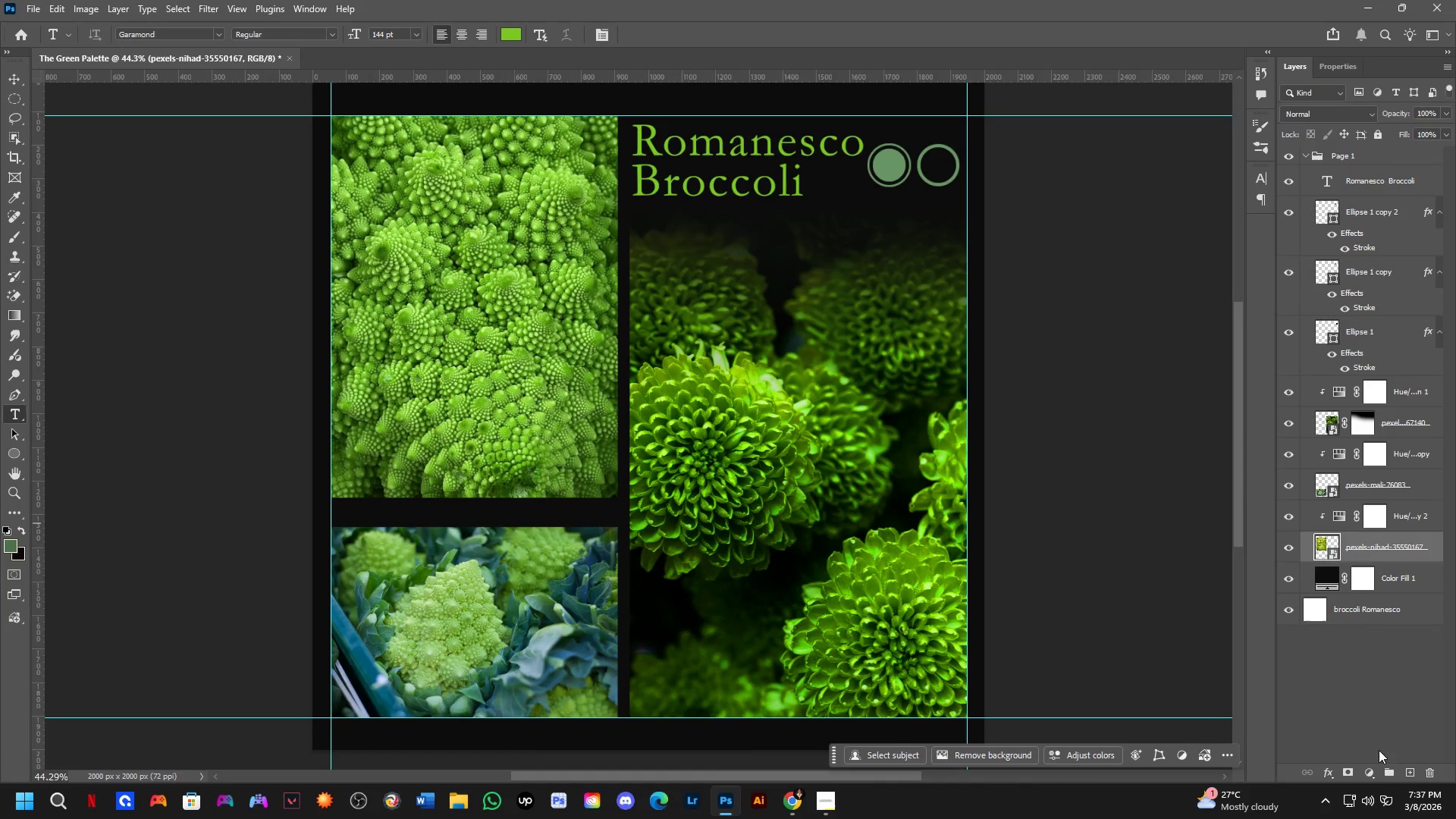 
left_click([1375, 773])
 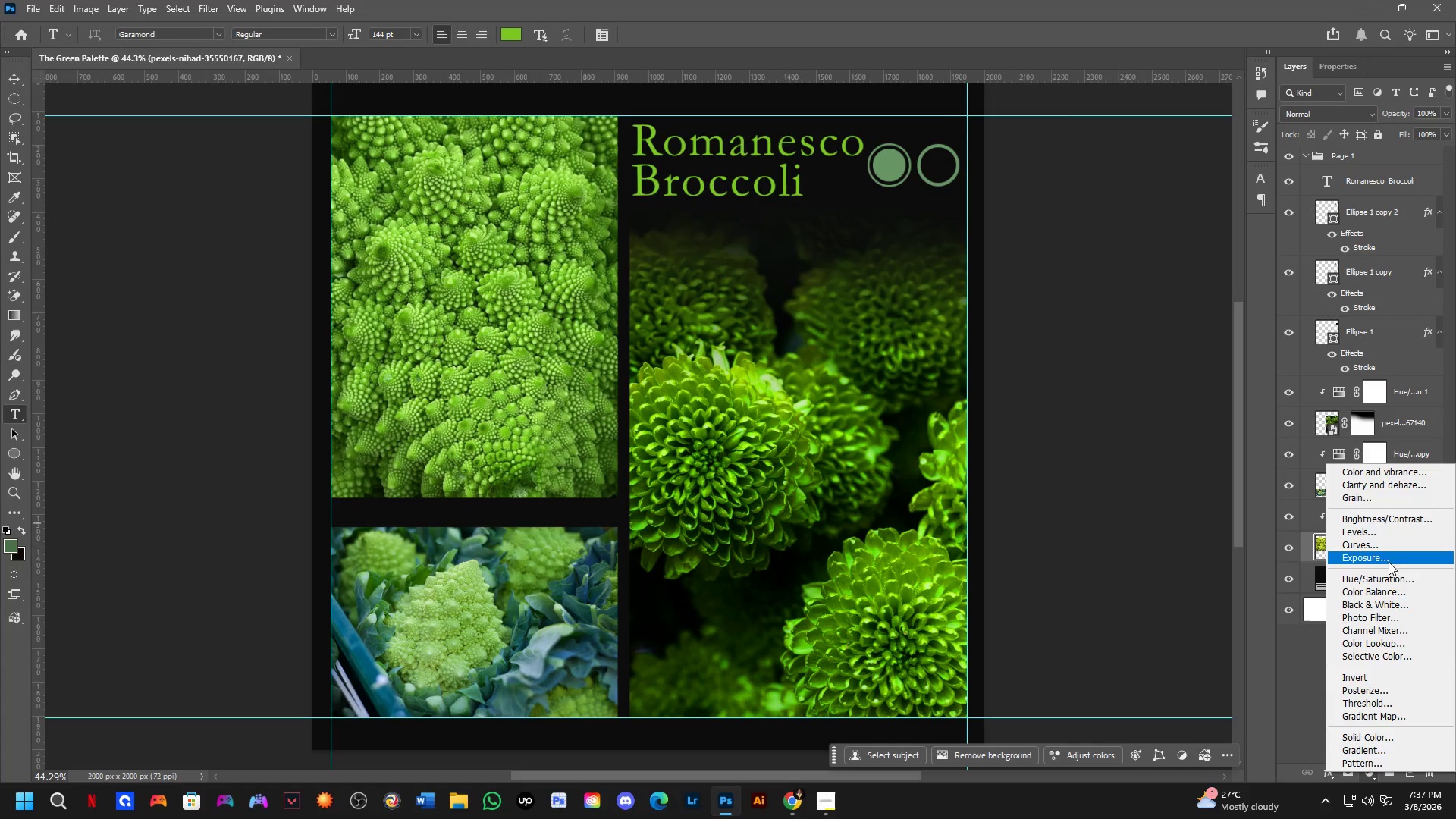 
mouse_move([1399, 552])
 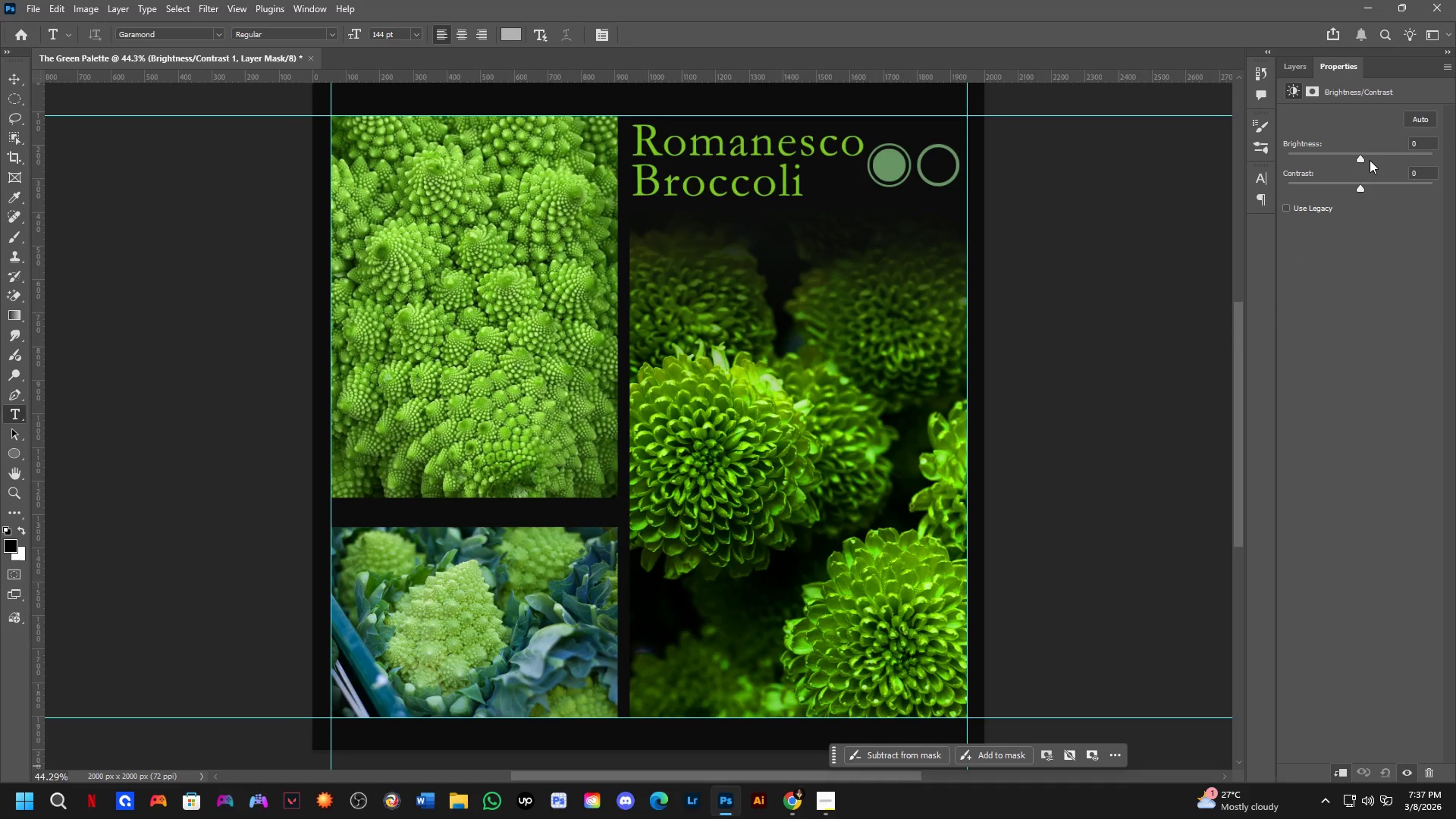 
left_click_drag(start_coordinate=[1360, 160], to_coordinate=[1376, 154])
 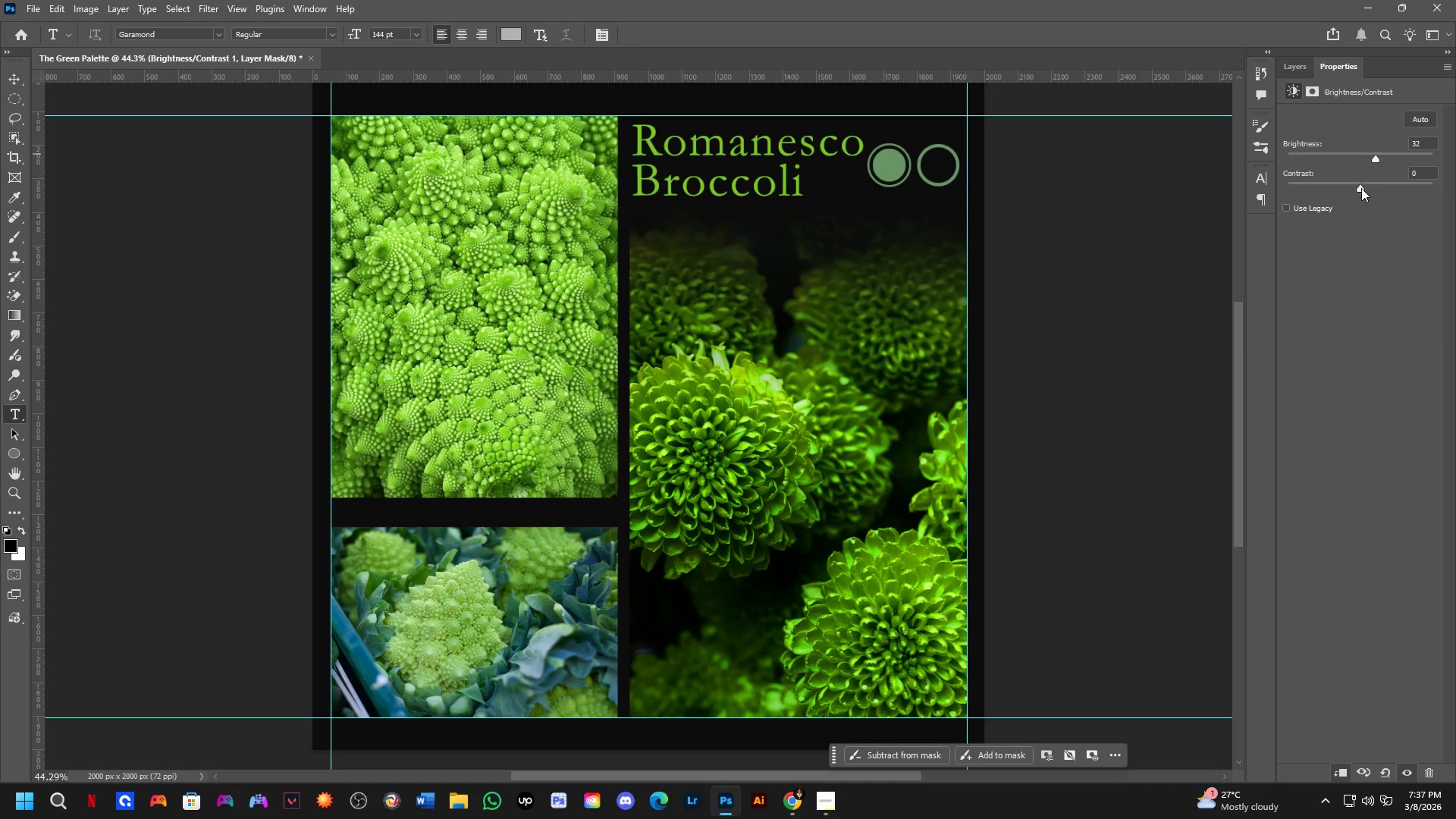 
left_click_drag(start_coordinate=[1363, 195], to_coordinate=[1397, 193])
 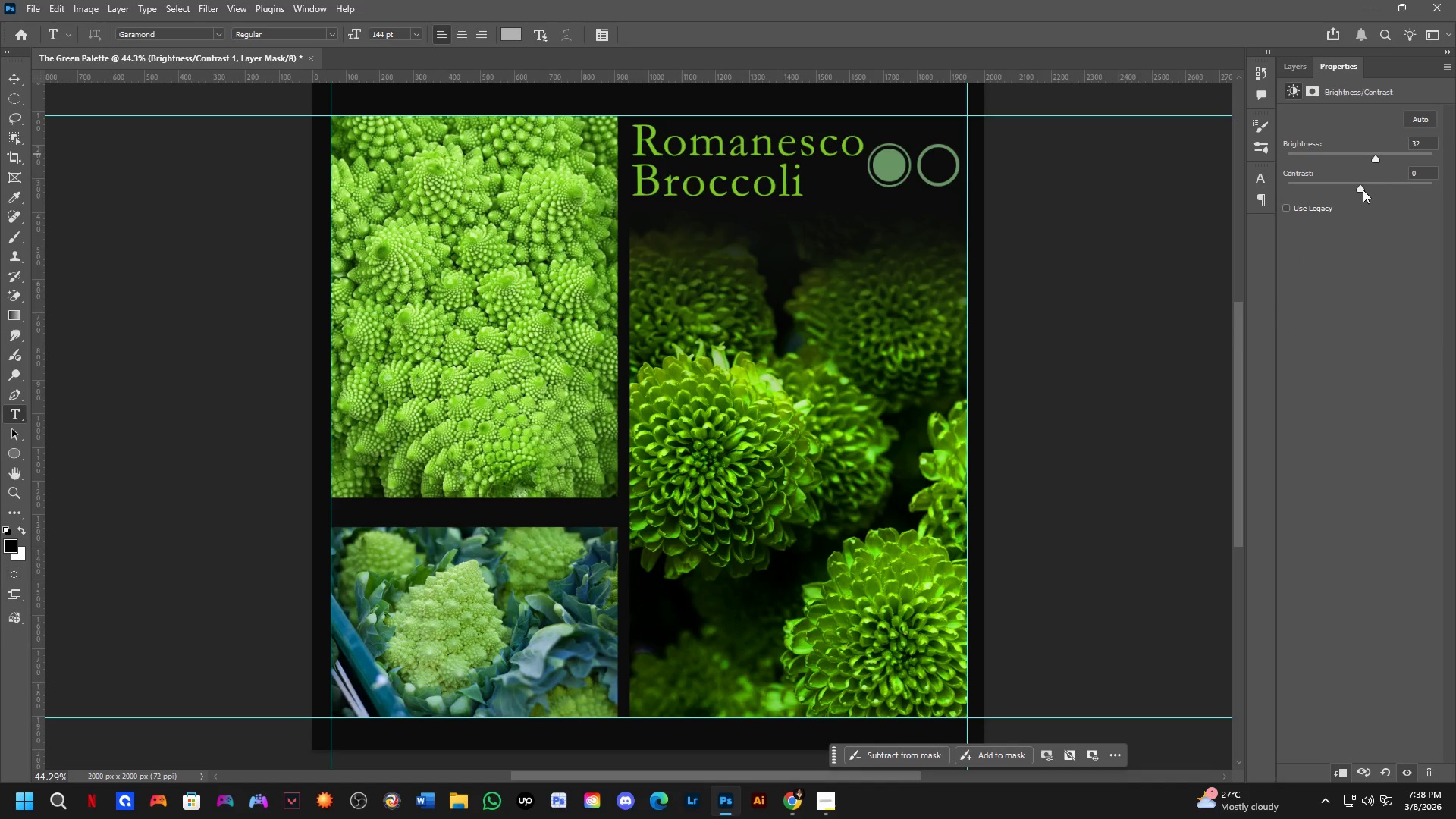 
left_click_drag(start_coordinate=[1363, 190], to_coordinate=[1377, 191])
 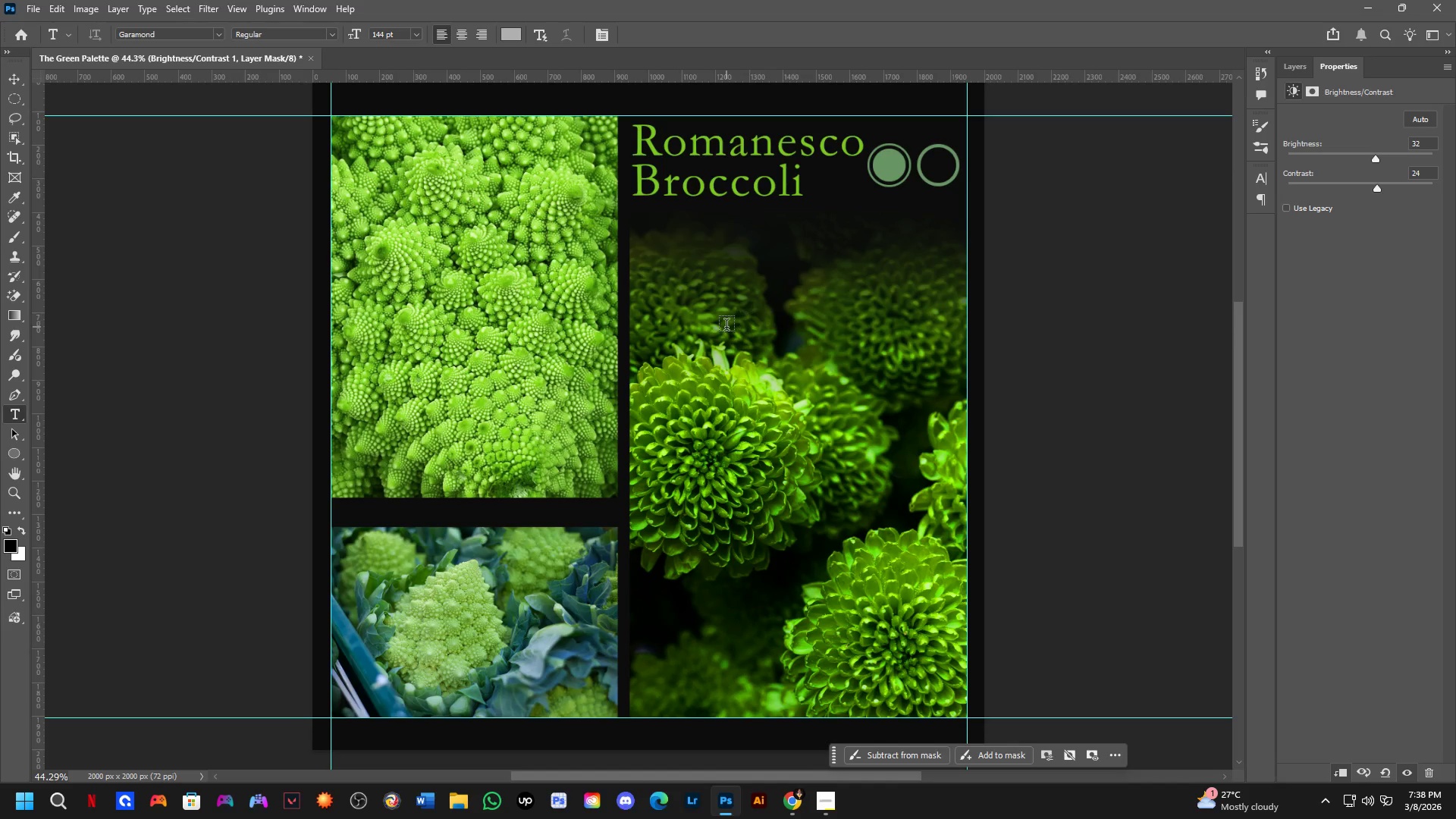 
scroll: coordinate [726, 328], scroll_direction: down, amount: 4.0
 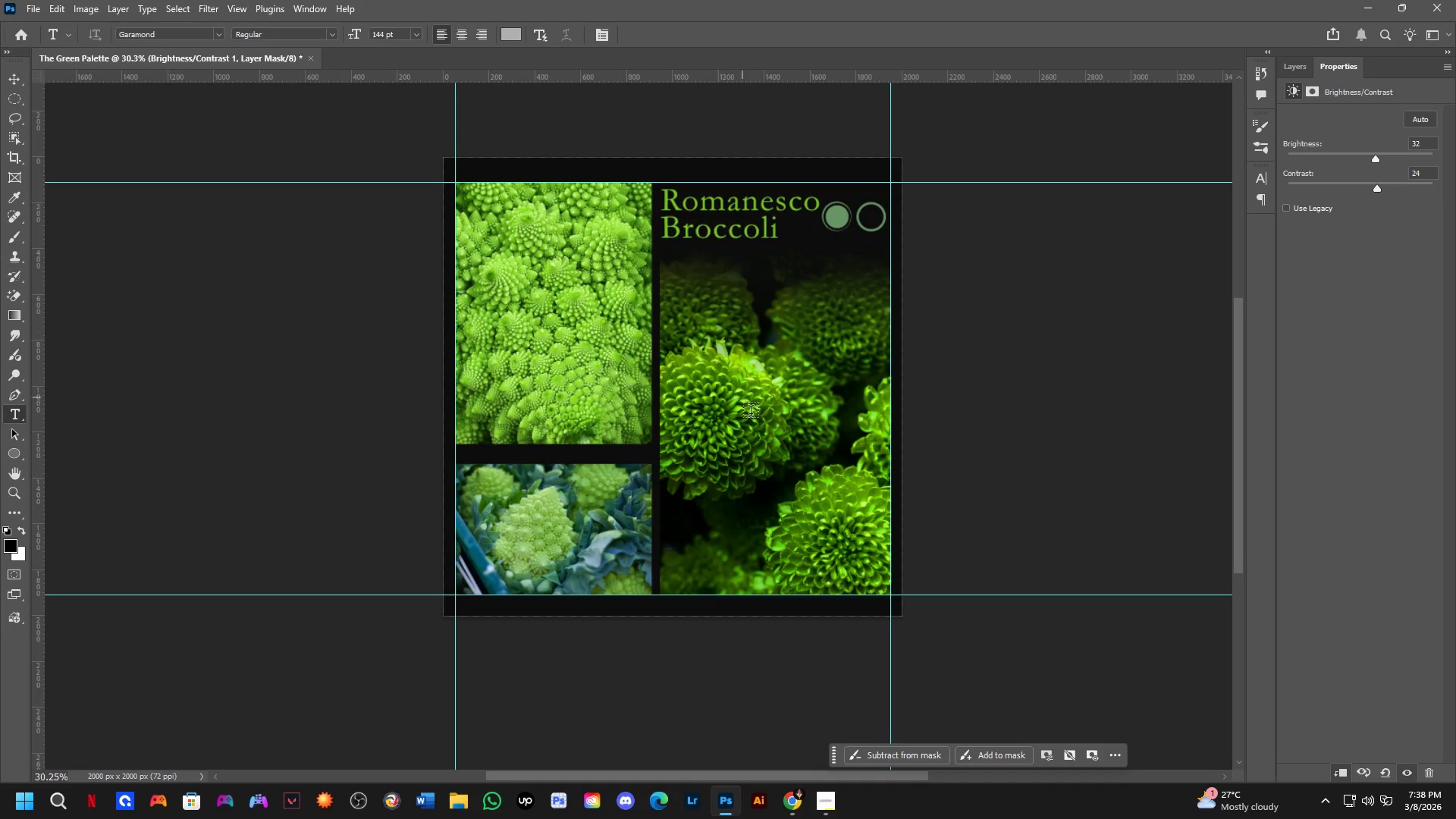 
hold_key(key=Space, duration=0.41)
 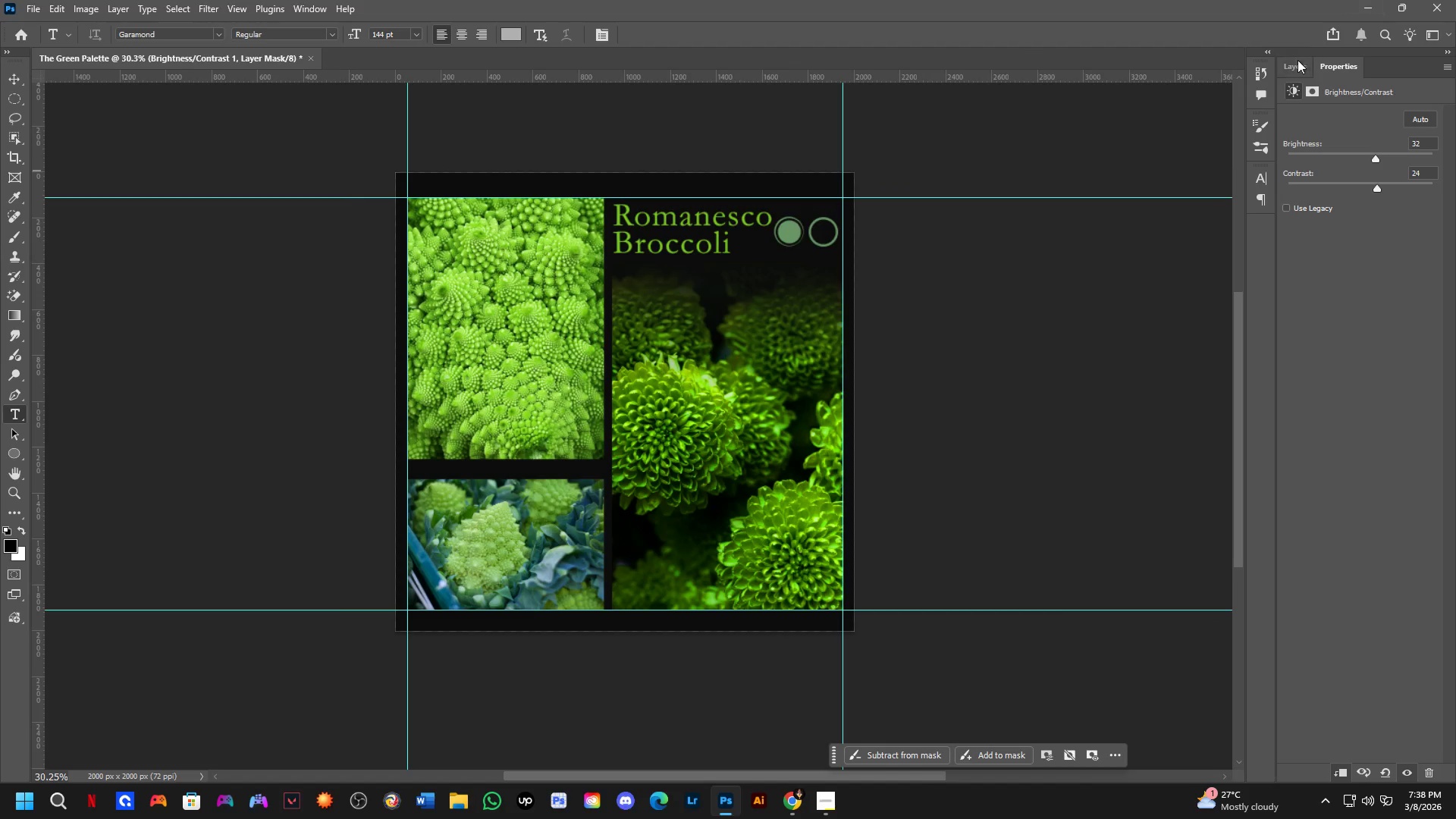 
left_click_drag(start_coordinate=[764, 441], to_coordinate=[717, 457])
 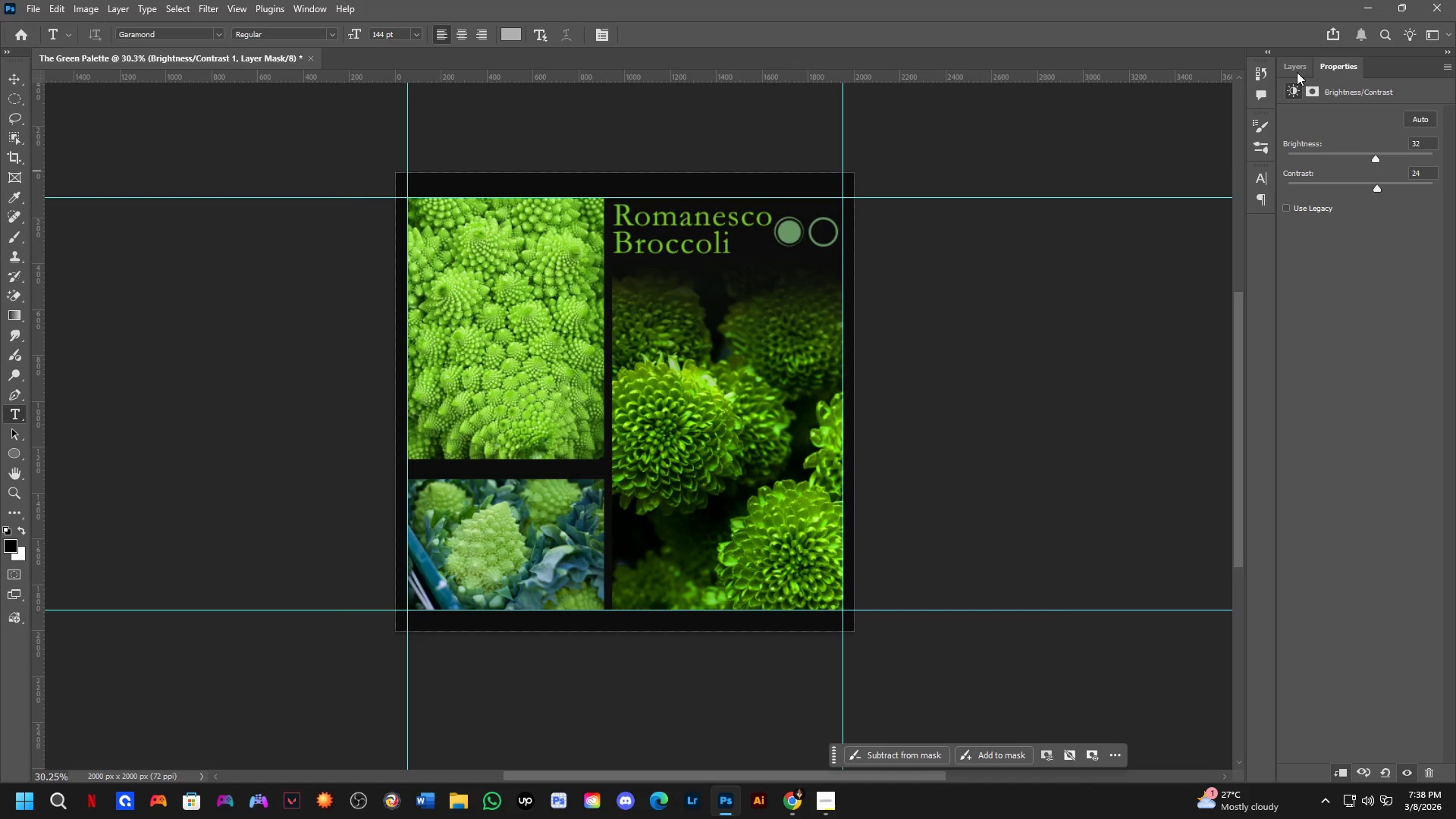 
double_click([1298, 57])
 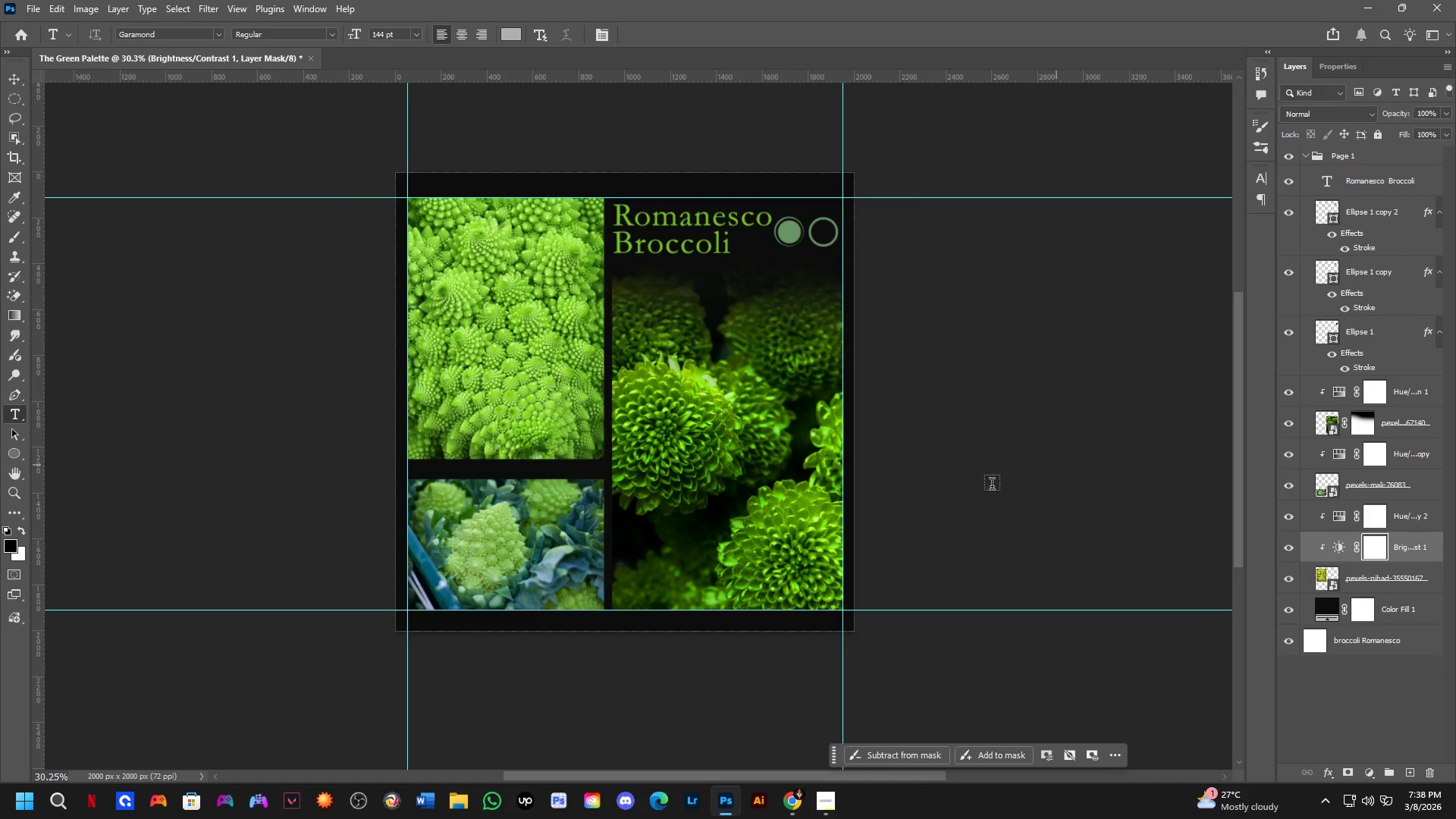 
scroll: coordinate [724, 548], scroll_direction: up, amount: 7.0
 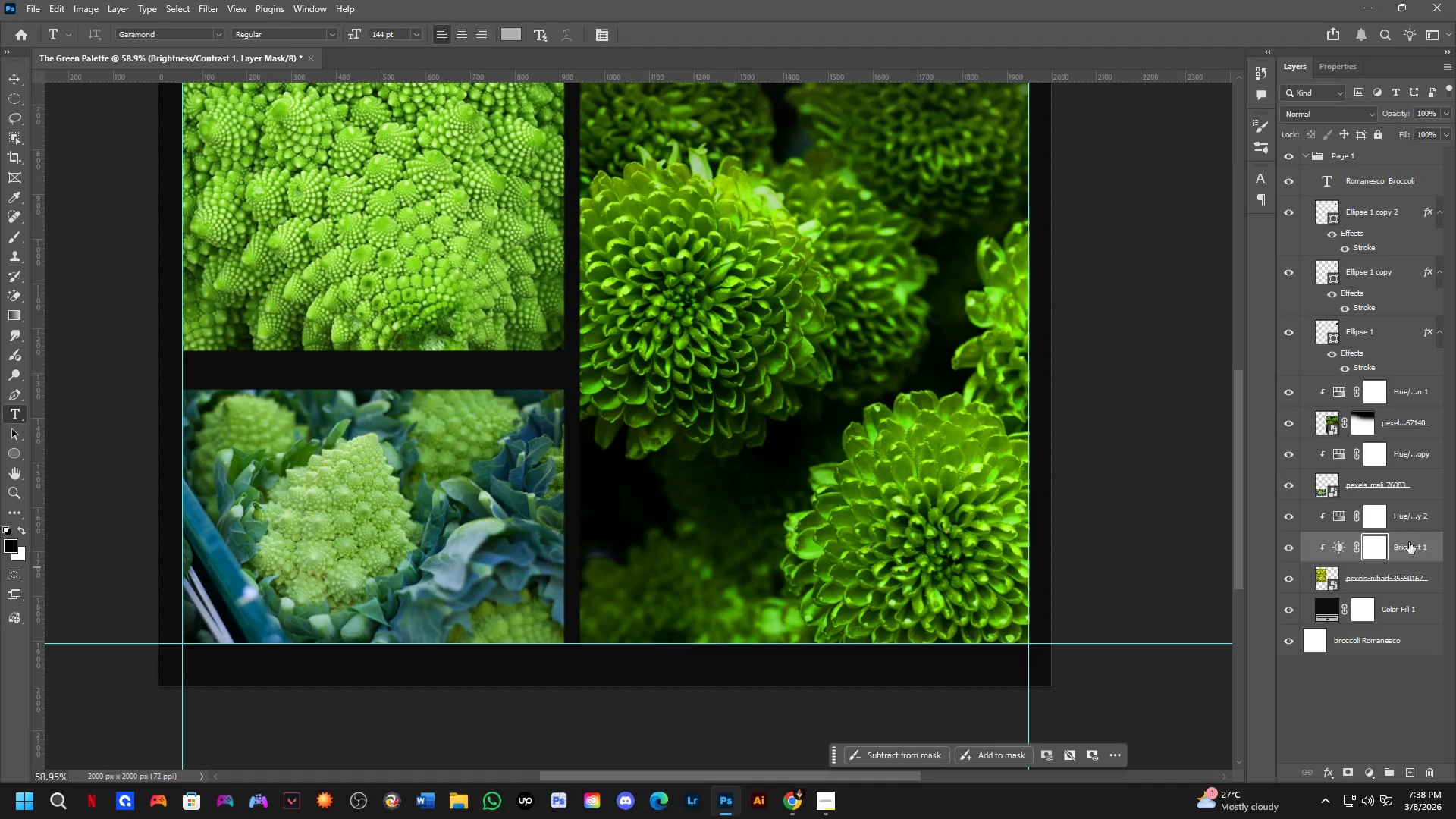 
hold_key(key=ControlLeft, duration=0.78)
left_click_drag(start_coordinate=[1414, 540], to_coordinate=[1406, 470])
 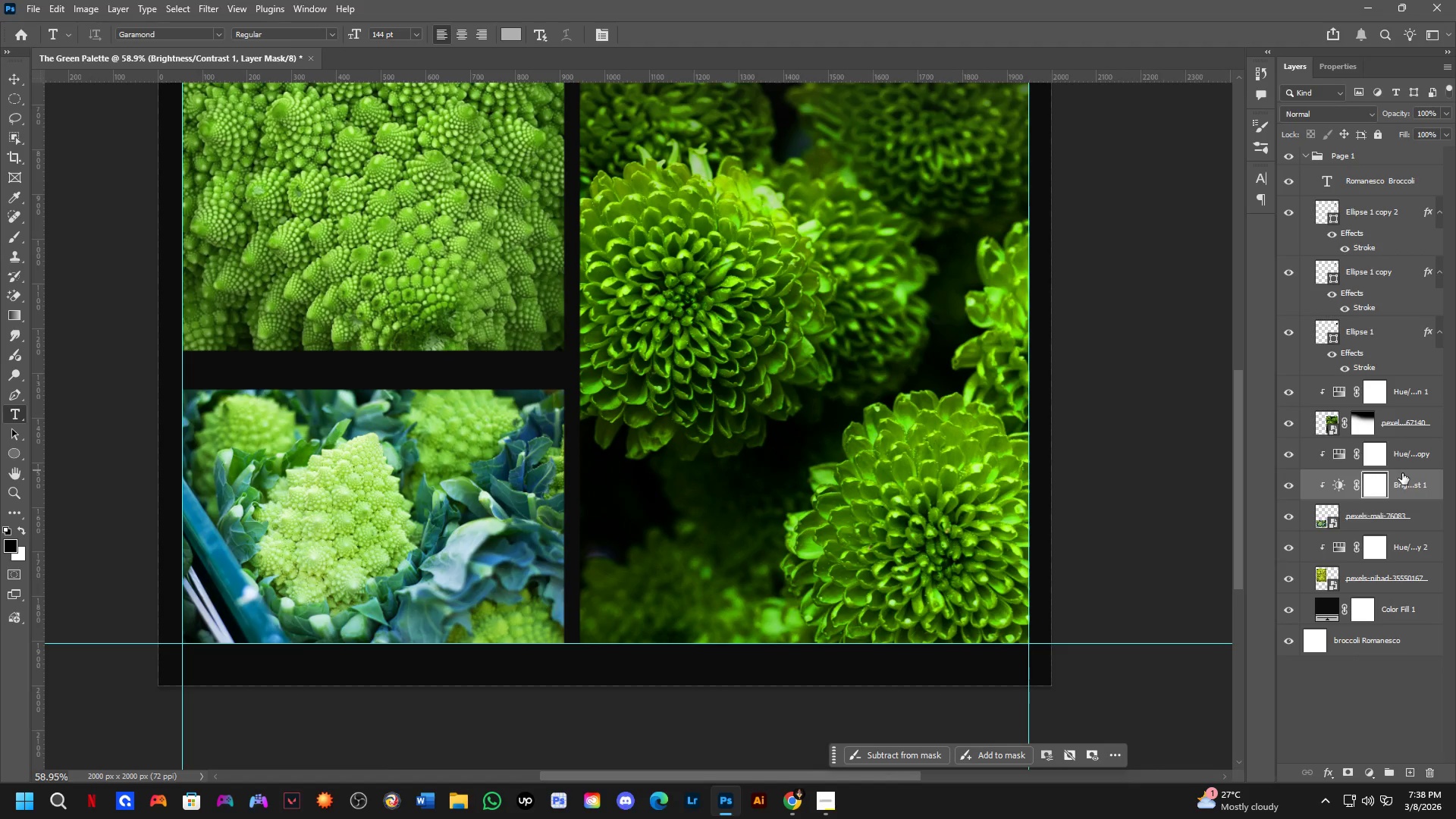 
key(Alt+Control+AltLeft)
 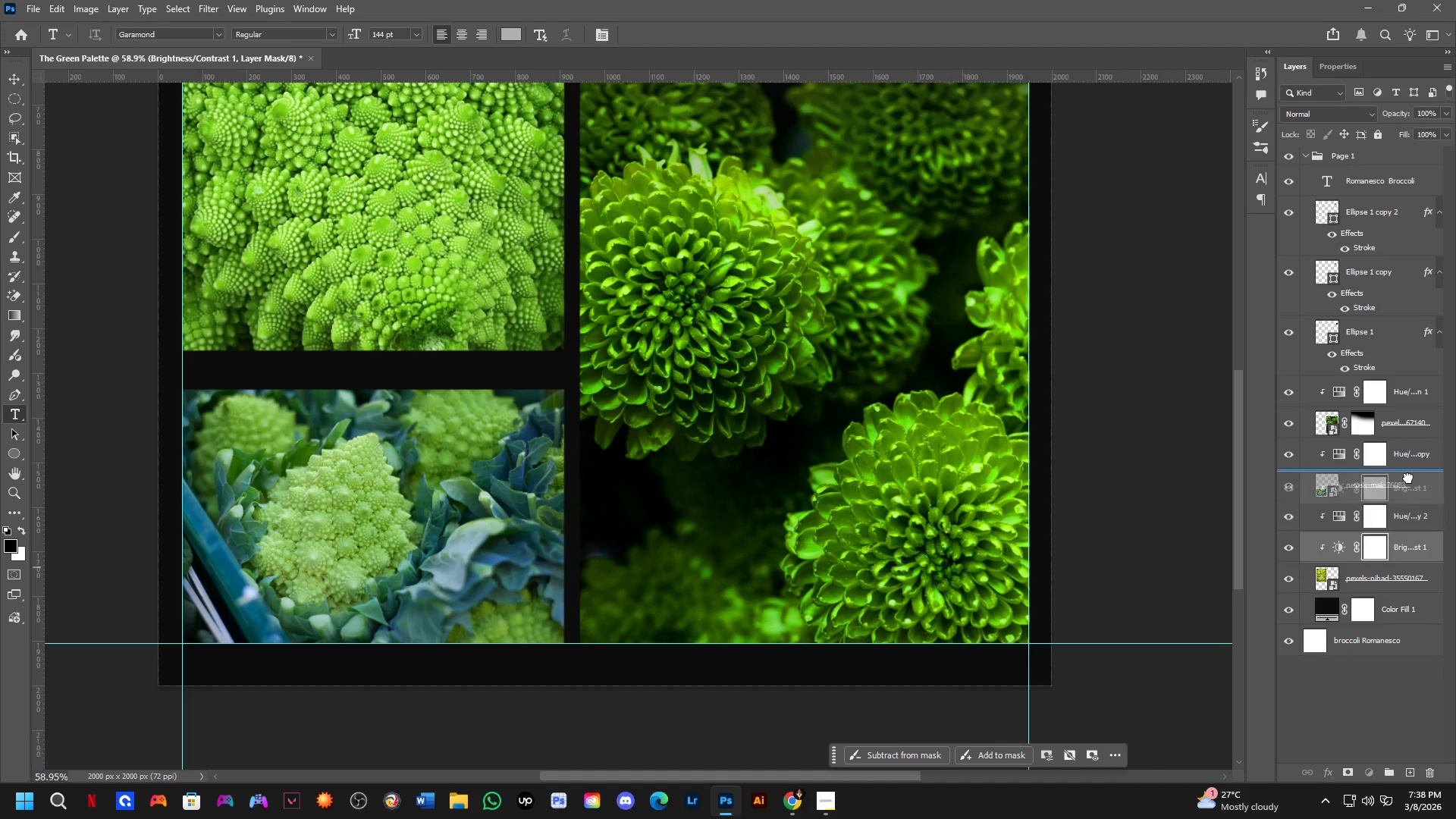 
hold_key(key=AltLeft, duration=0.62)
 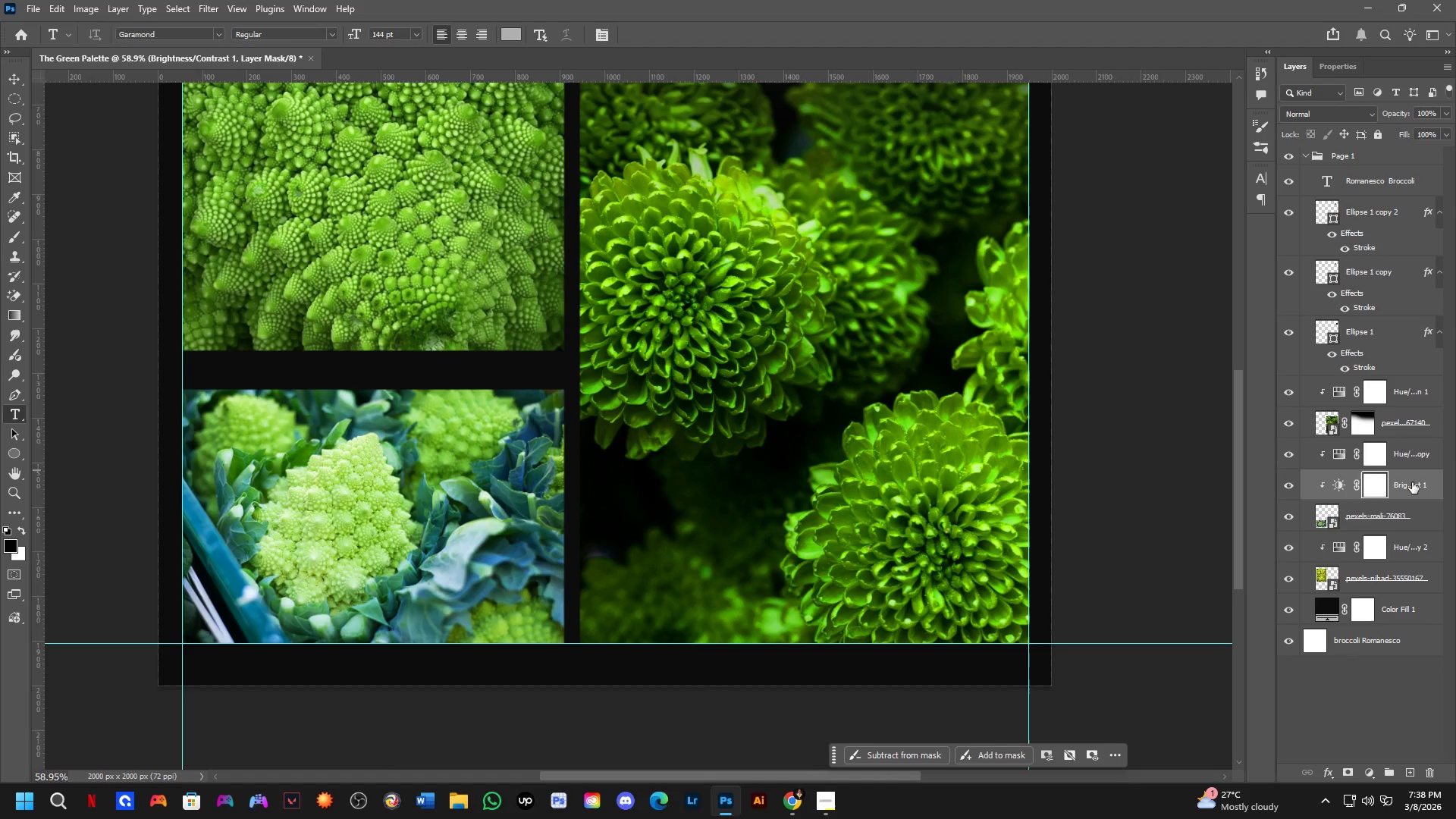 
key(Alt+AltLeft)
 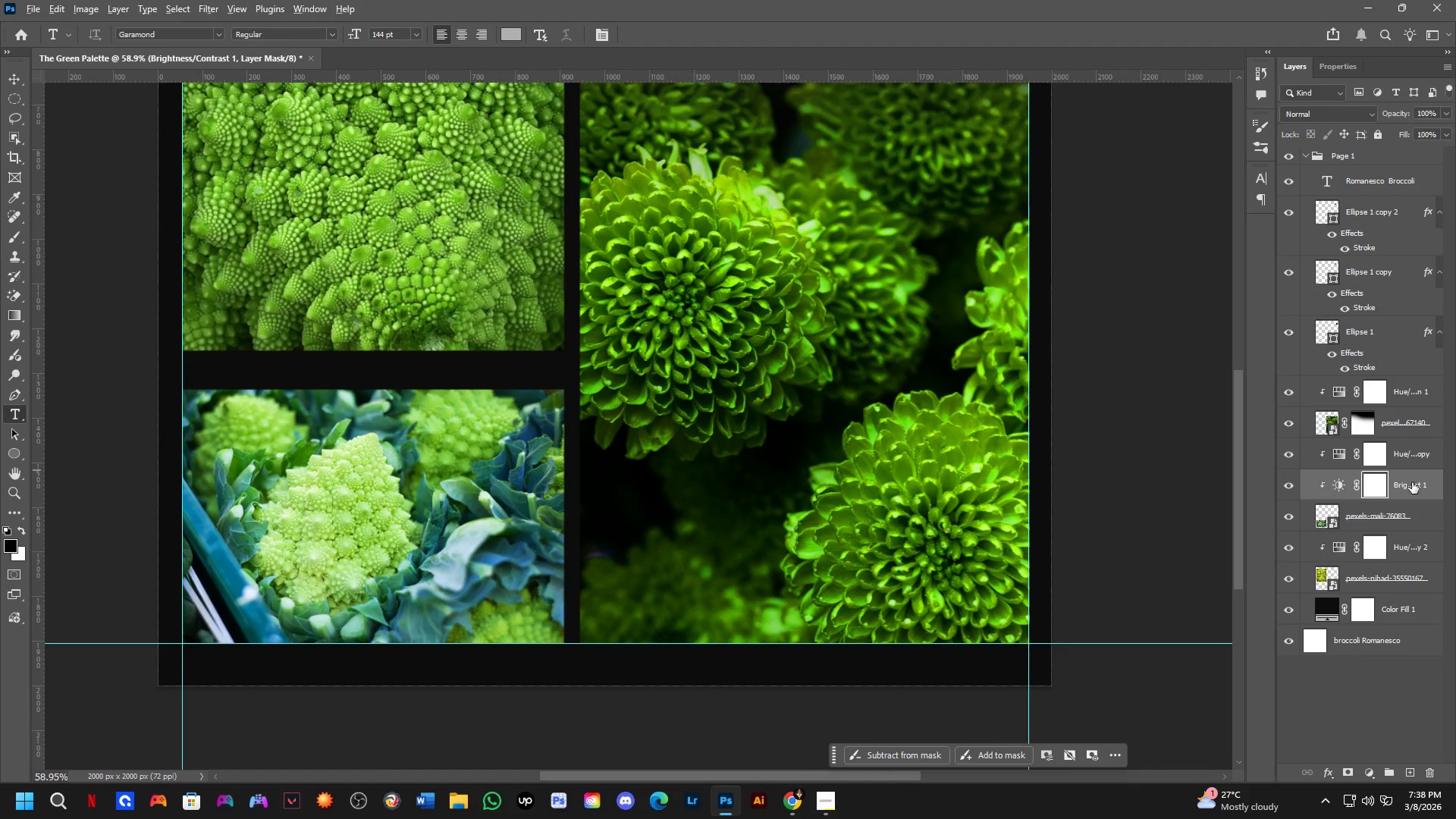 
hold_key(key=ControlLeft, duration=0.81)
left_click_drag(start_coordinate=[1412, 482], to_coordinate=[1397, 415])
 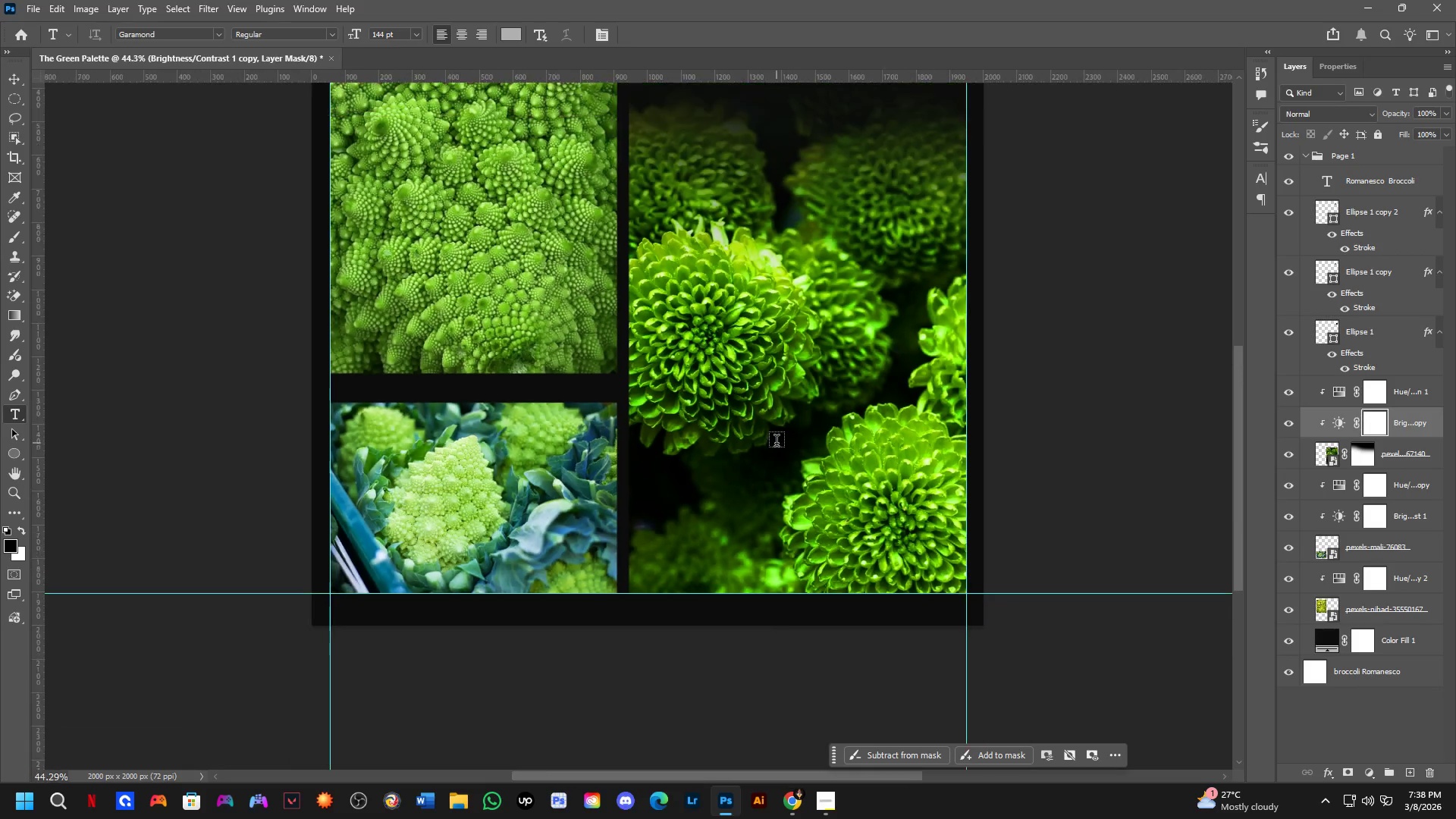 
hold_key(key=AltLeft, duration=0.77)
 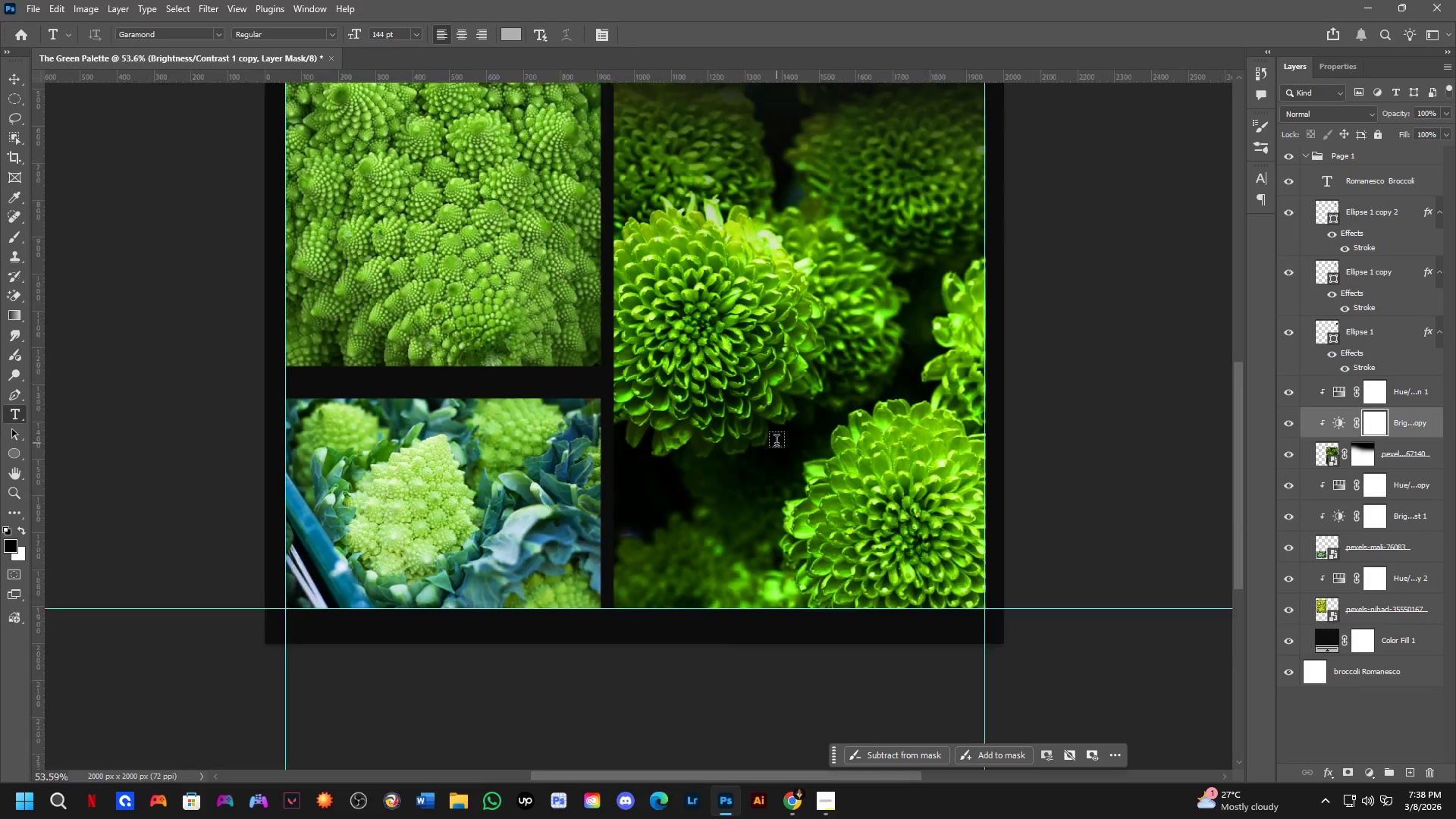 
scroll: coordinate [777, 443], scroll_direction: down, amount: 3.0
 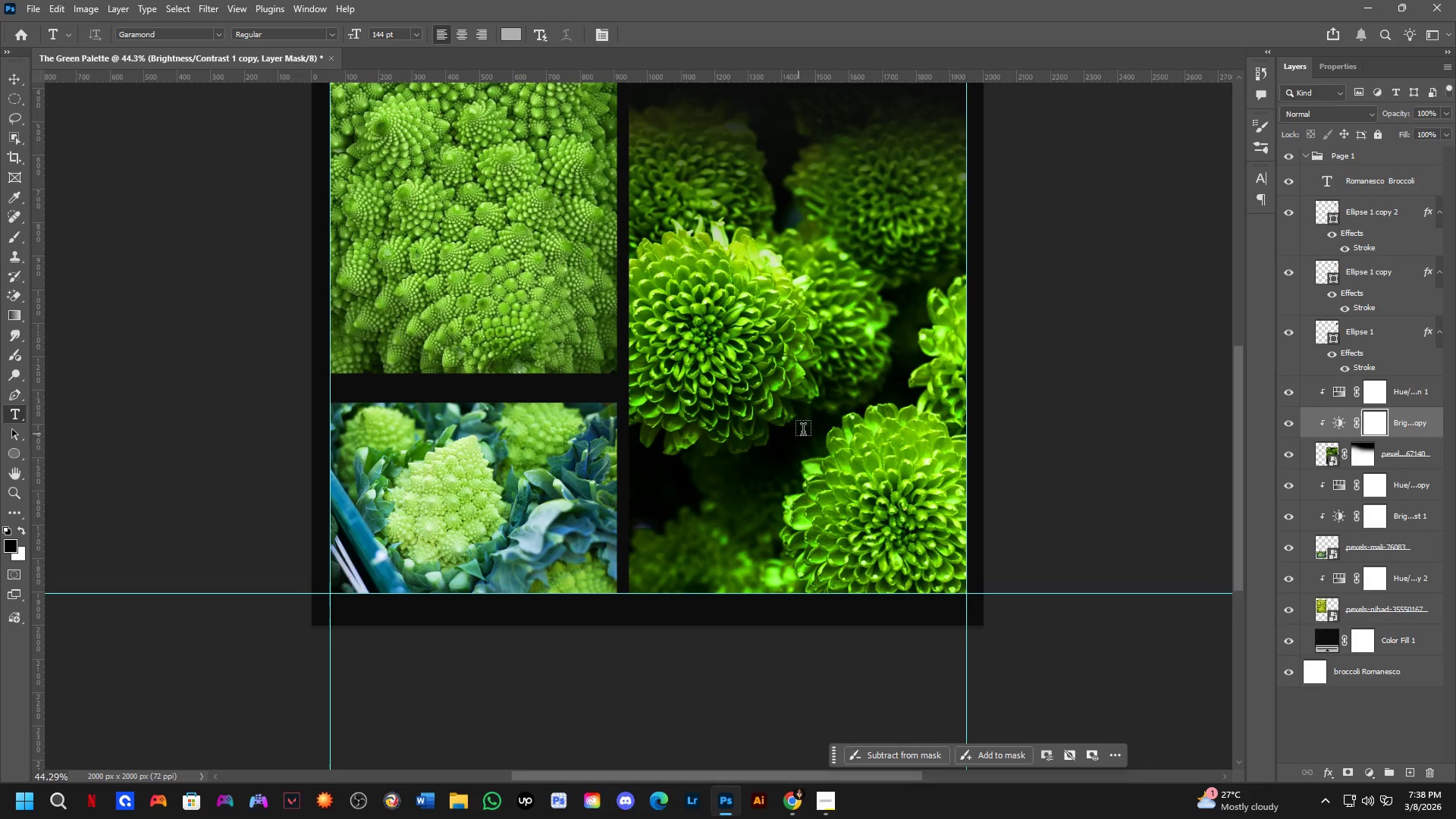 
hold_key(key=Space, duration=0.62)
 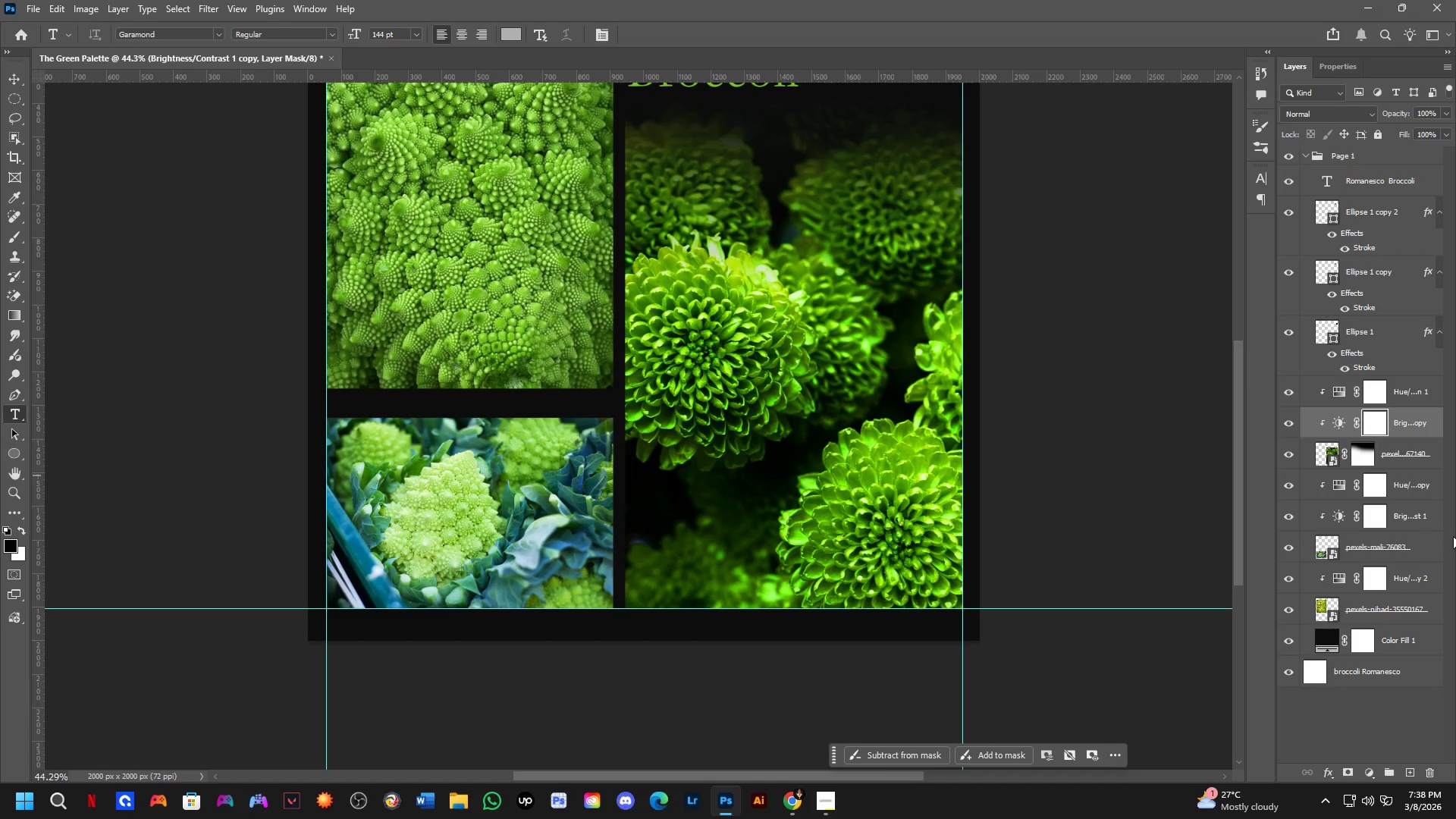 
left_click_drag(start_coordinate=[814, 424], to_coordinate=[810, 439])
 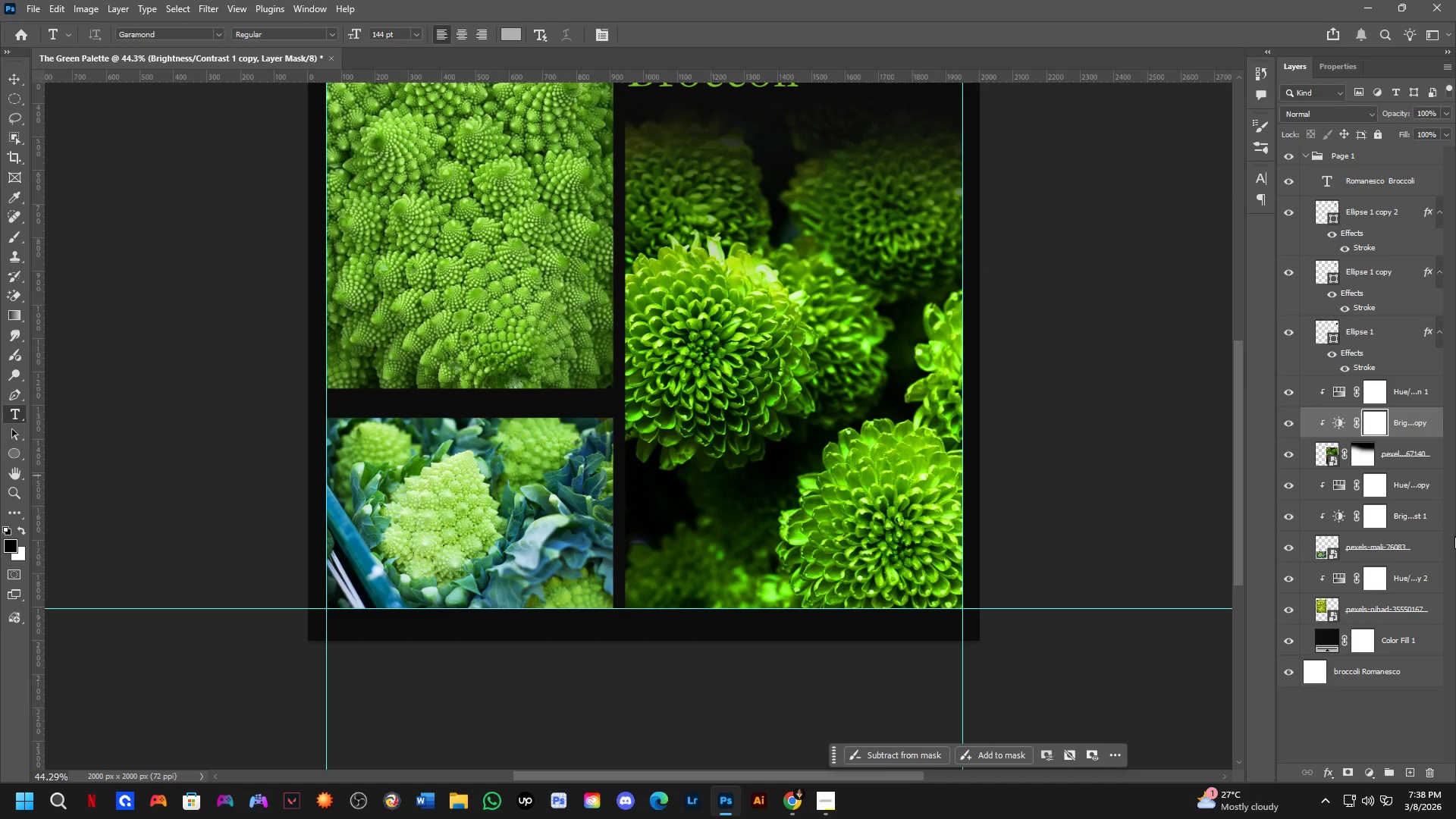 
key(Control+Z)
 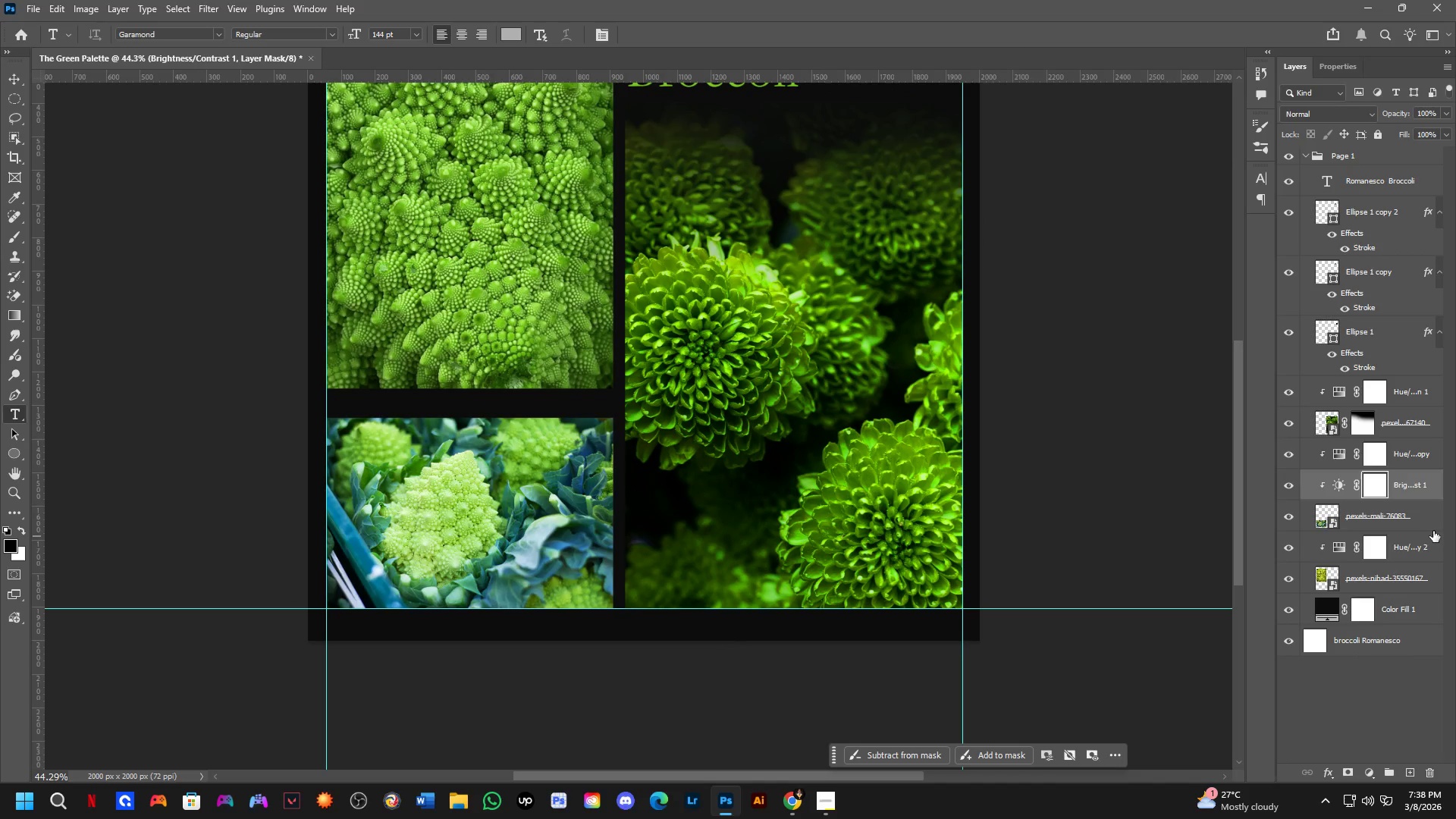 
key(Control+Z)
 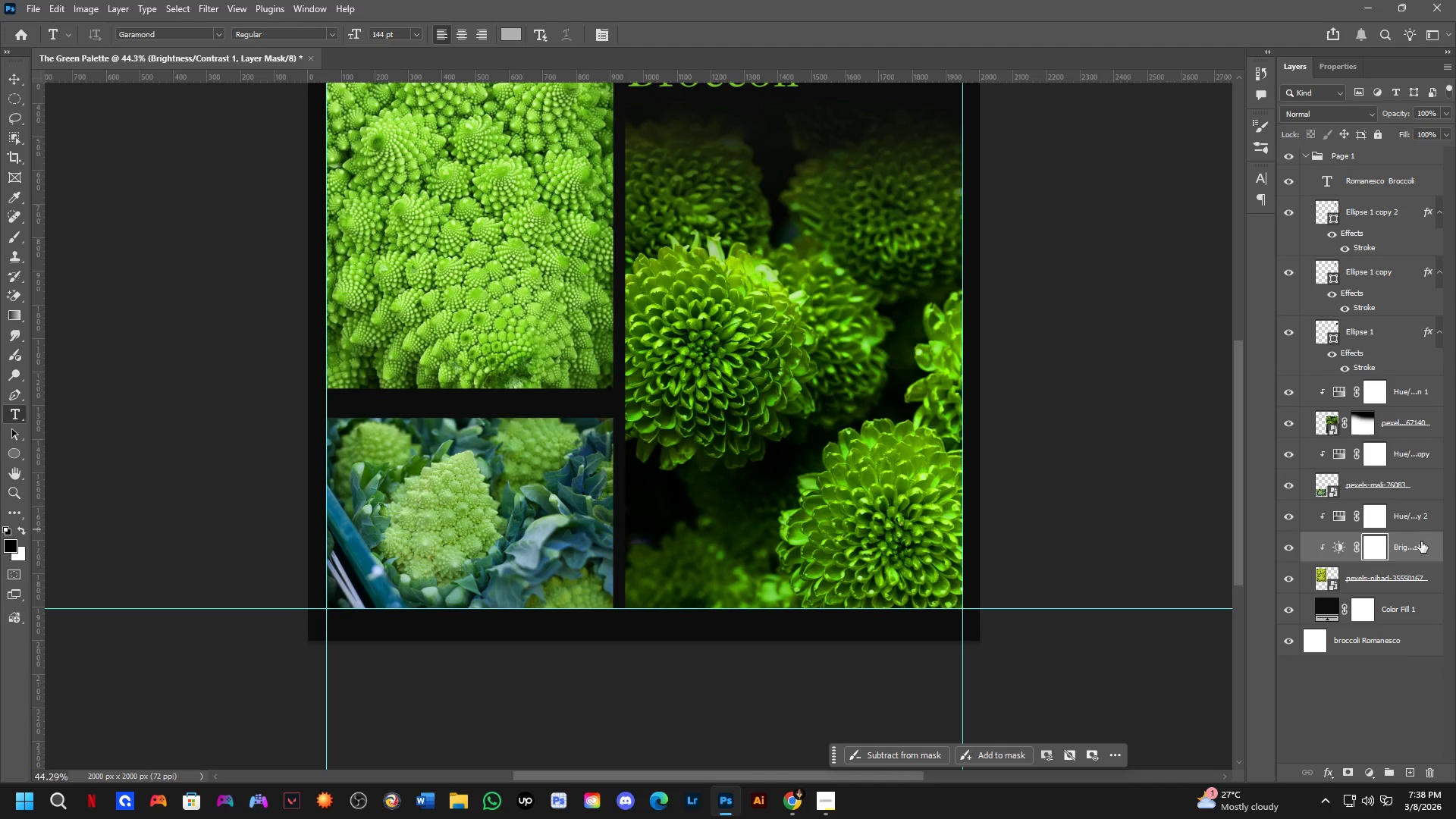 
hold_key(key=ControlLeft, duration=2.77)
hold_key(key=ShiftLeft, duration=2.7)
hold_key(key=AltLeft, duration=1.53)
left_click_drag(start_coordinate=[1420, 544], to_coordinate=[1414, 472])
 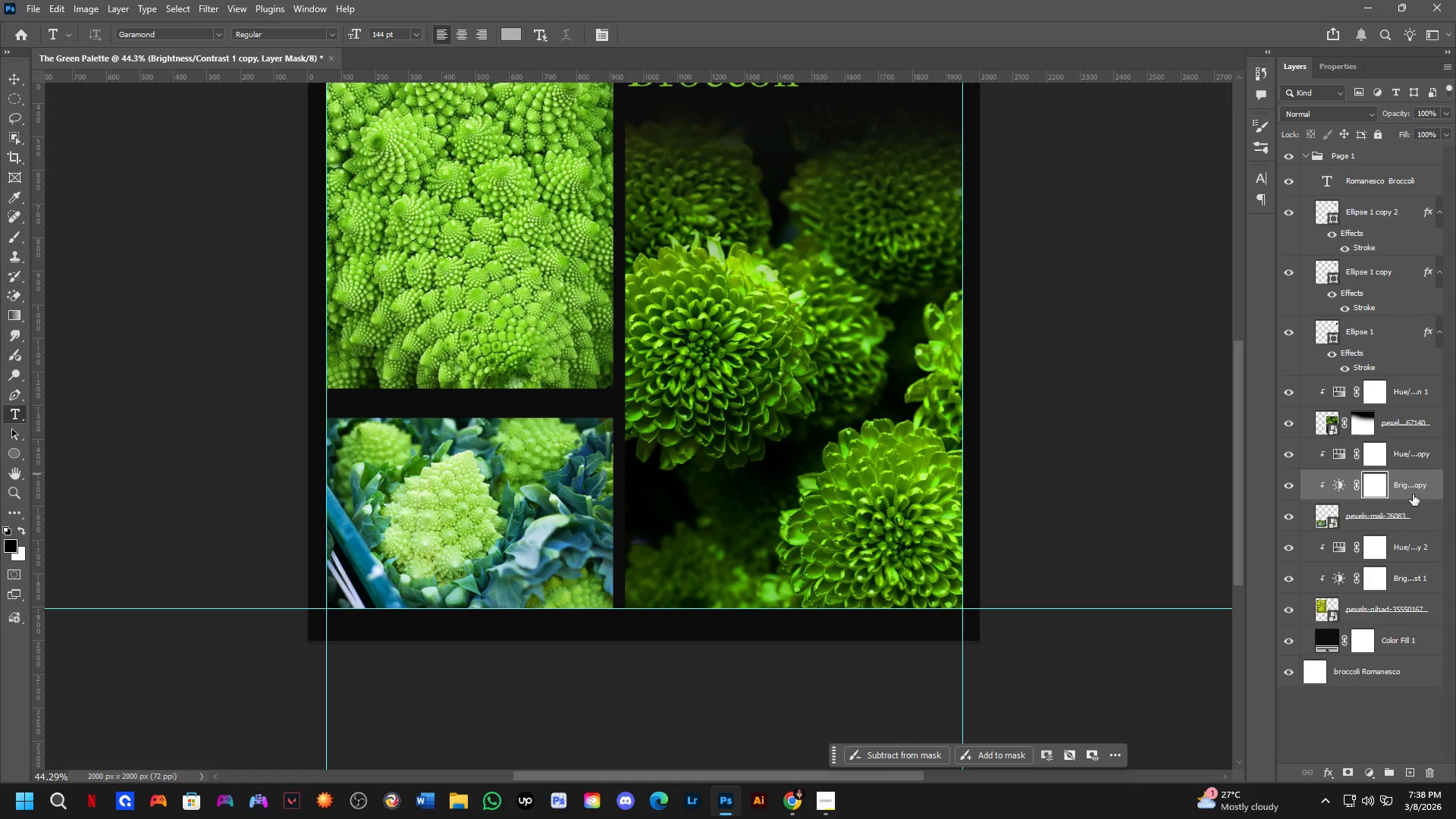 
left_click_drag(start_coordinate=[1413, 494], to_coordinate=[1411, 429])
 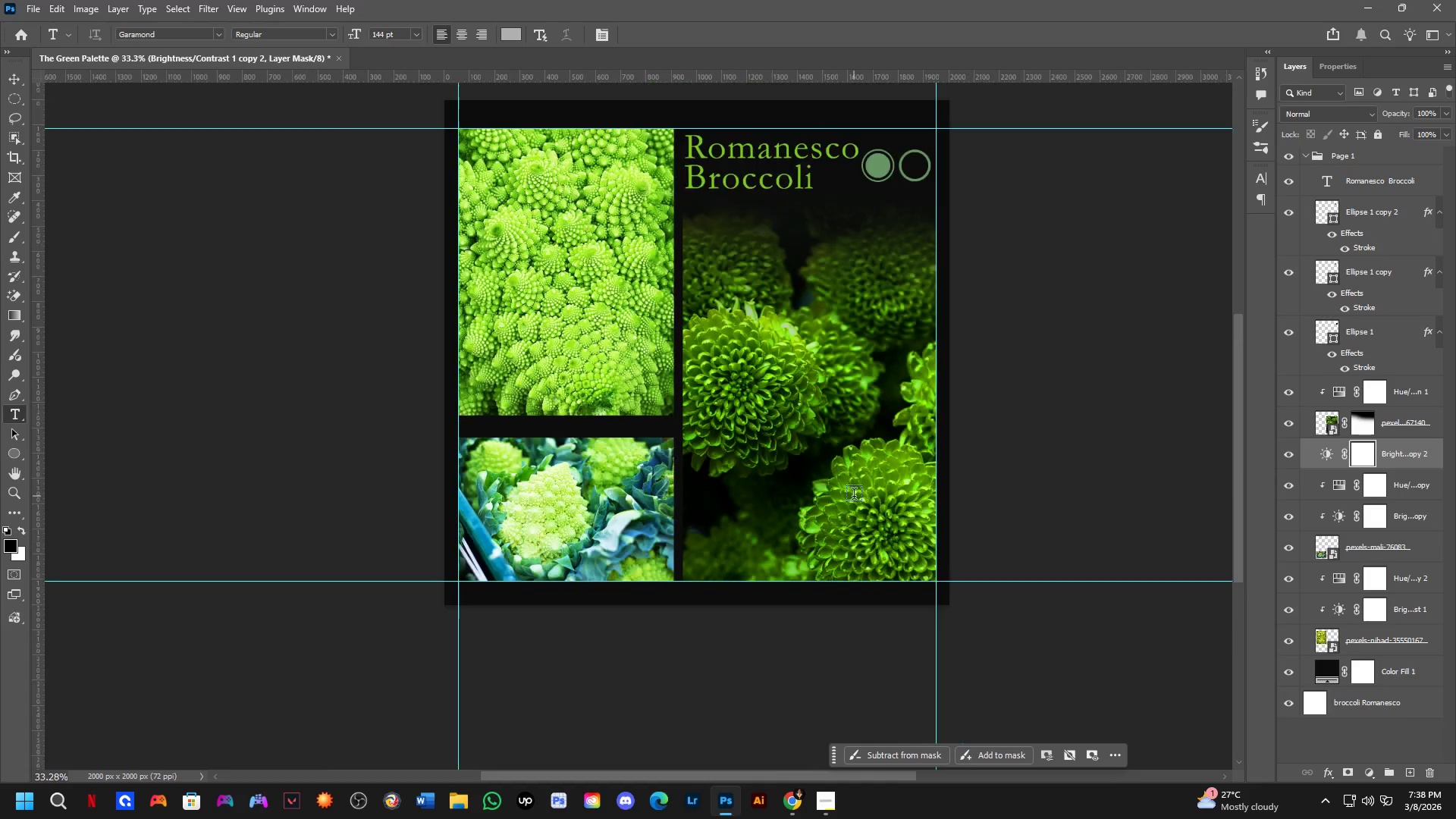 
hold_key(key=AltLeft, duration=1.2)
 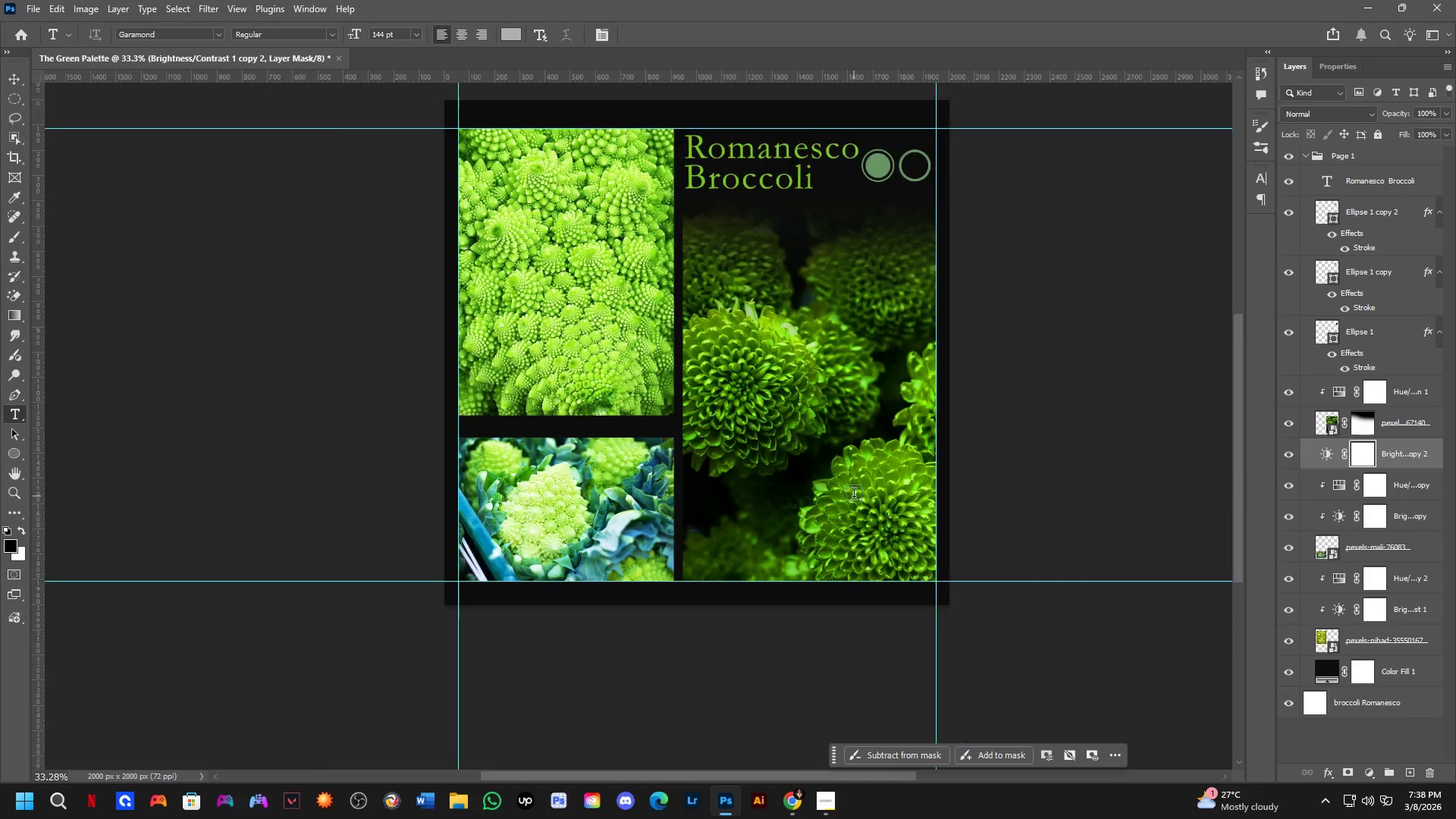 
scroll: coordinate [856, 496], scroll_direction: down, amount: 3.0
 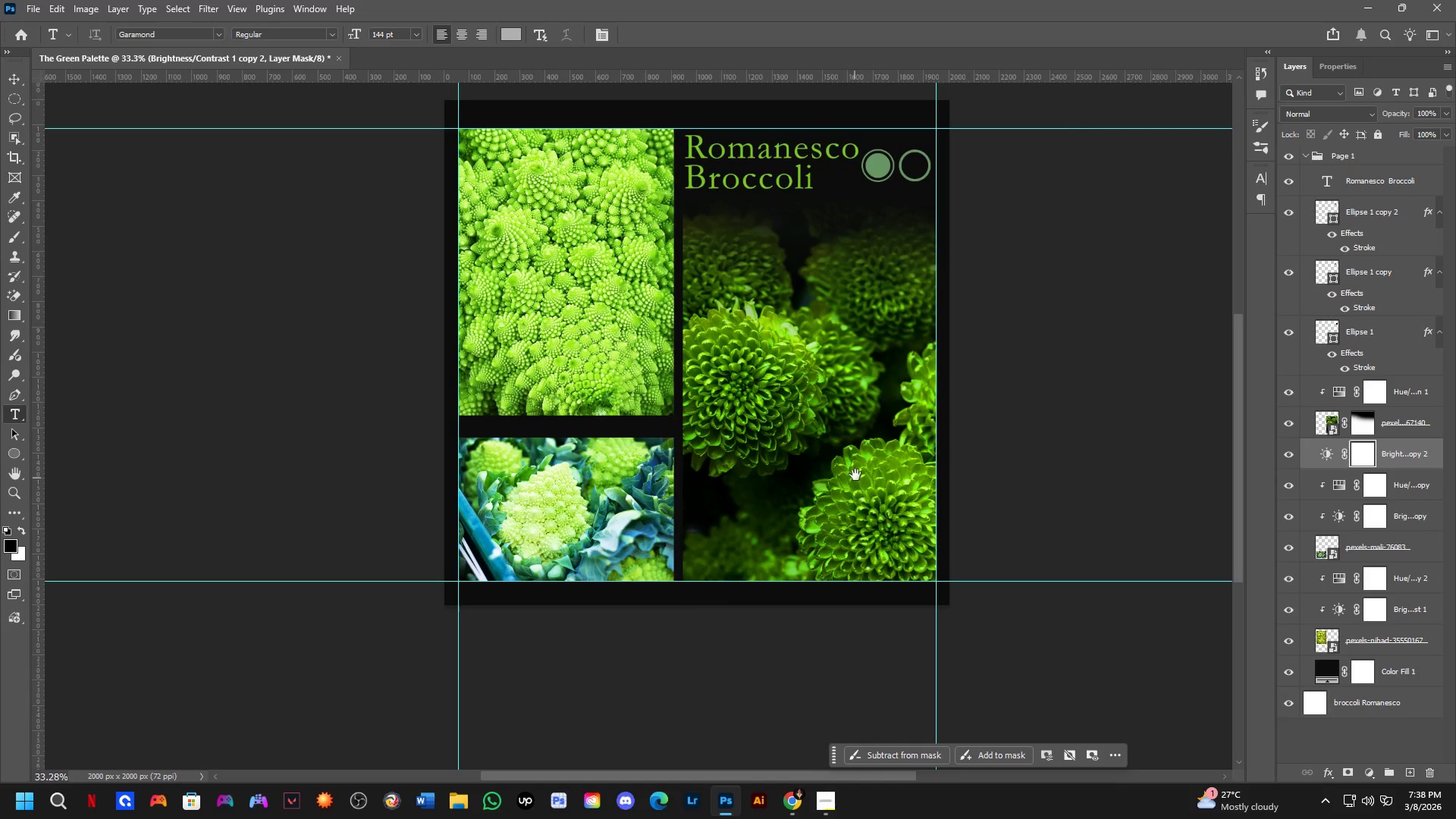 
hold_key(key=Space, duration=0.47)
 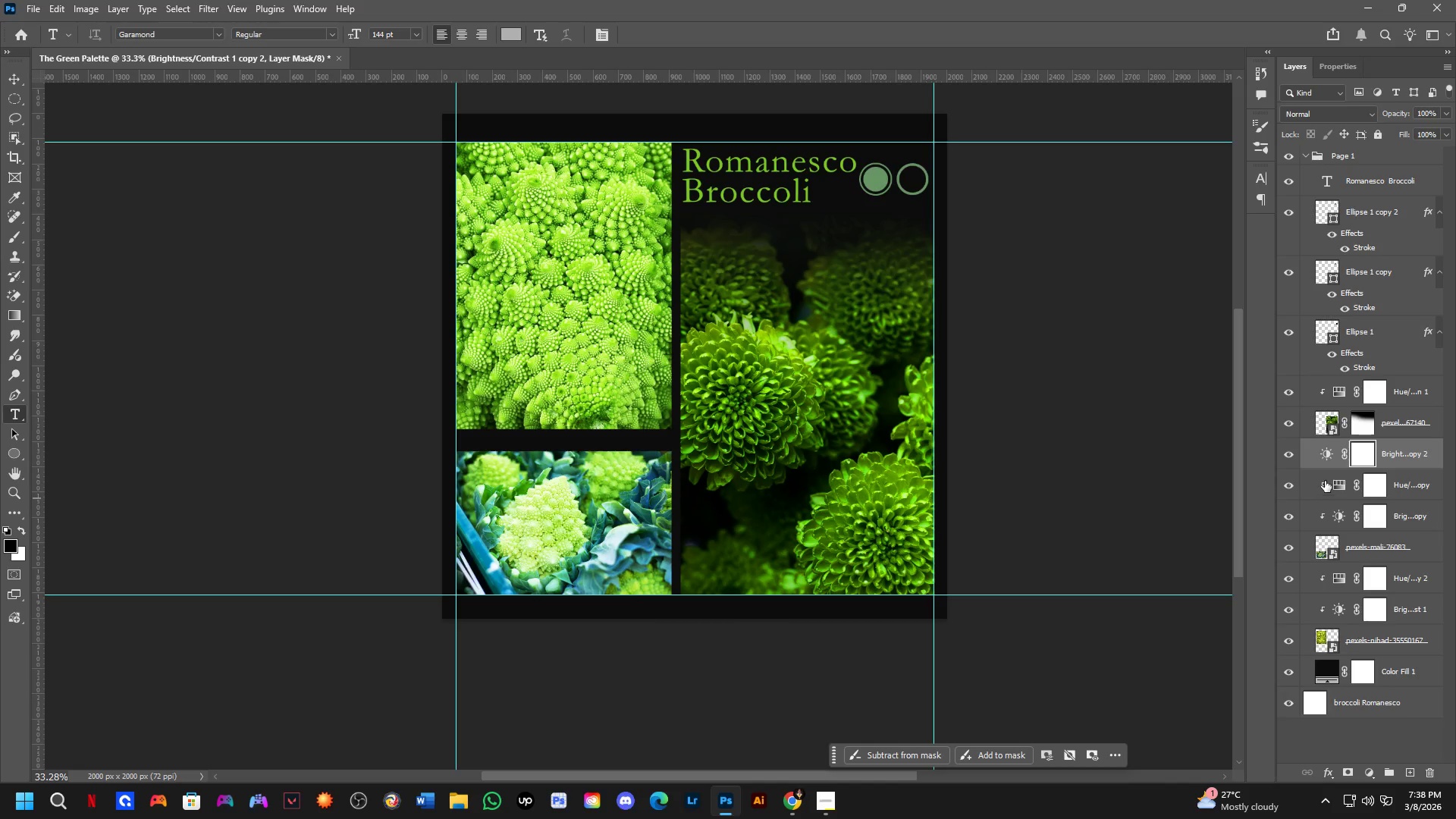 
left_click_drag(start_coordinate=[858, 469], to_coordinate=[855, 482])
 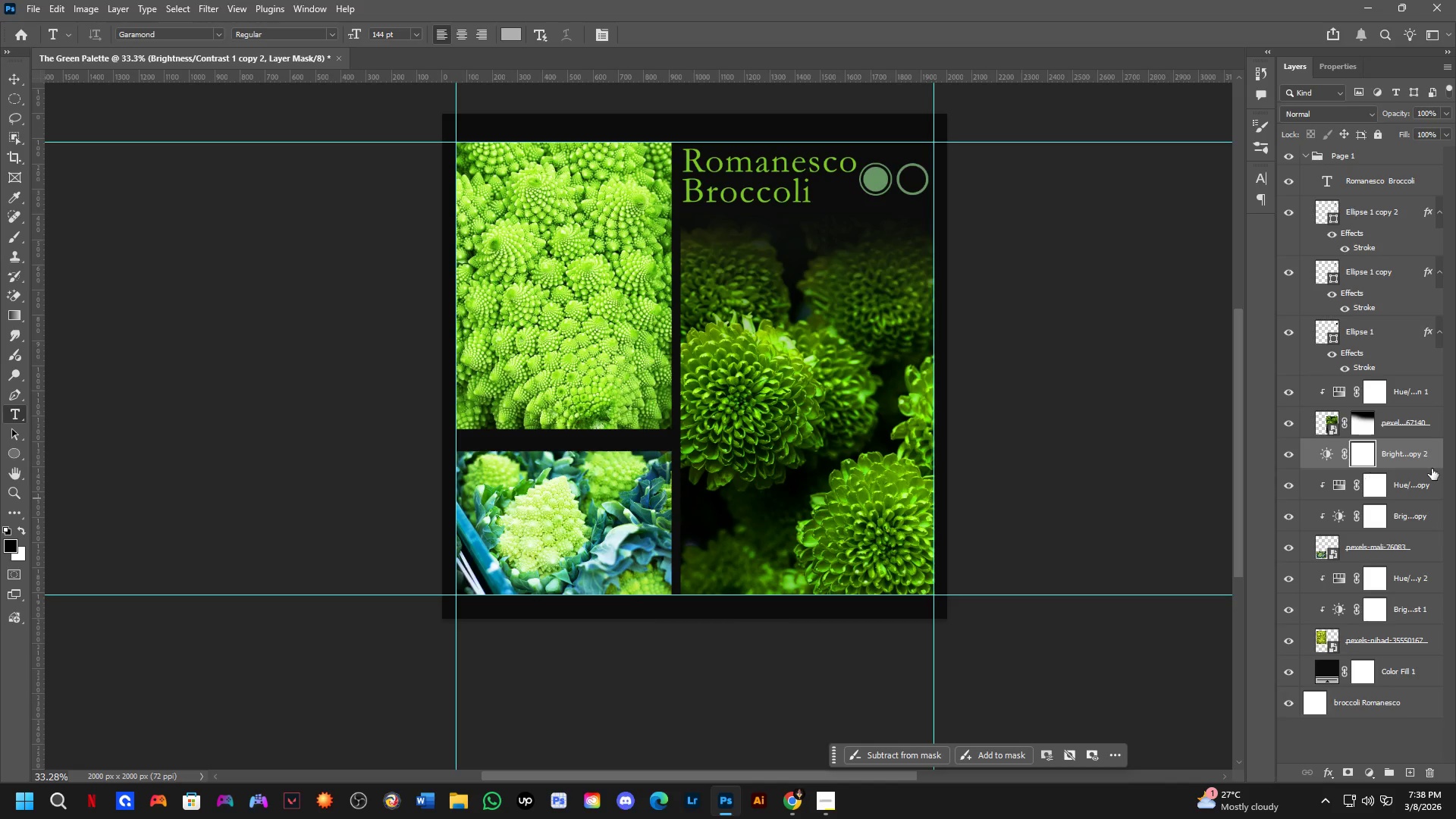 
hold_key(key=AltLeft, duration=0.66)
 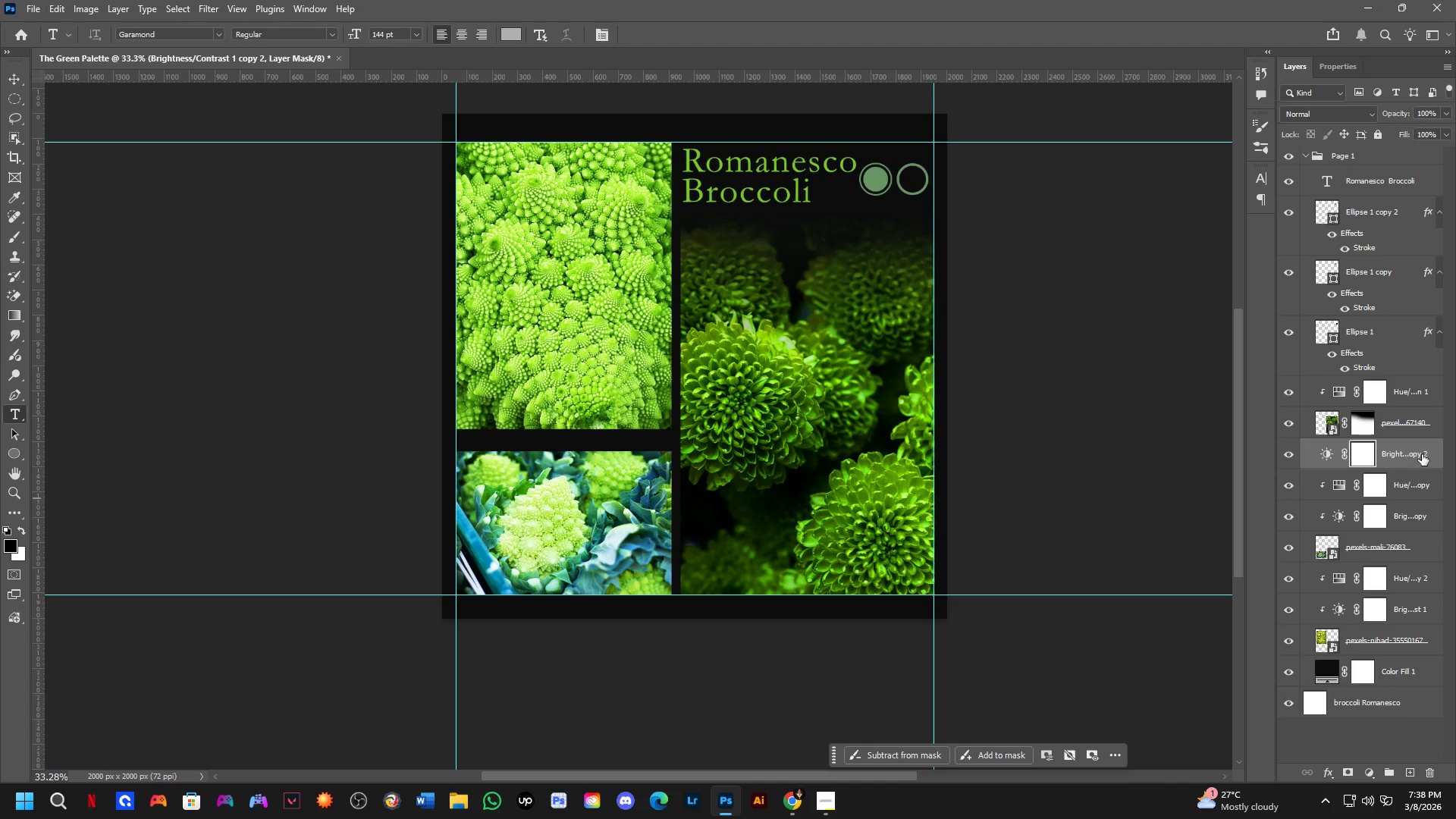 
left_click_drag(start_coordinate=[1422, 454], to_coordinate=[1423, 416])
 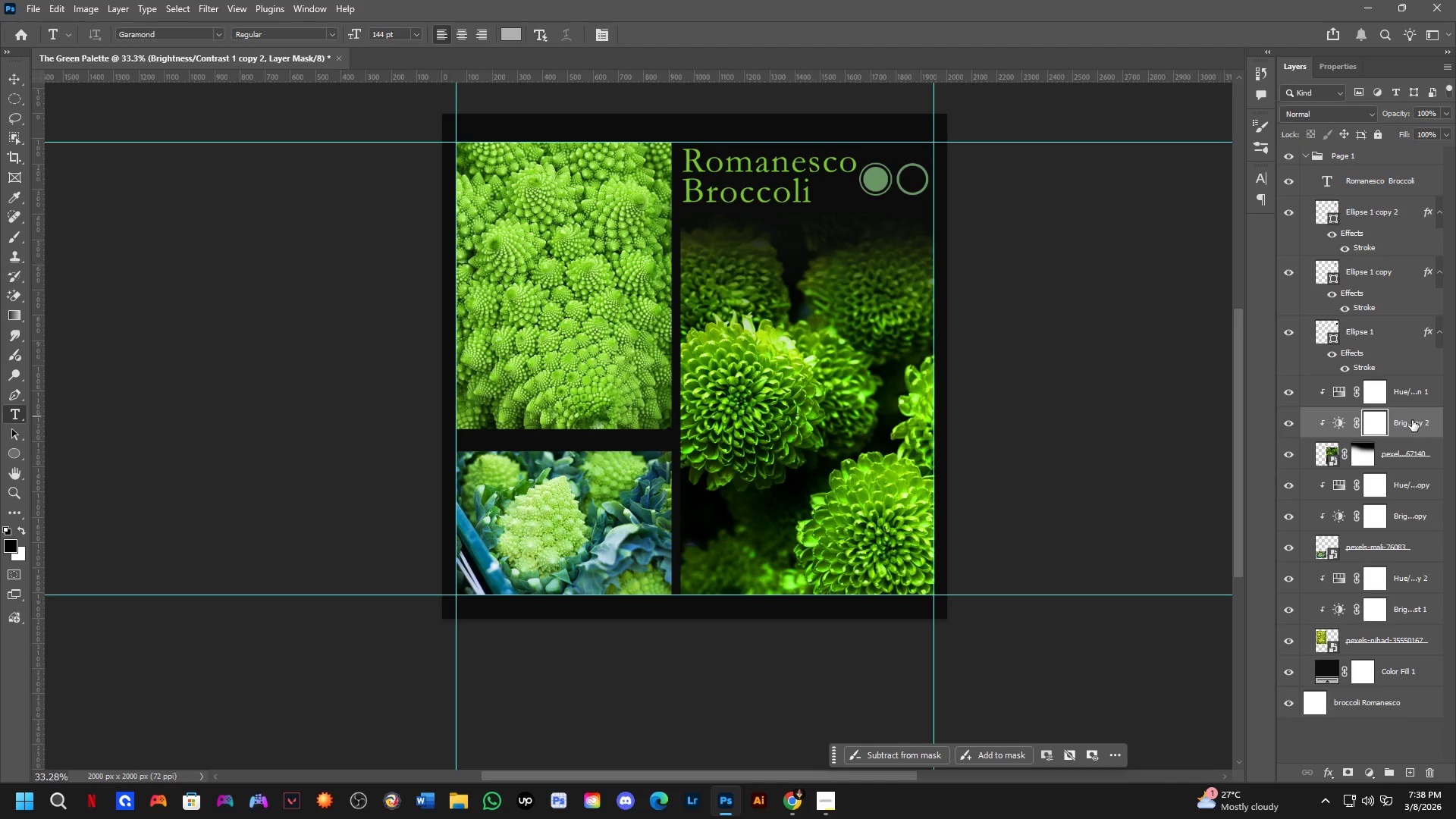 
key(Alt+AltLeft)
 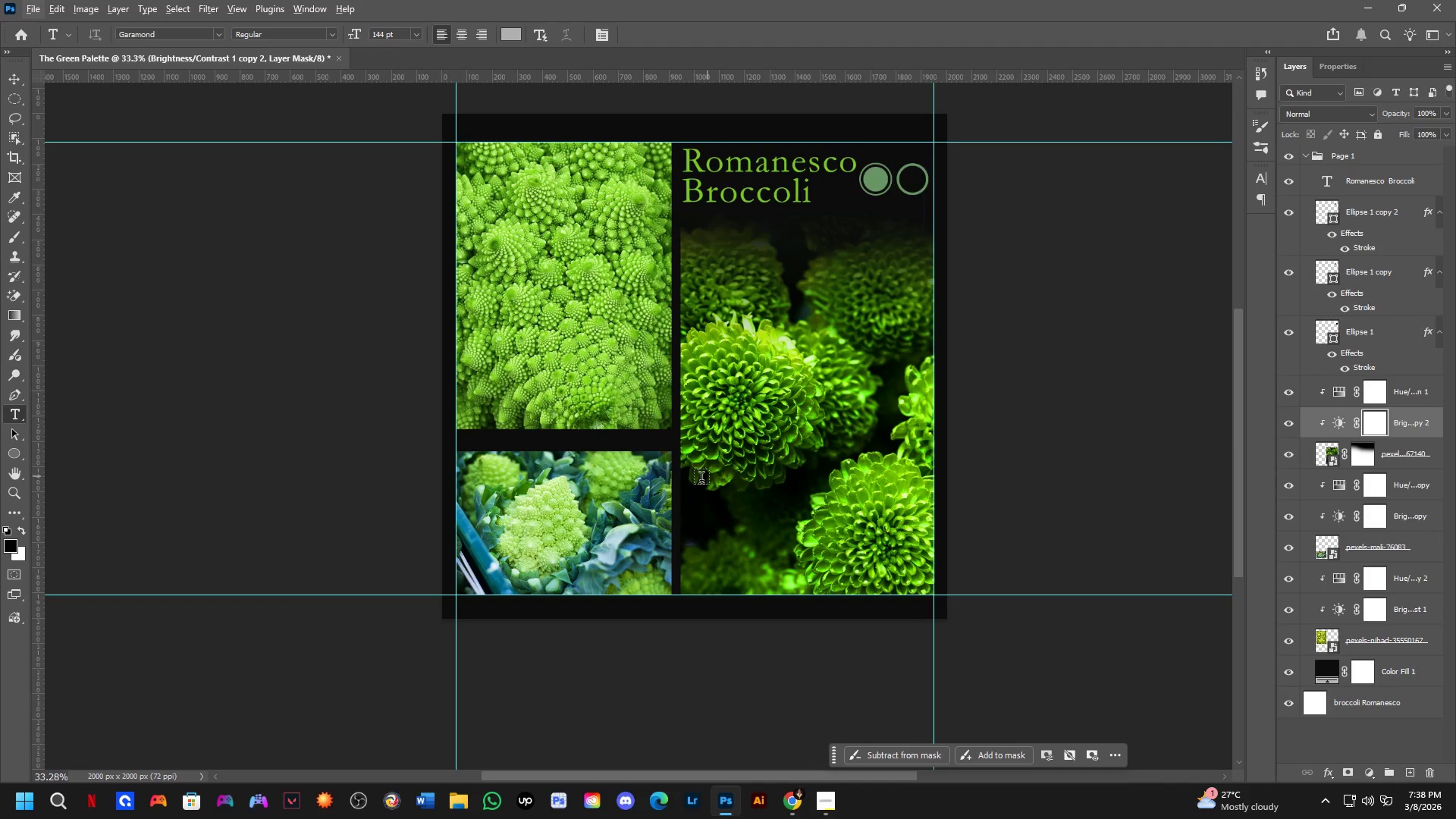 
scroll: coordinate [989, 525], scroll_direction: up, amount: 5.0
 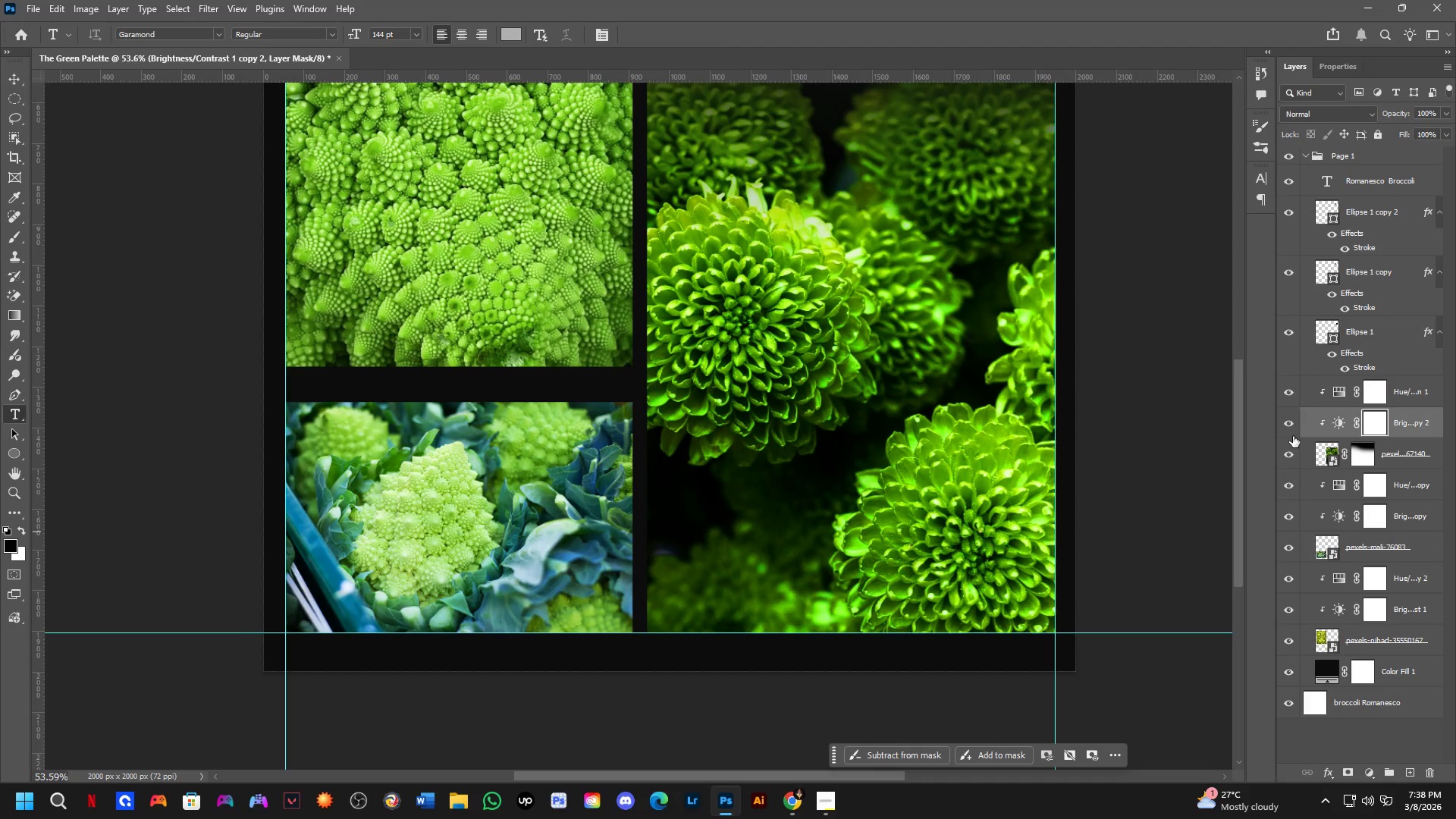 
double_click([1285, 457])
 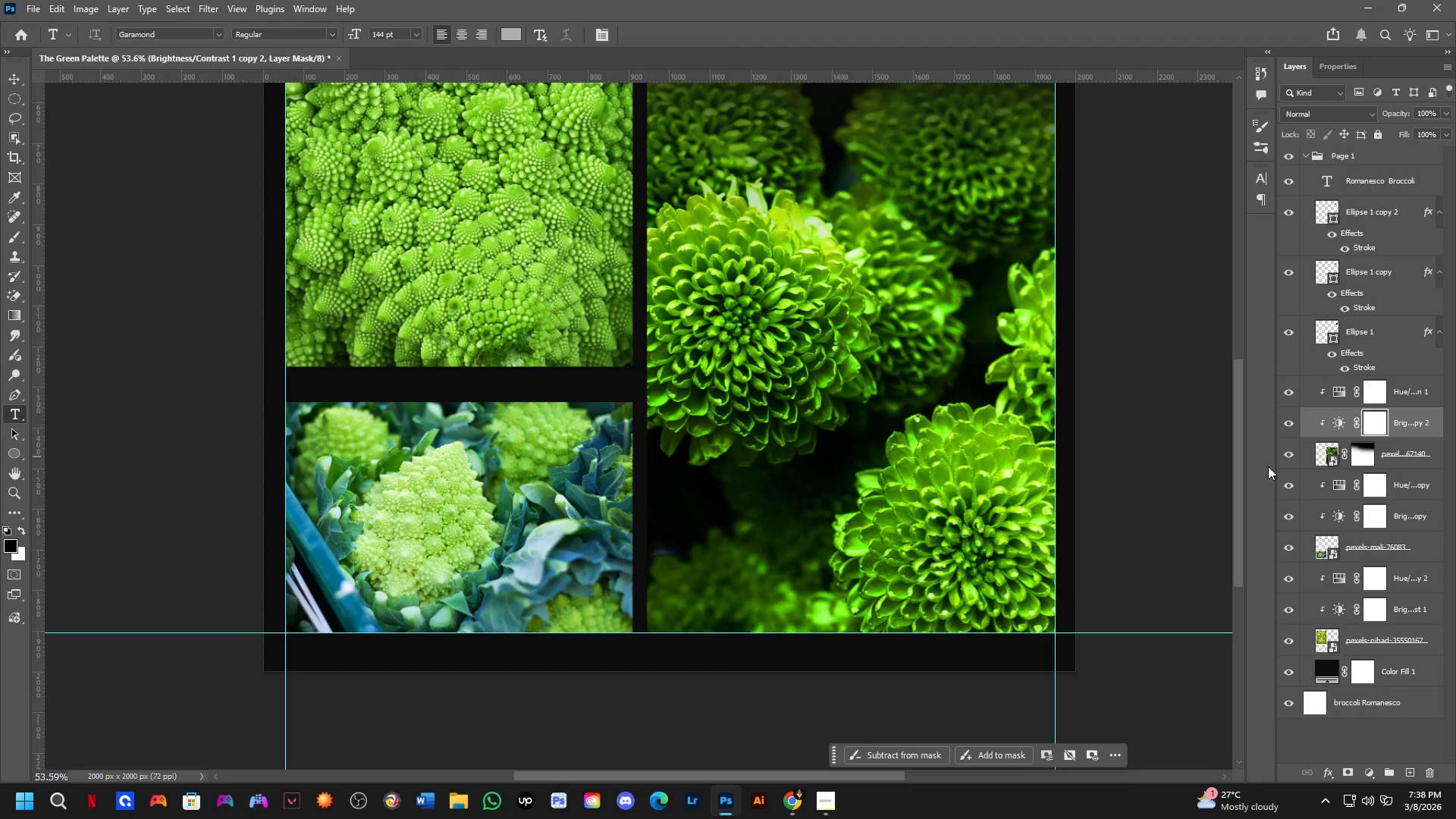 
scroll: coordinate [479, 344], scroll_direction: down, amount: 4.0
 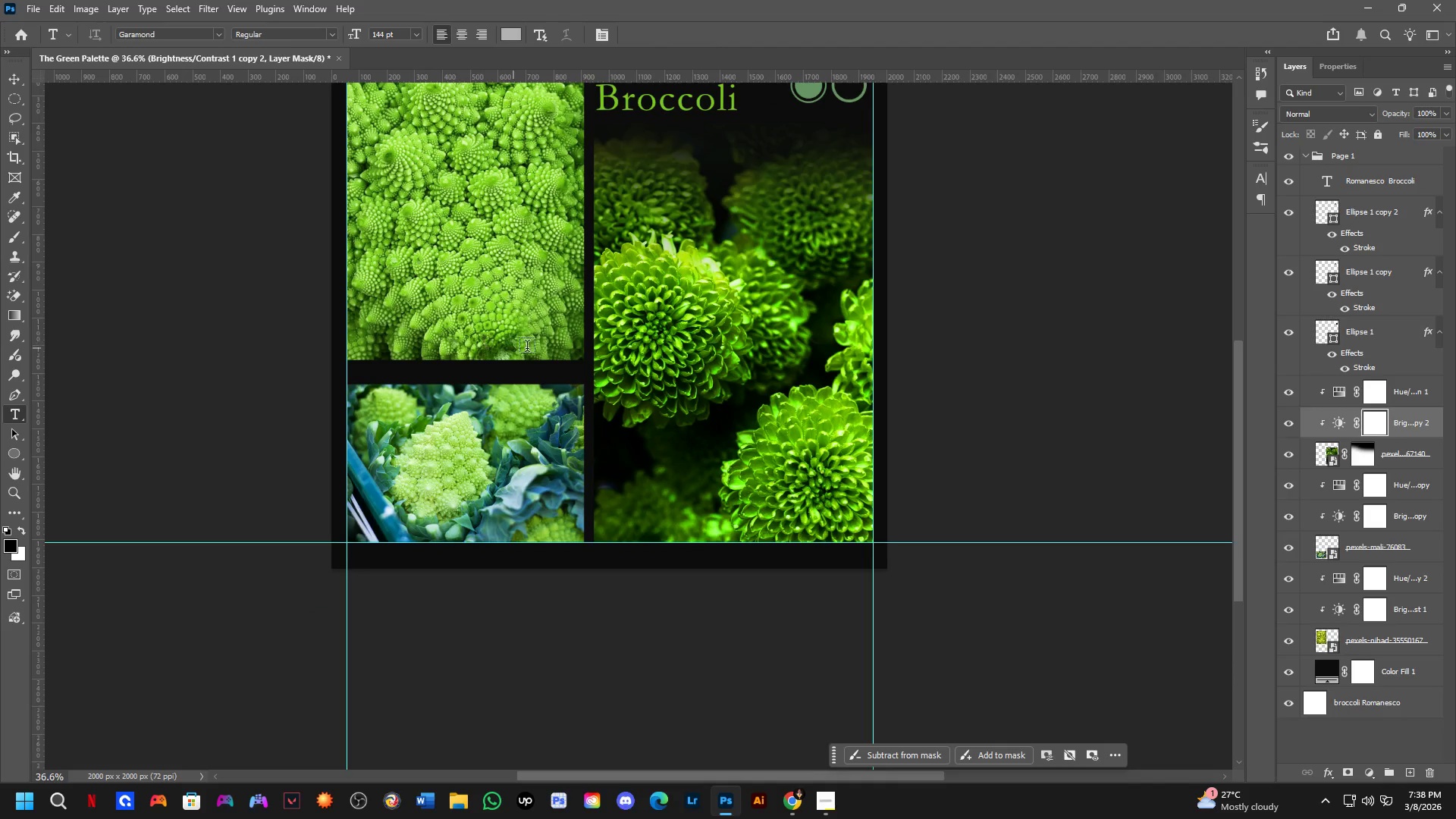 
hold_key(key=Space, duration=0.58)
 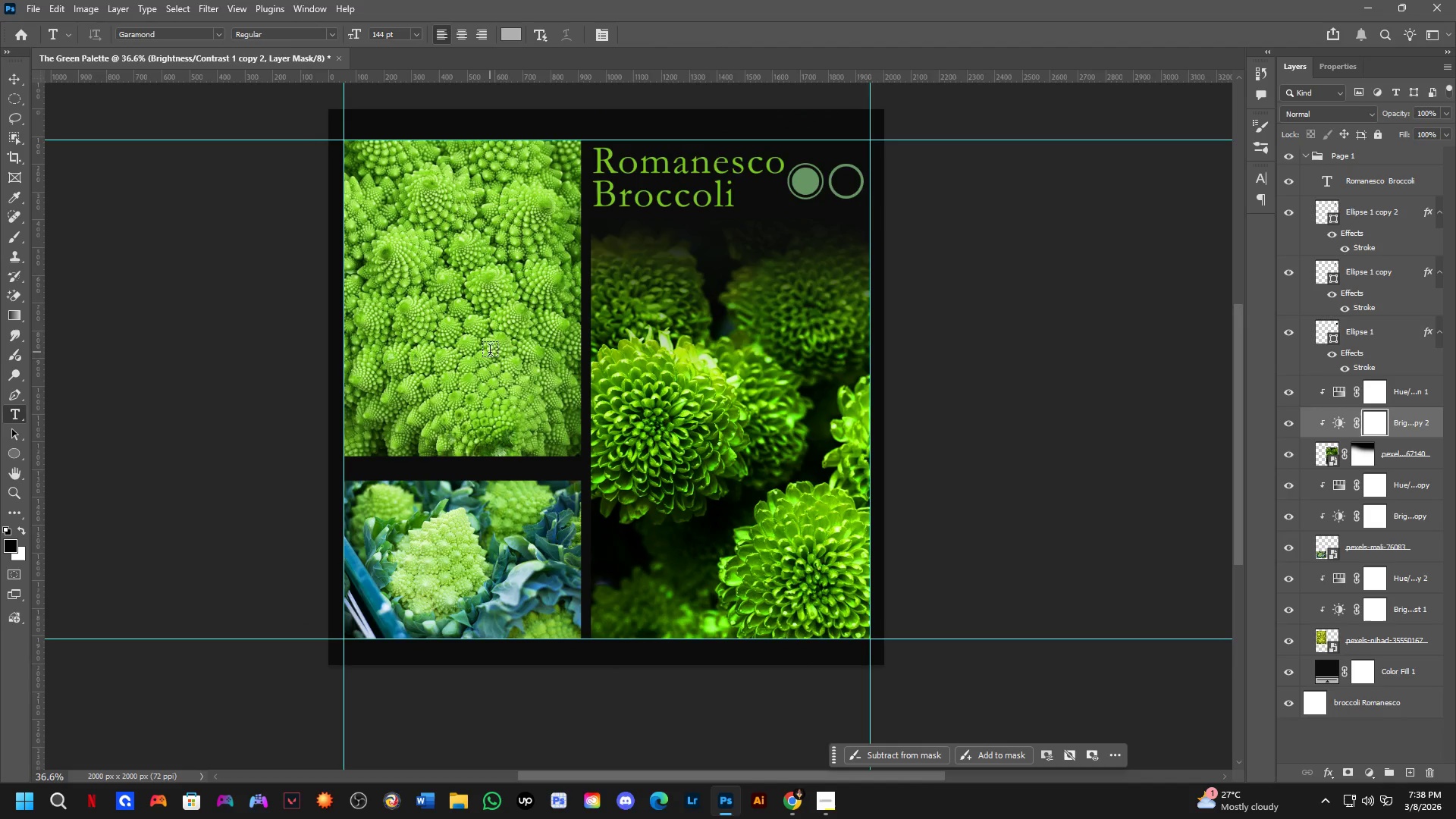 
left_click_drag(start_coordinate=[581, 327], to_coordinate=[578, 423])
 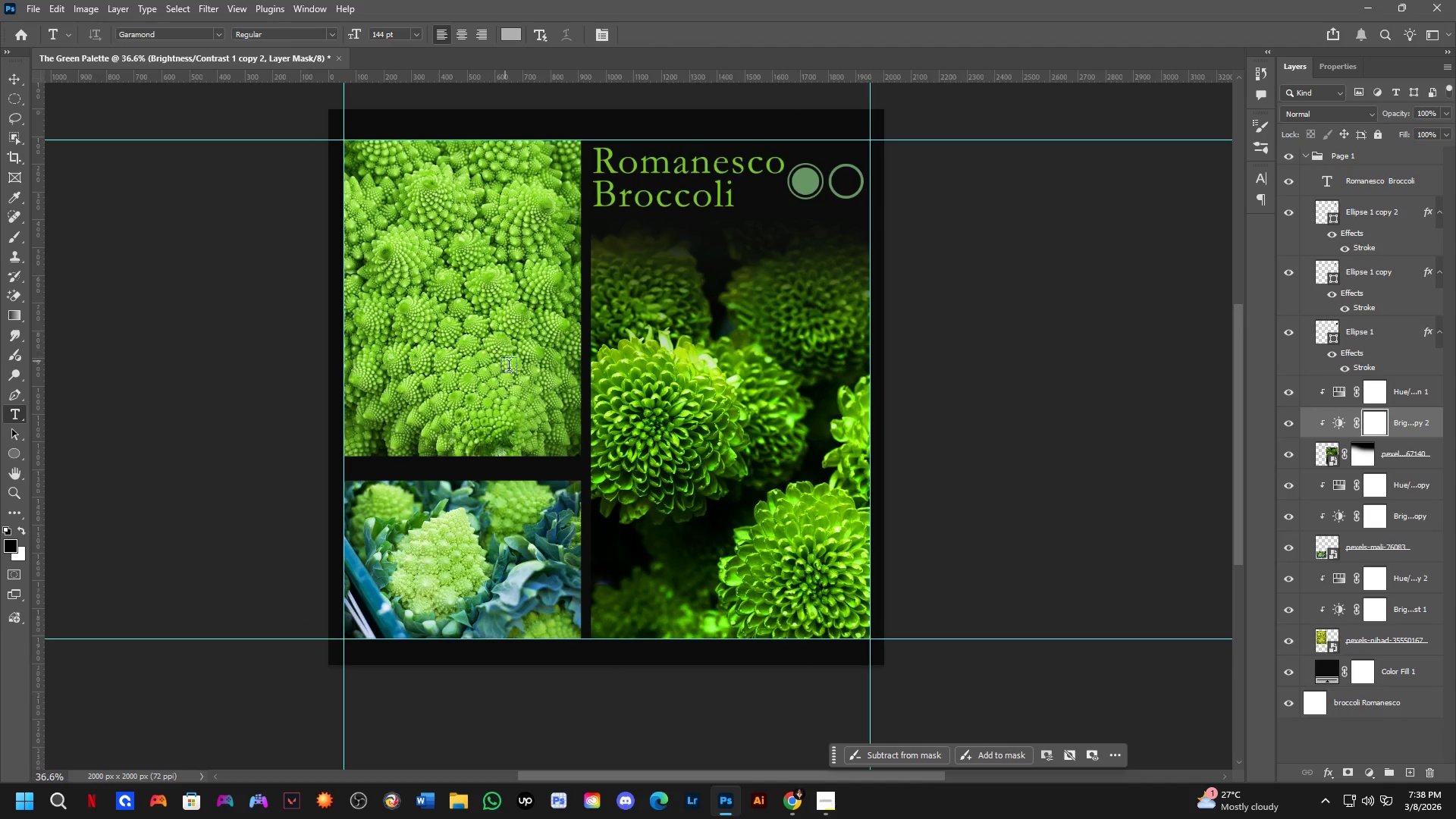 
scroll: coordinate [534, 438], scroll_direction: down, amount: 2.0
 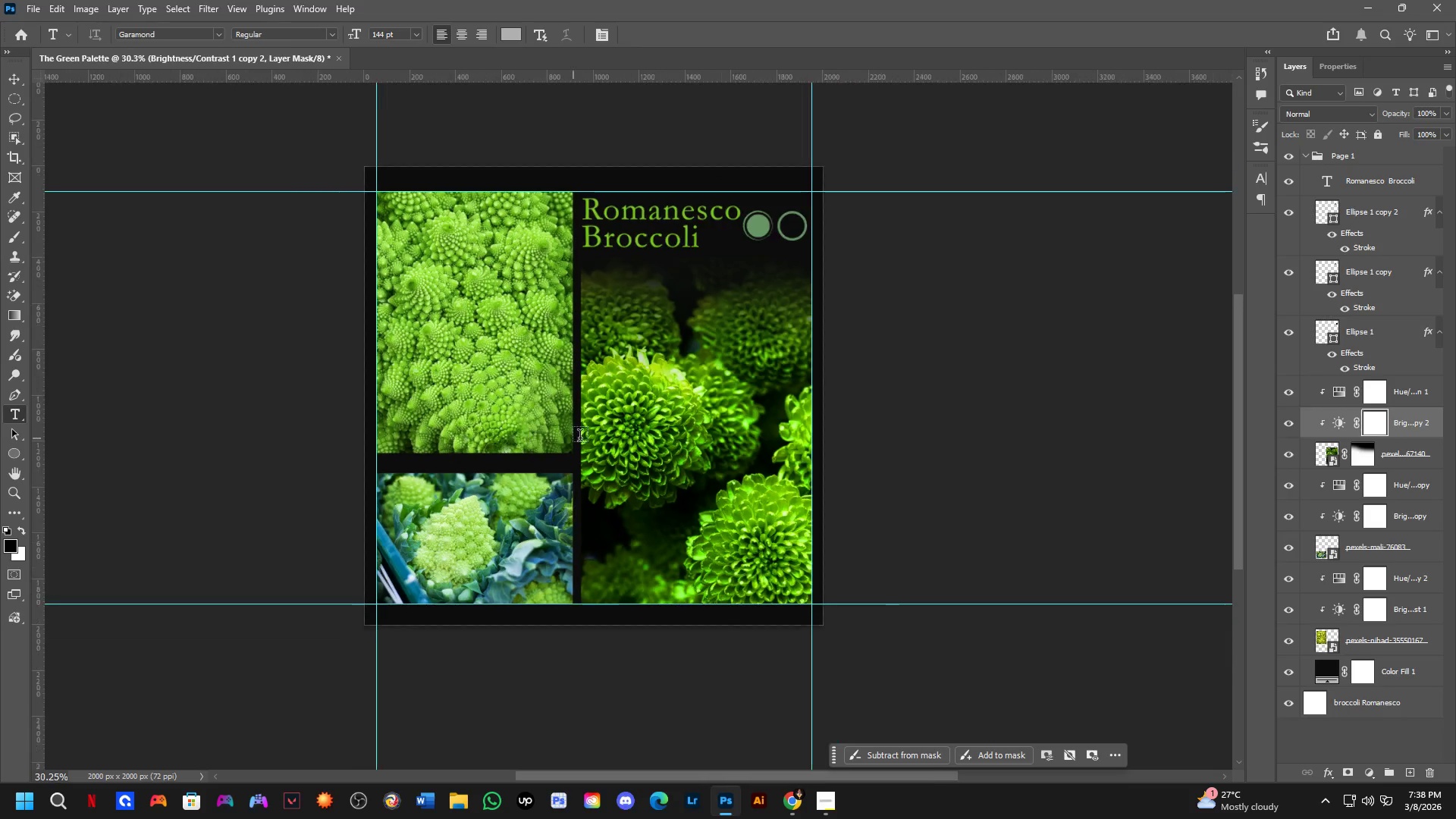 
hold_key(key=Space, duration=0.58)
 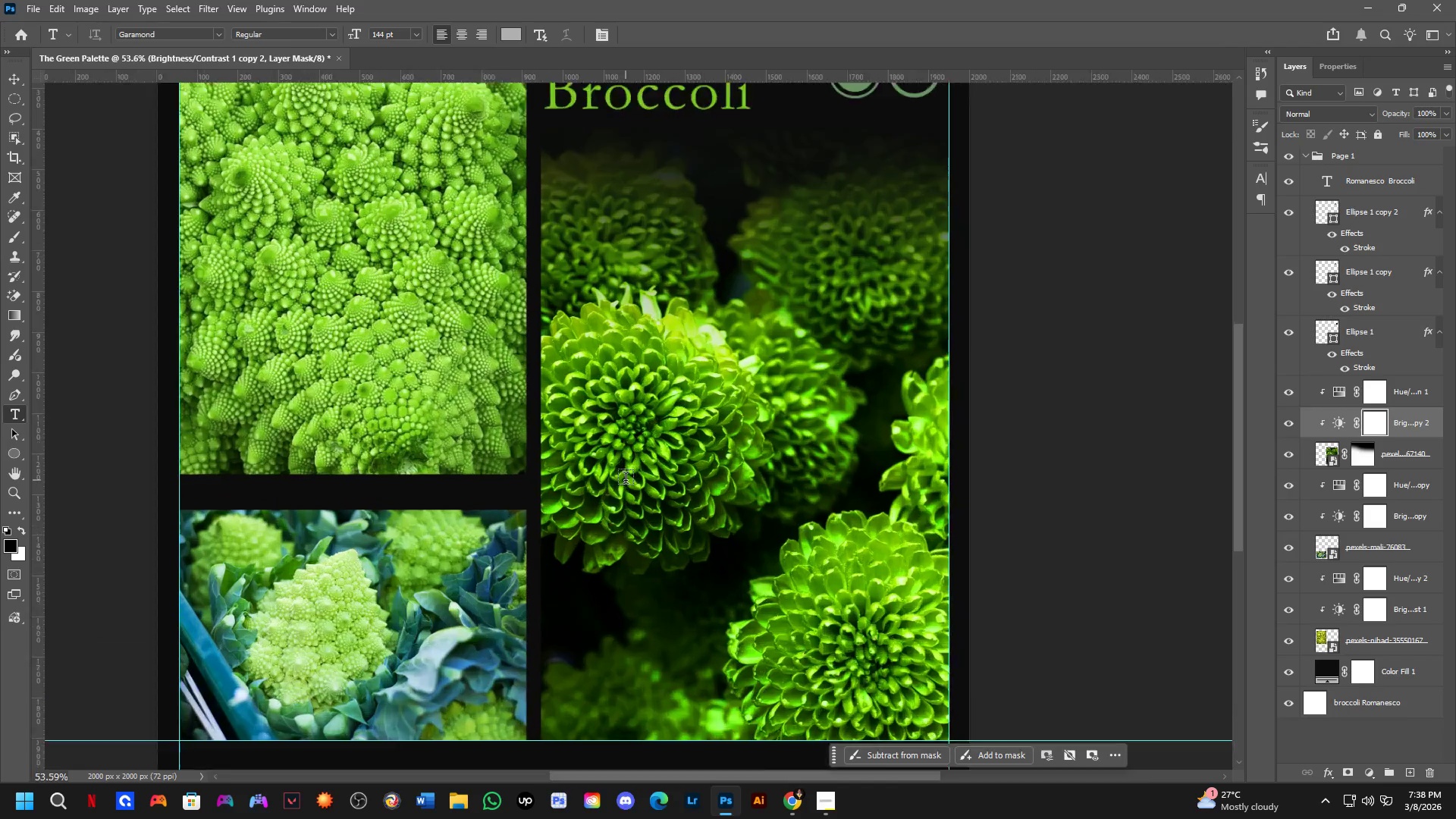 
left_click_drag(start_coordinate=[596, 436], to_coordinate=[593, 455])
 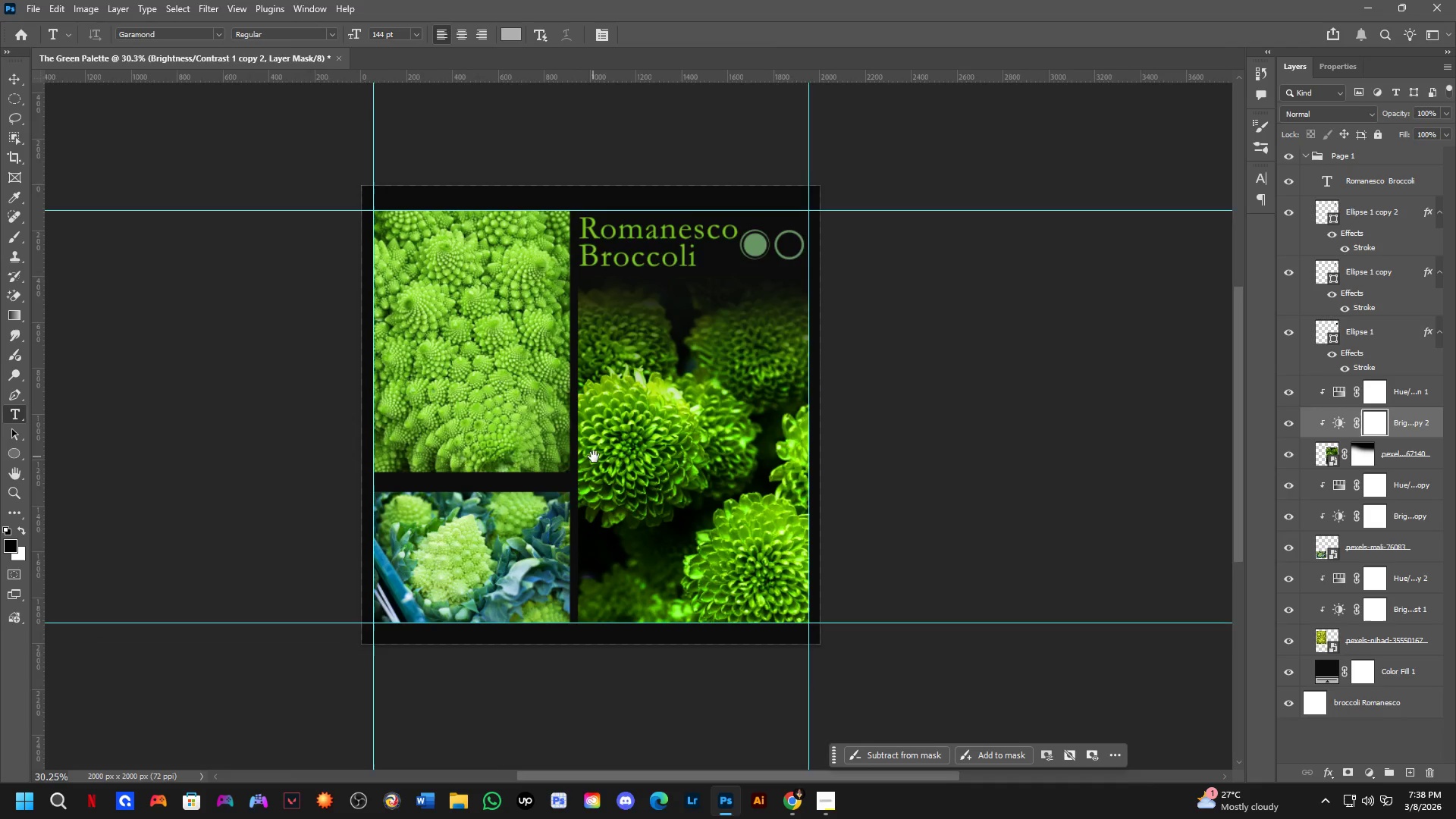 
scroll: coordinate [634, 475], scroll_direction: down, amount: 1.0
 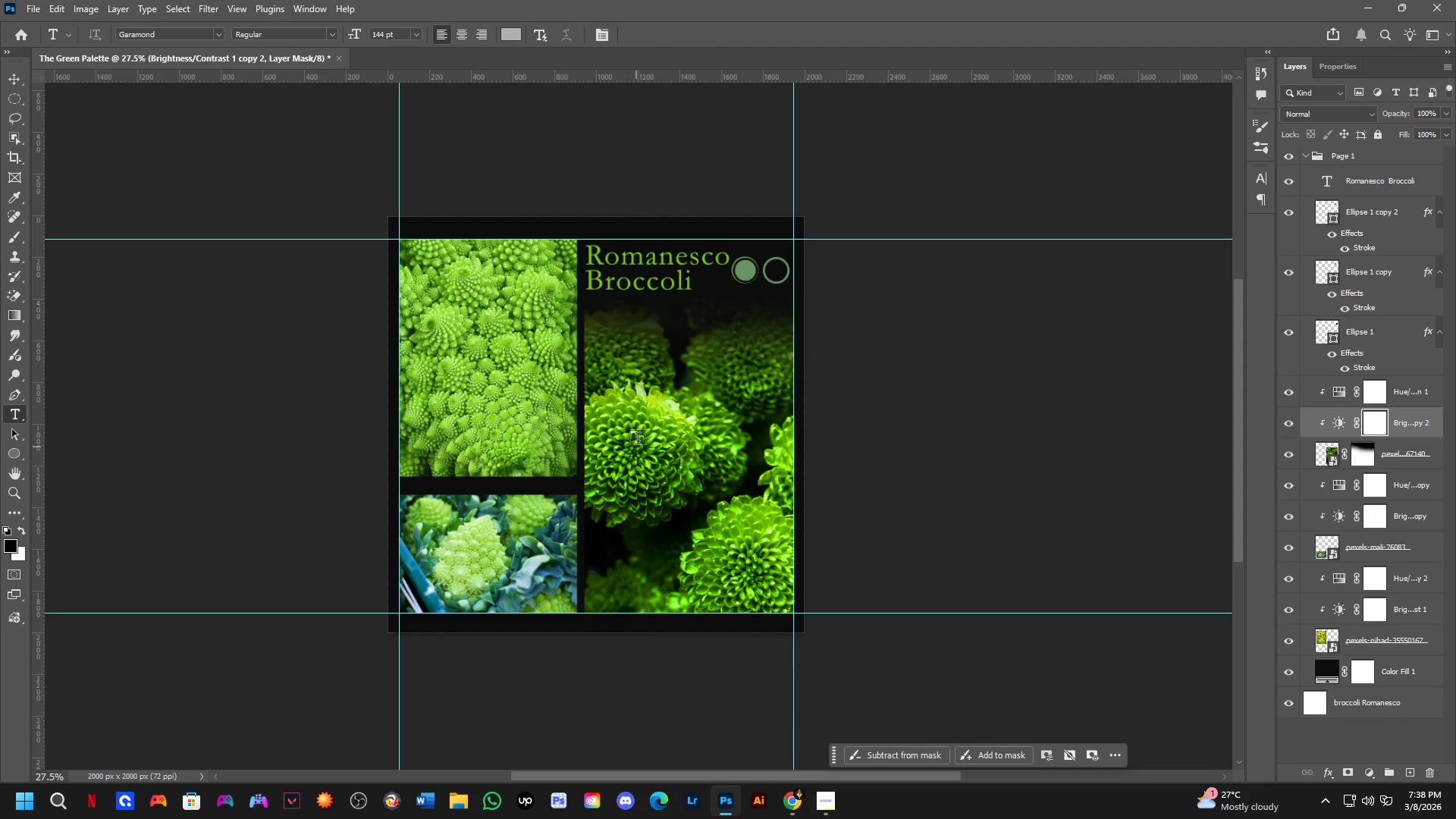 
hold_key(key=Space, duration=0.44)
 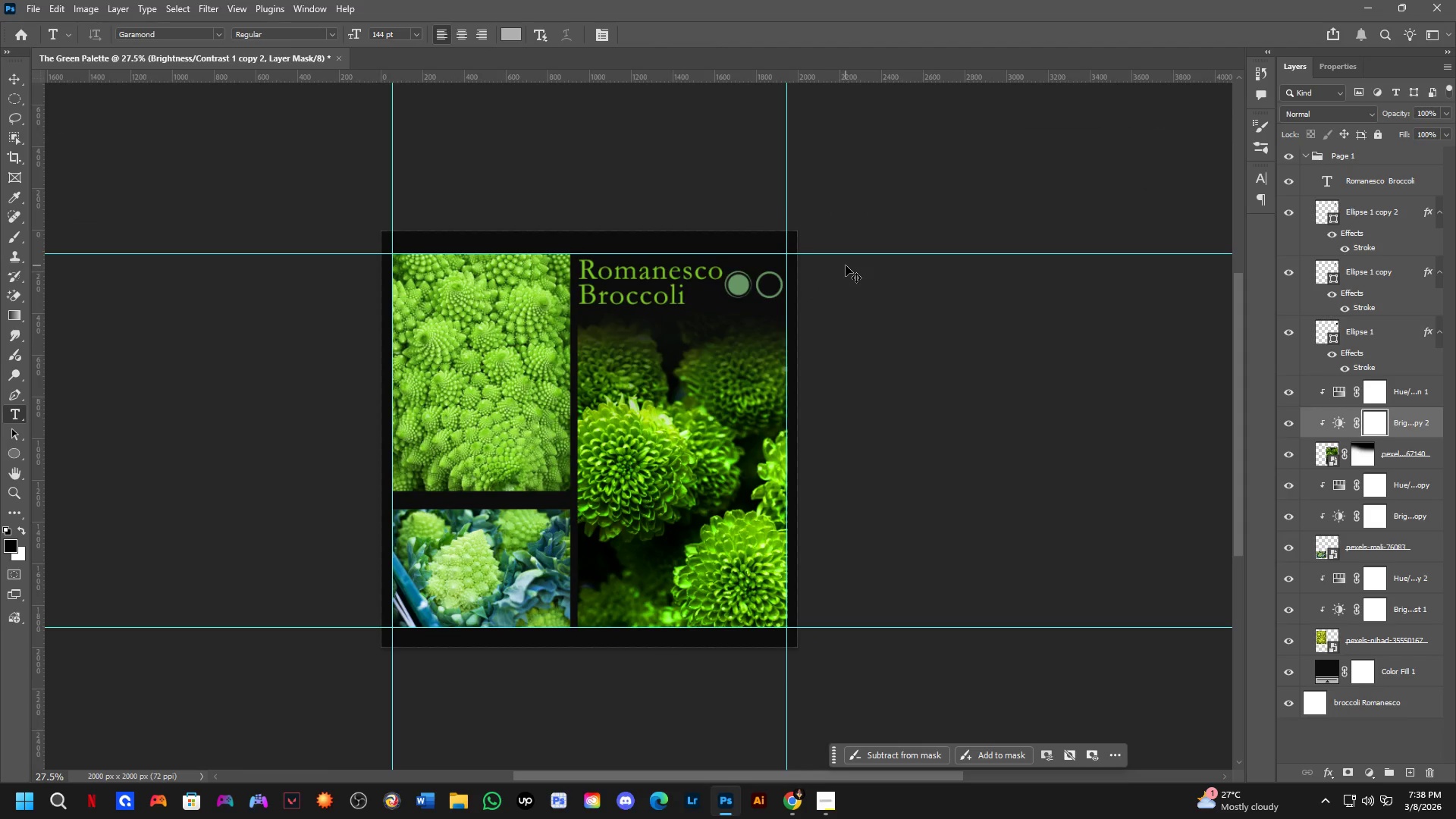 
left_click_drag(start_coordinate=[642, 390], to_coordinate=[635, 404])
 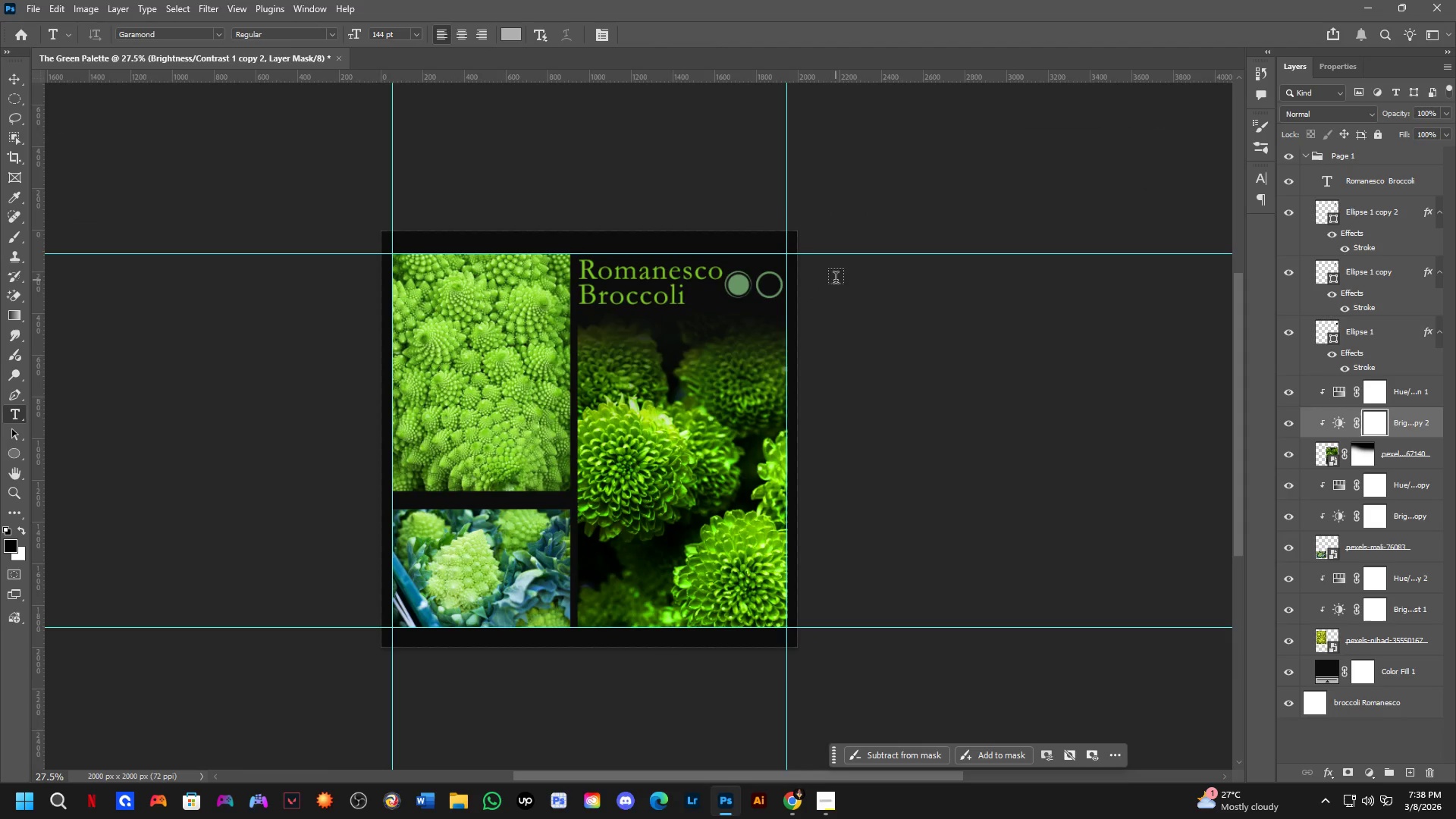 
hold_key(key=ControlLeft, duration=1.5)
left_click_drag(start_coordinate=[848, 253], to_coordinate=[869, 0])
 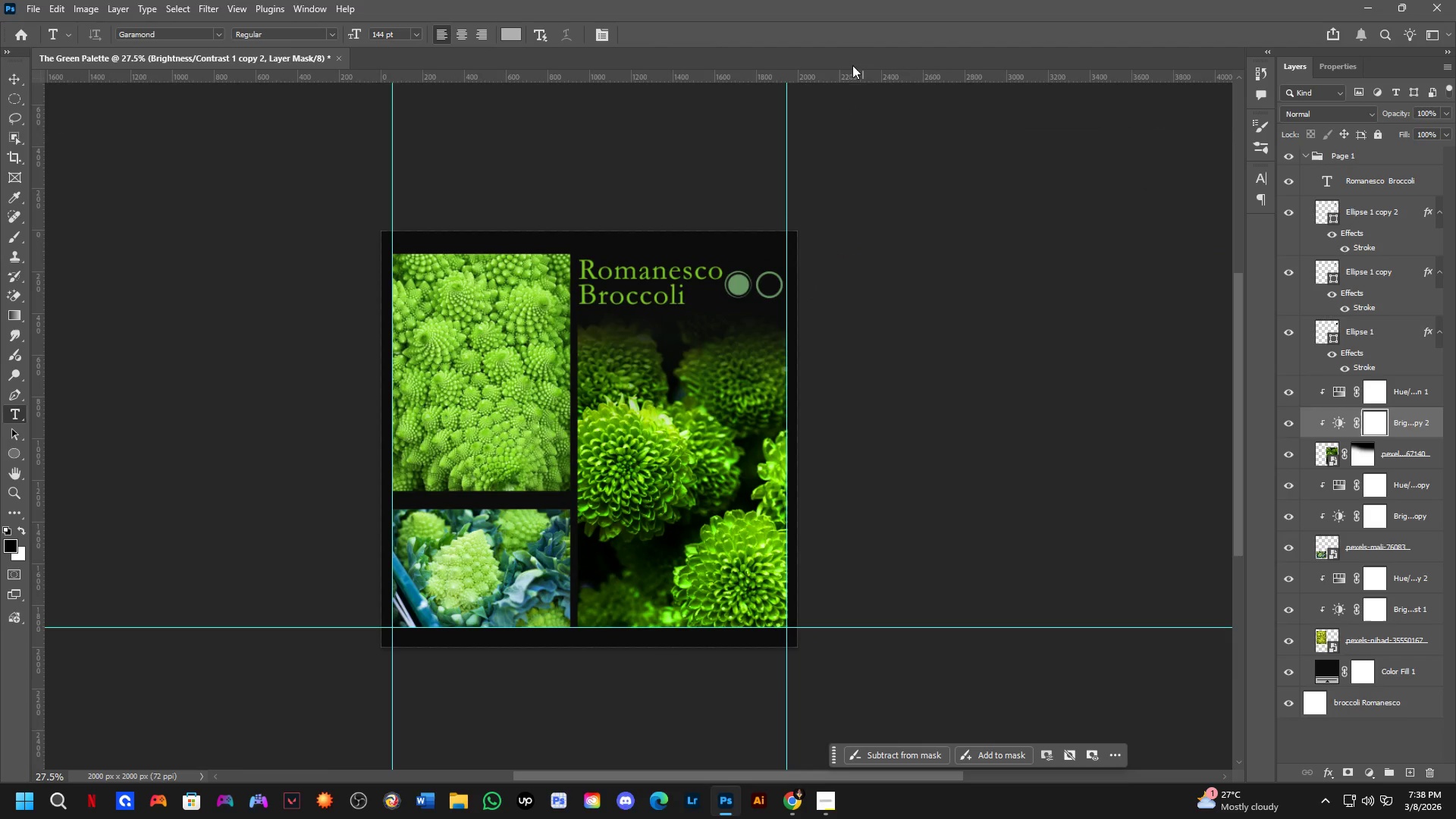 
hold_key(key=ControlLeft, duration=1.52)
 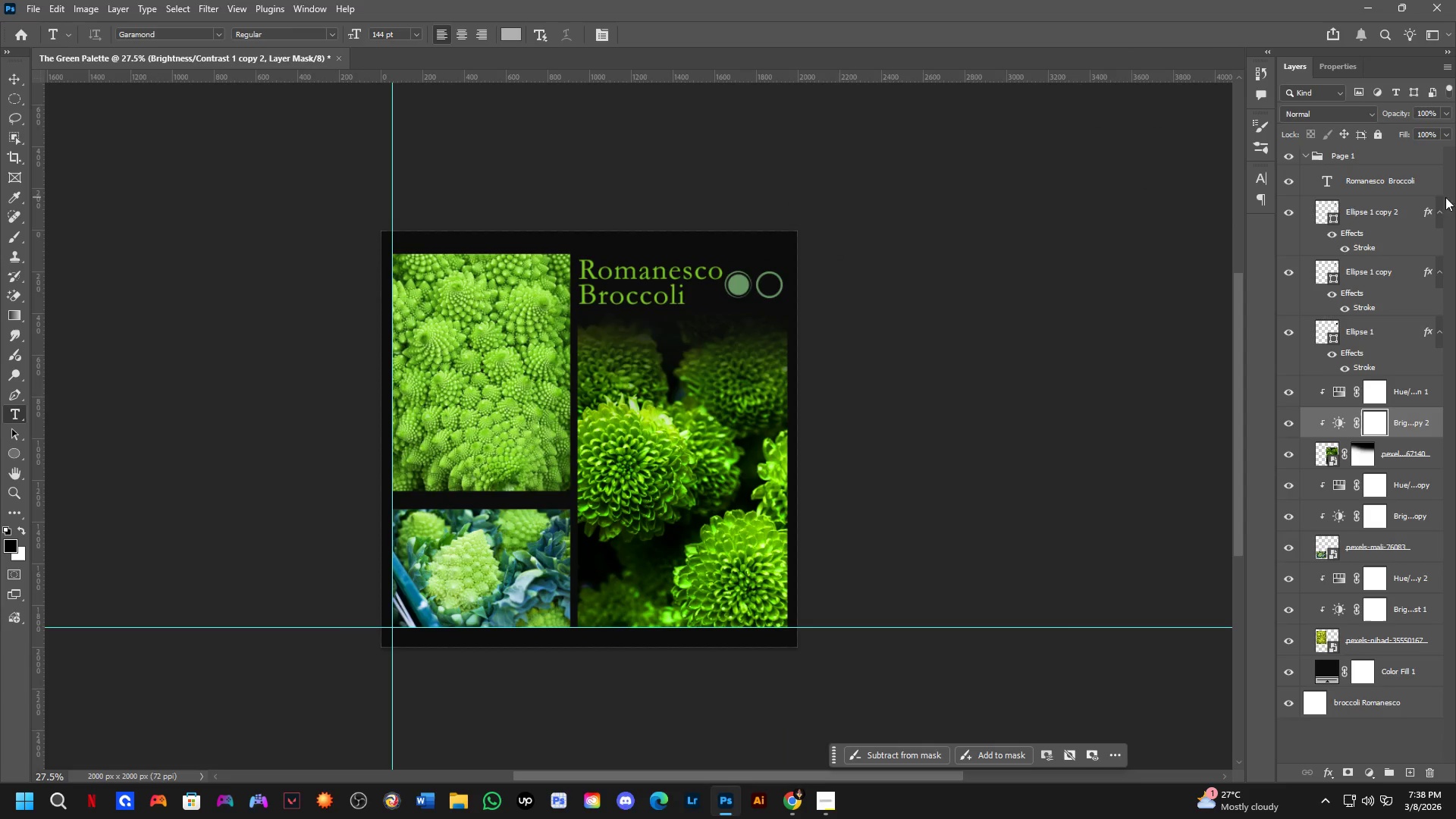 
hold_key(key=ControlLeft, duration=1.51)
left_click_drag(start_coordinate=[788, 333], to_coordinate=[1455, 202])
 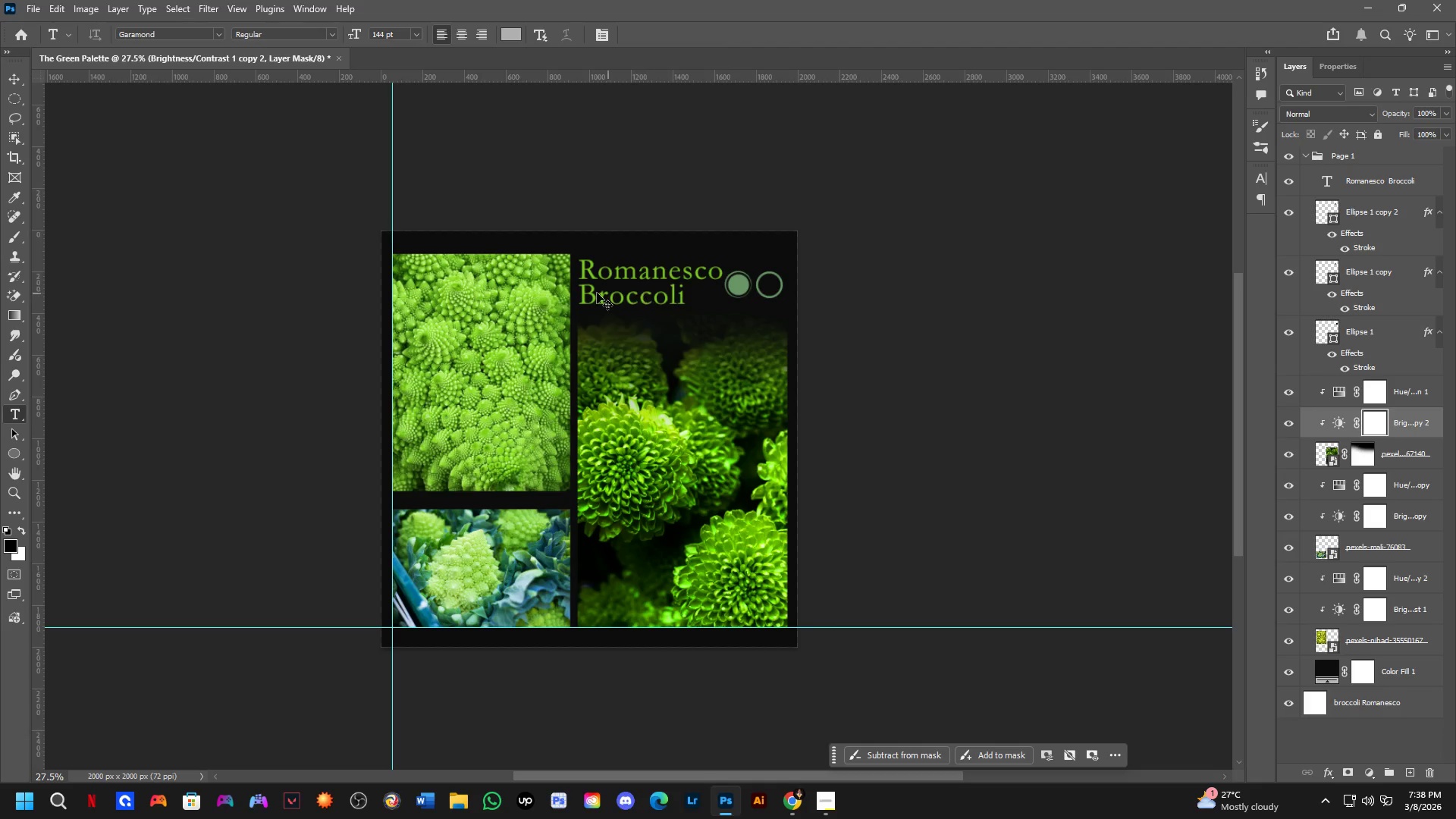 
hold_key(key=ControlLeft, duration=1.52)
 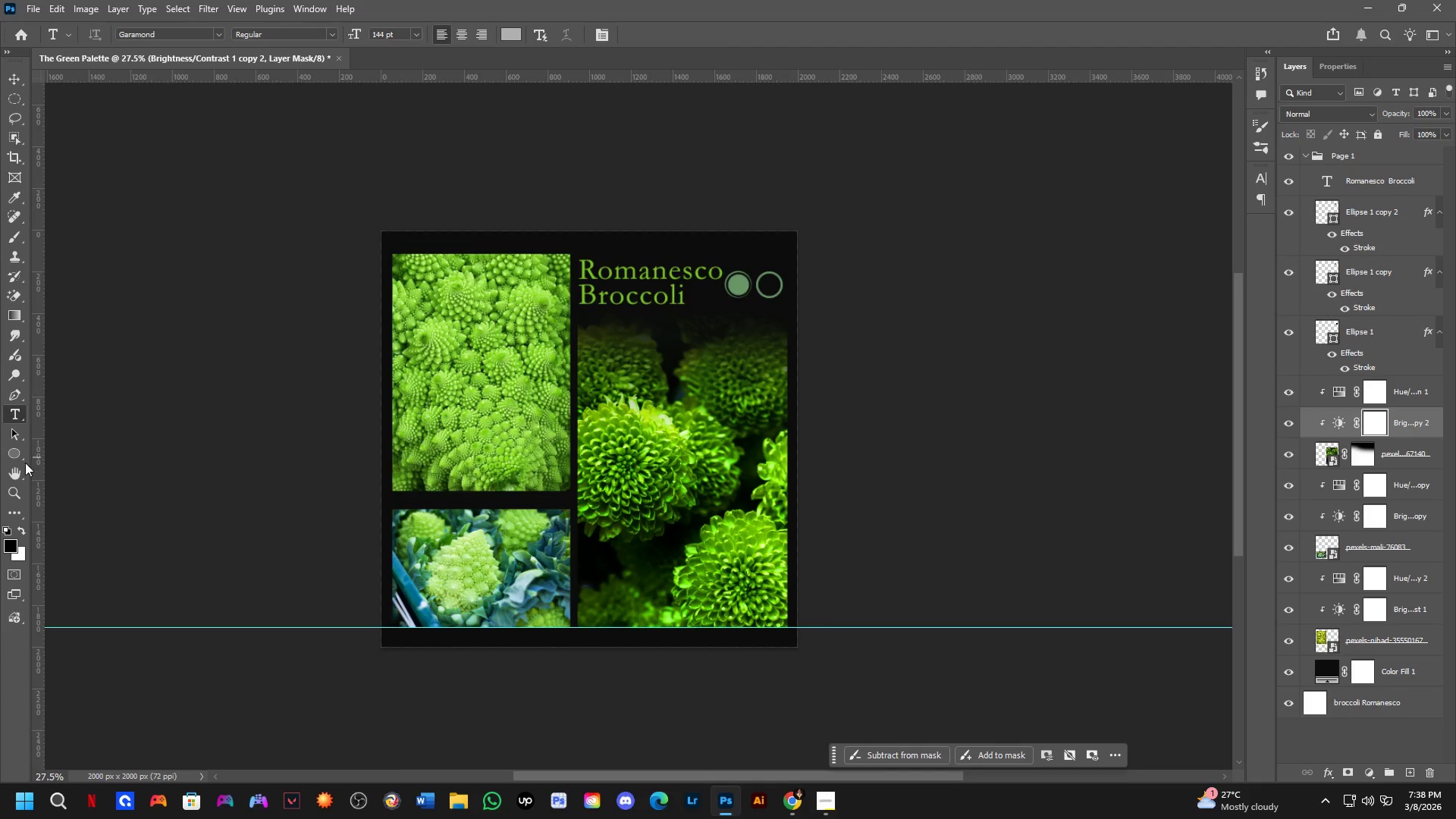 
hold_key(key=ControlLeft, duration=0.55)
left_click_drag(start_coordinate=[394, 174], to_coordinate=[0, 447])
 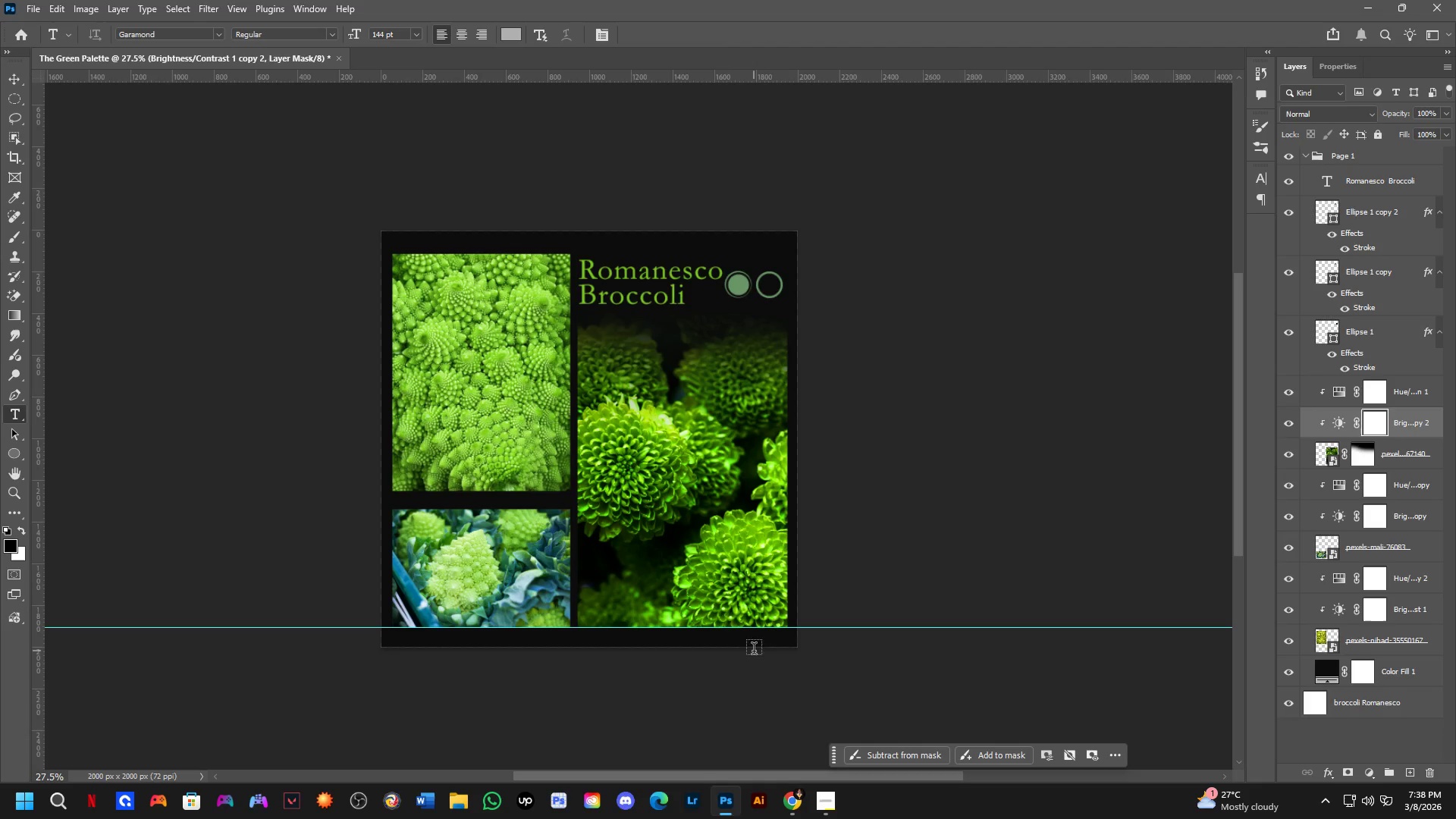 
hold_key(key=ControlLeft, duration=1.5)
left_click([857, 625])
 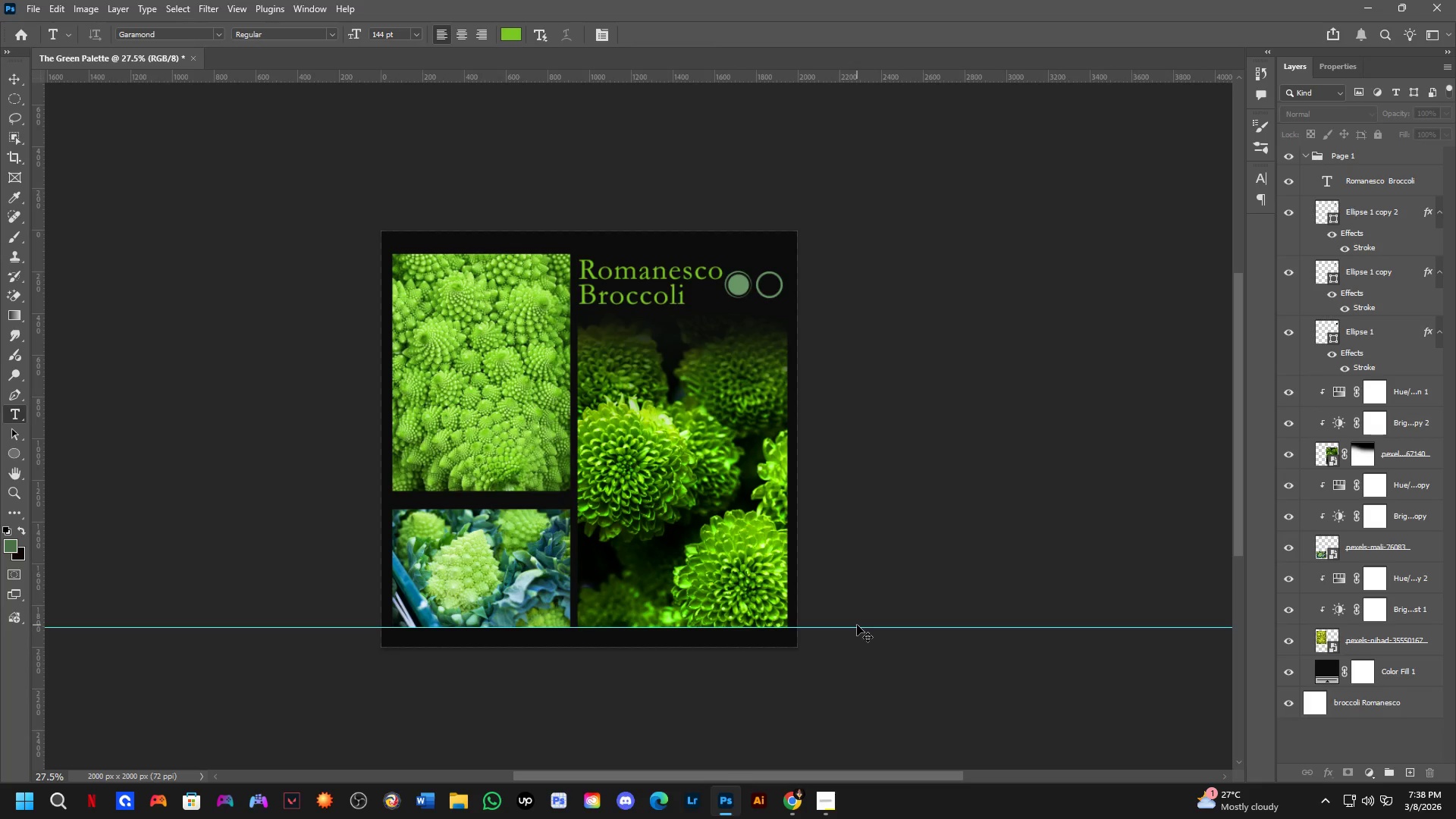 
hold_key(key=ControlLeft, duration=1.36)
left_click([857, 630])
 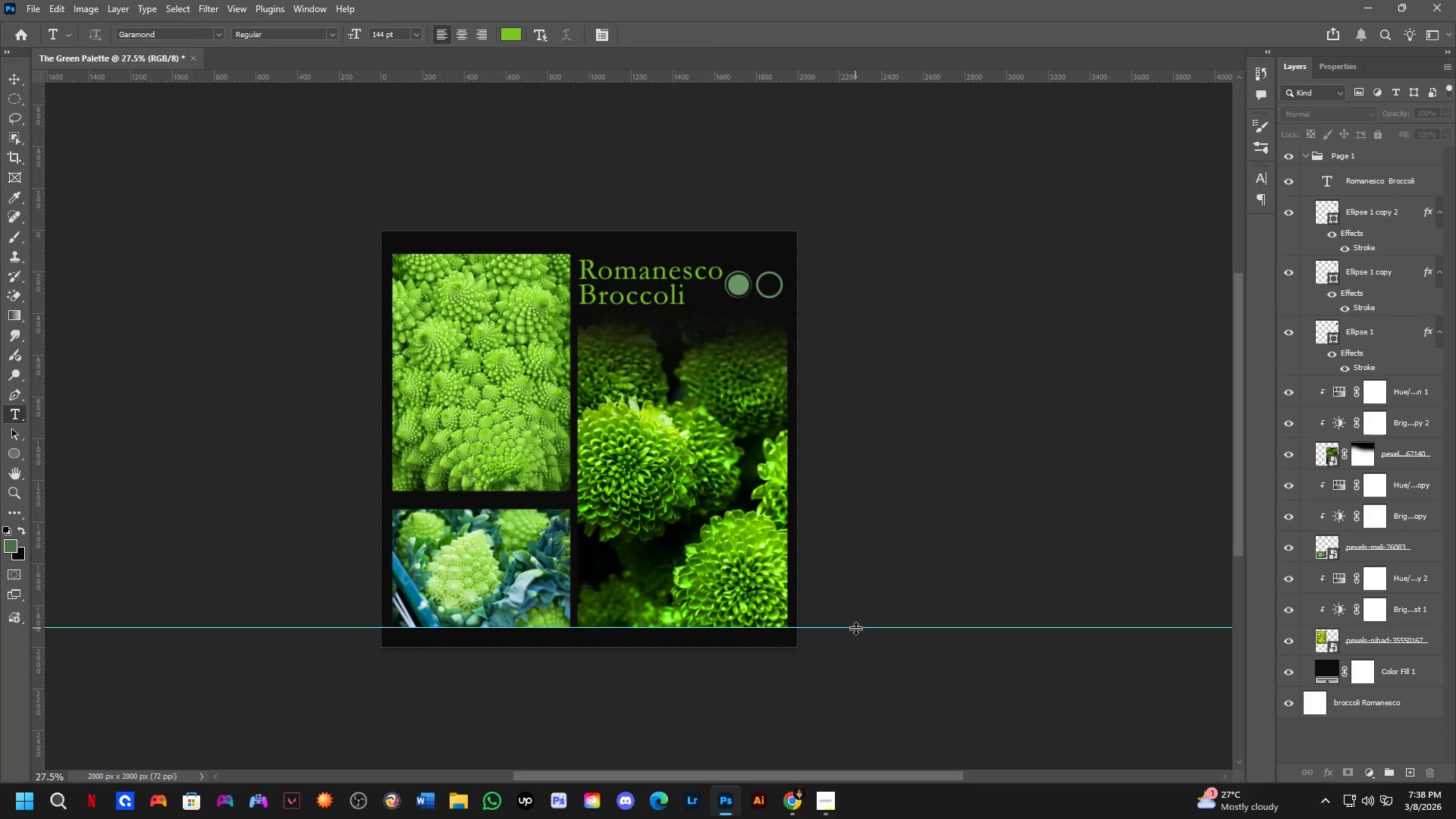 
left_click_drag(start_coordinate=[855, 628], to_coordinate=[864, 818])
 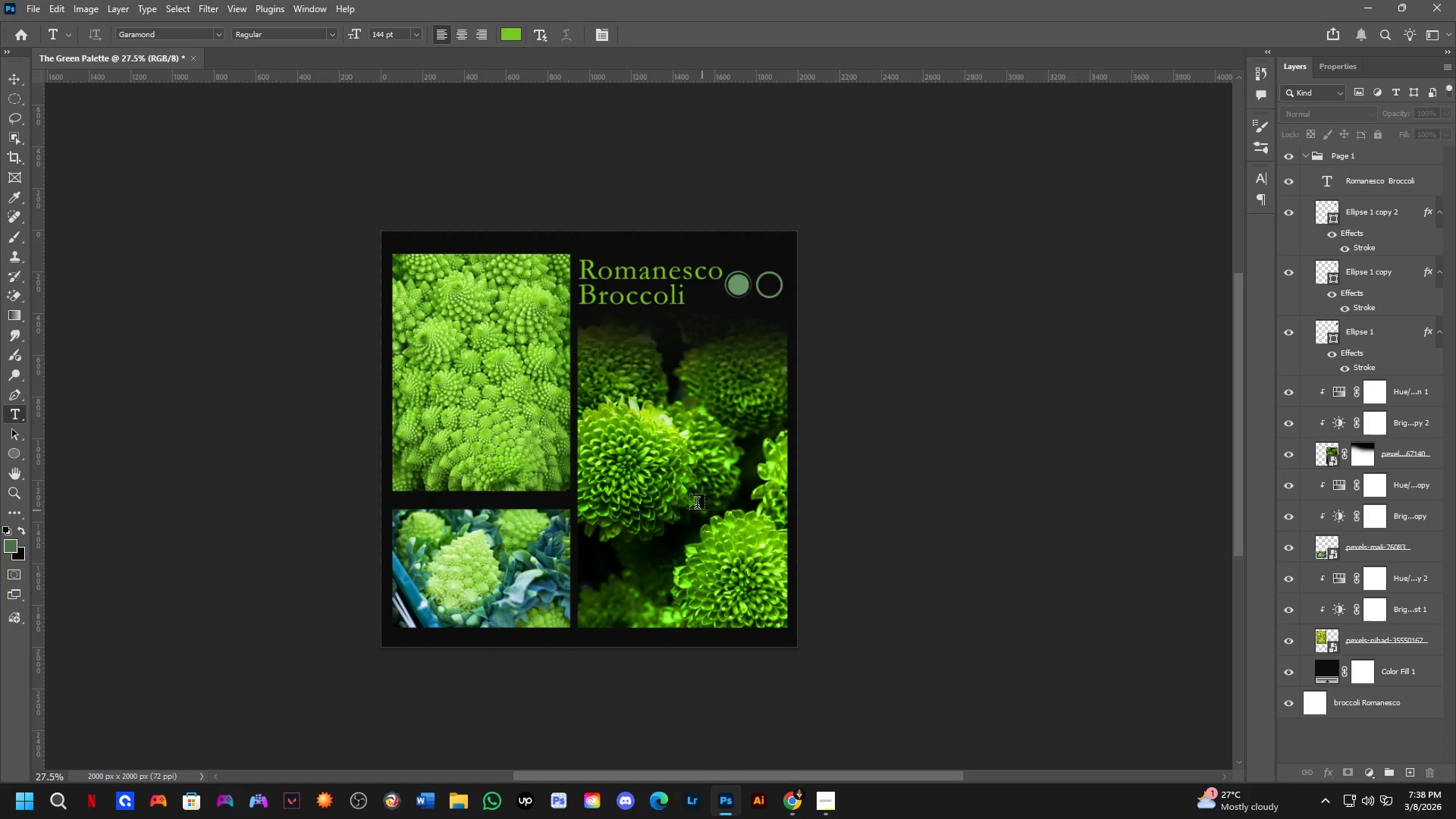 
hold_key(key=Space, duration=1.11)
 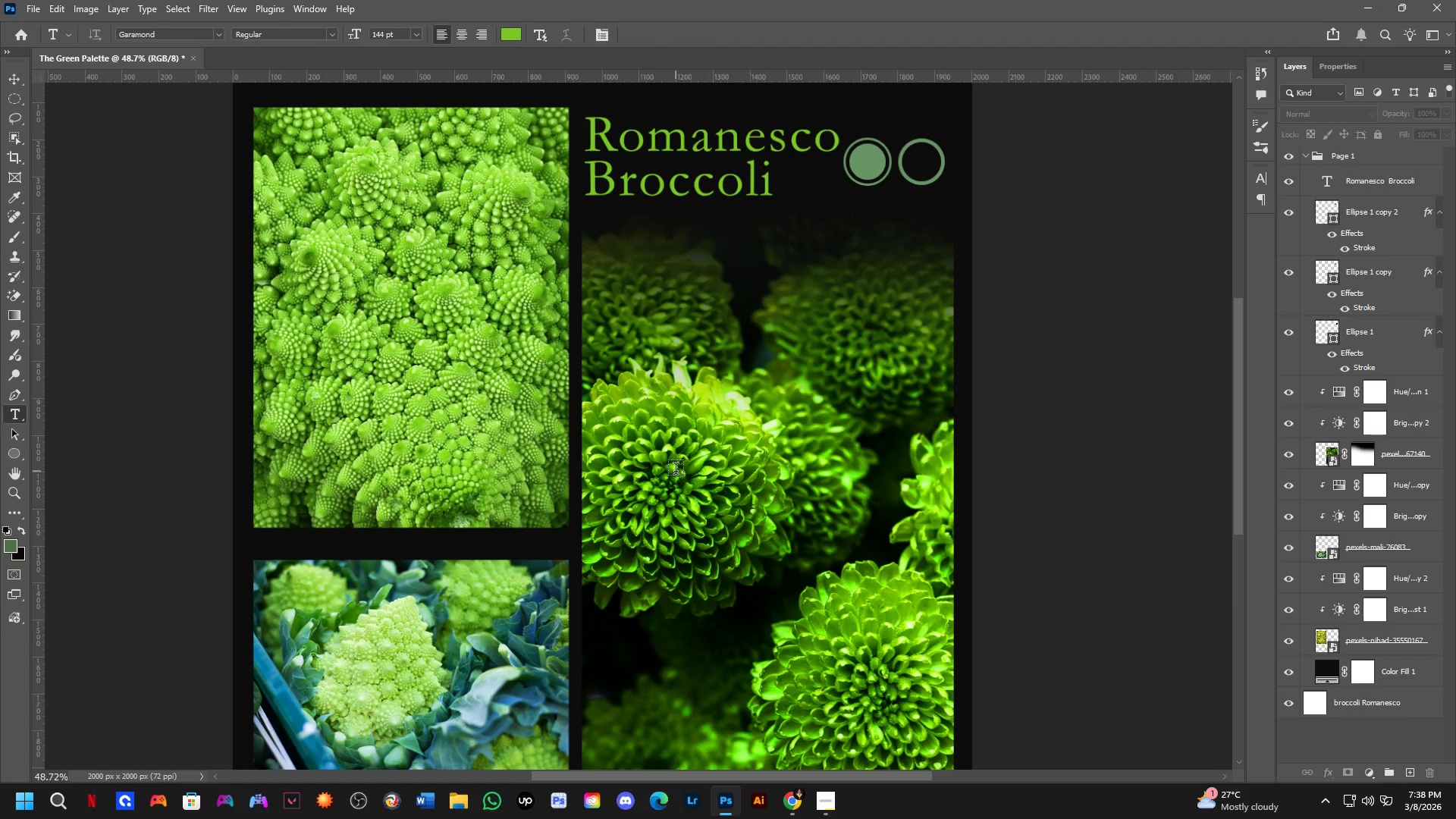 
scroll: coordinate [670, 490], scroll_direction: up, amount: 5.0
 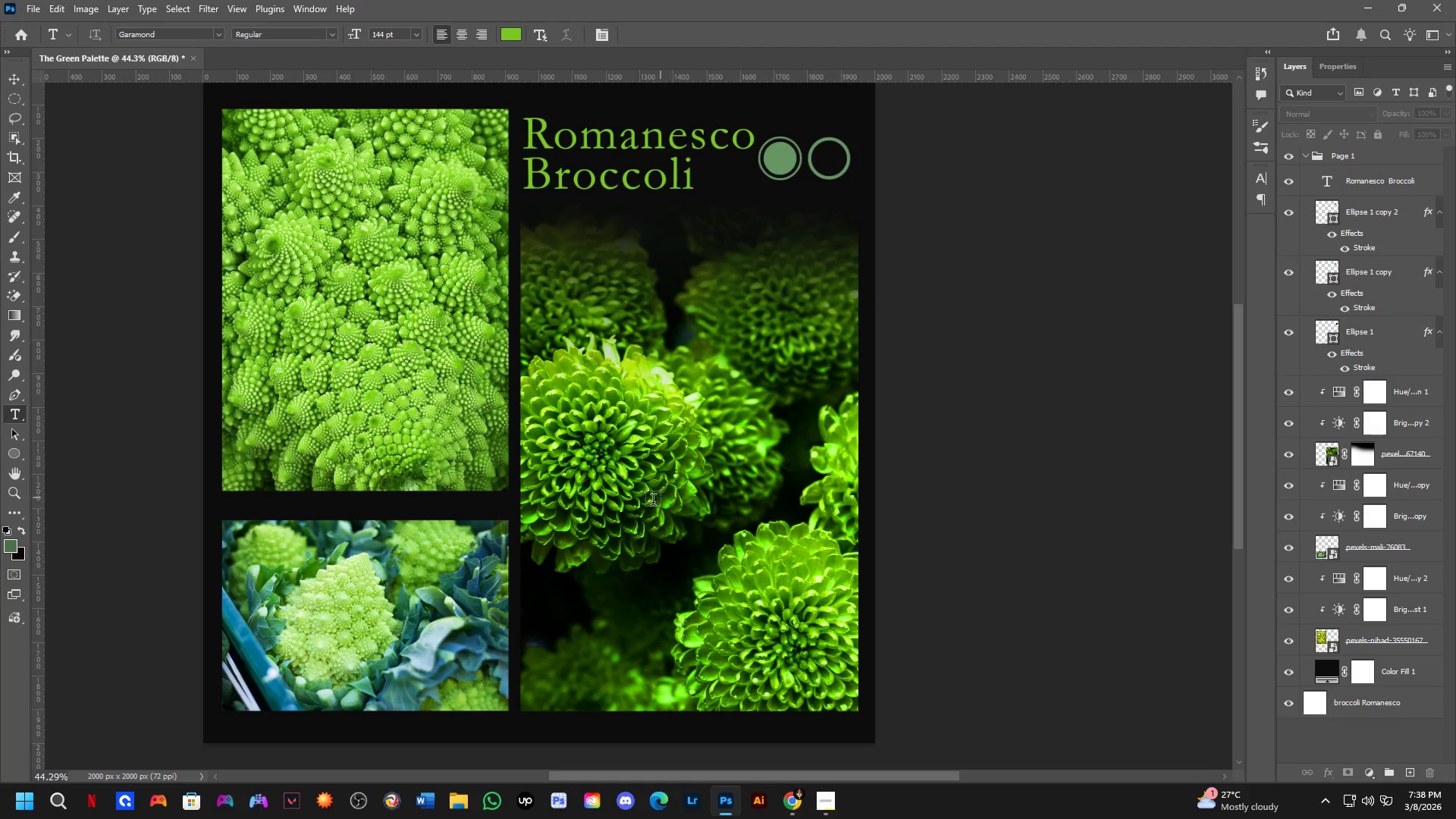 
left_click_drag(start_coordinate=[639, 511], to_coordinate=[711, 542])
 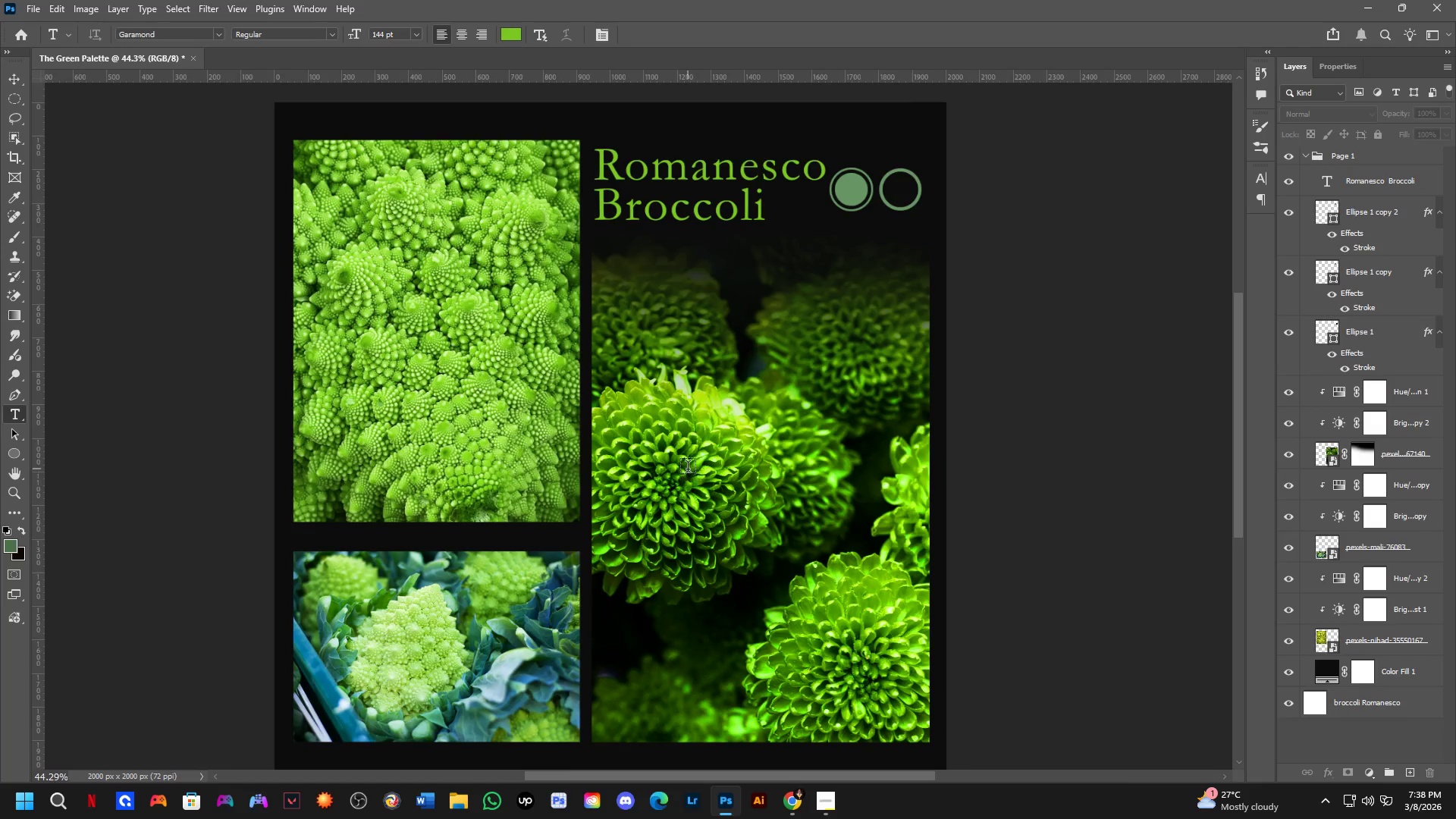 
scroll: coordinate [675, 471], scroll_direction: down, amount: 1.0
 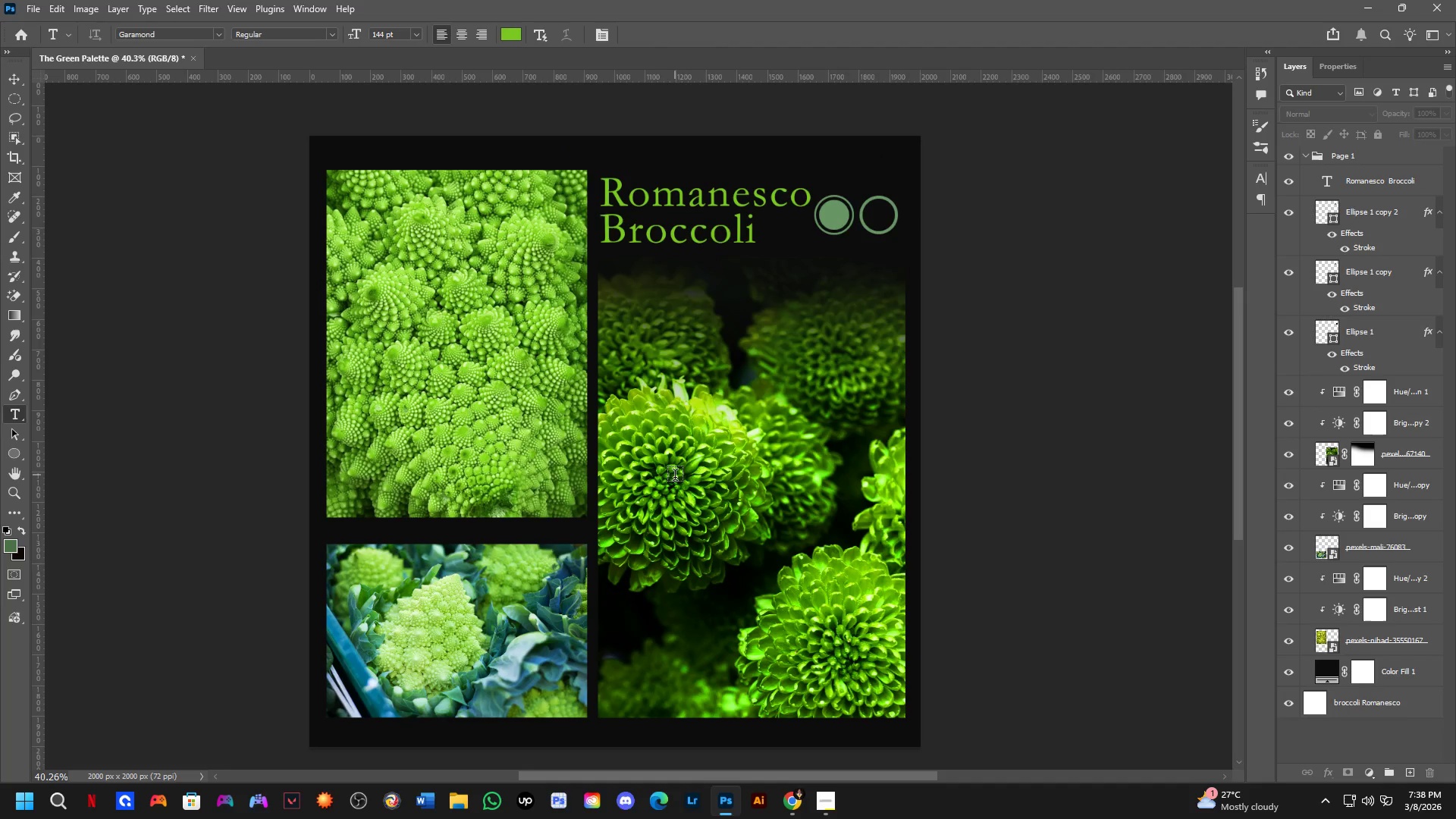 
hold_key(key=Space, duration=0.48)
 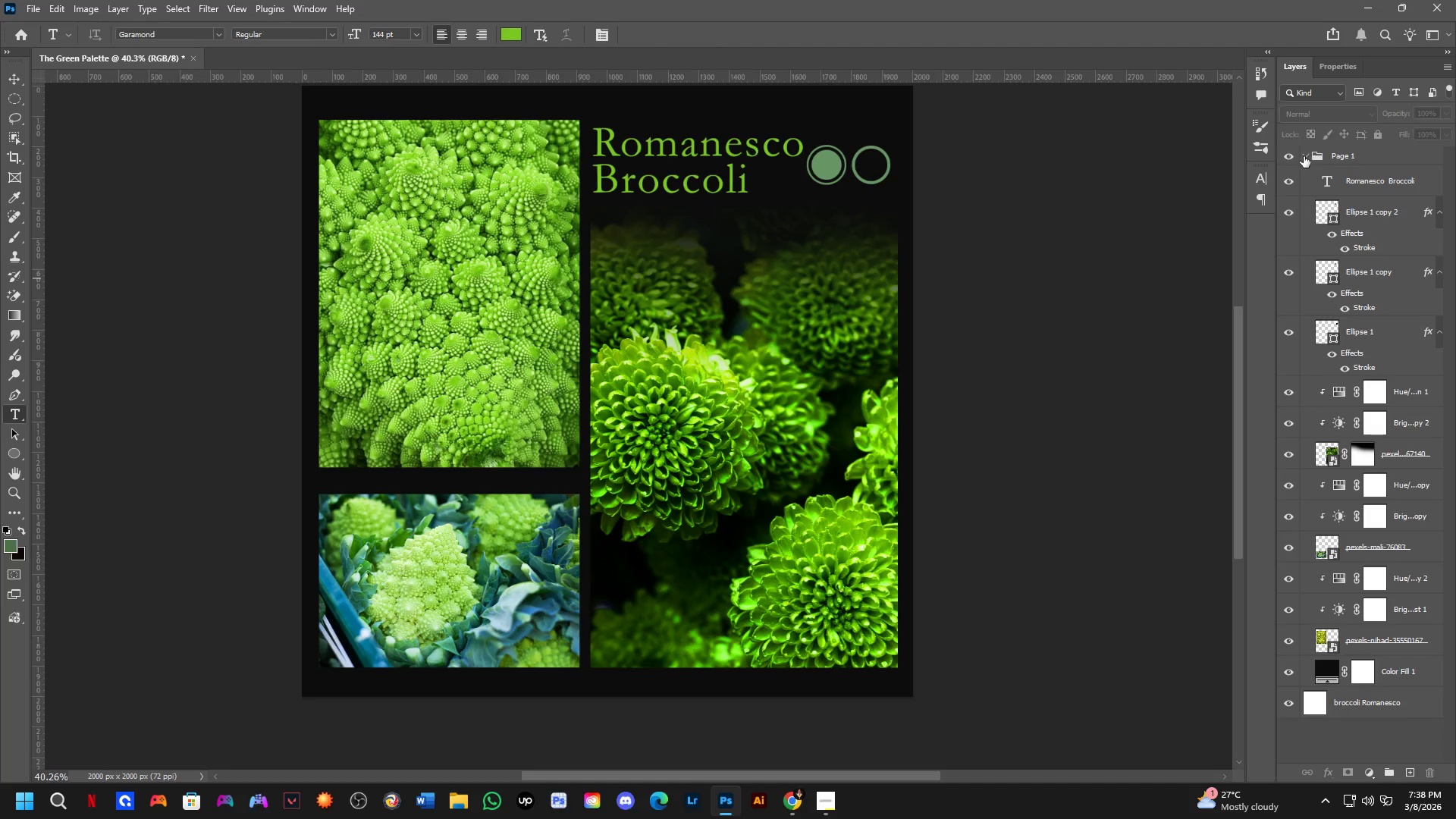 
left_click_drag(start_coordinate=[703, 542], to_coordinate=[695, 492])
 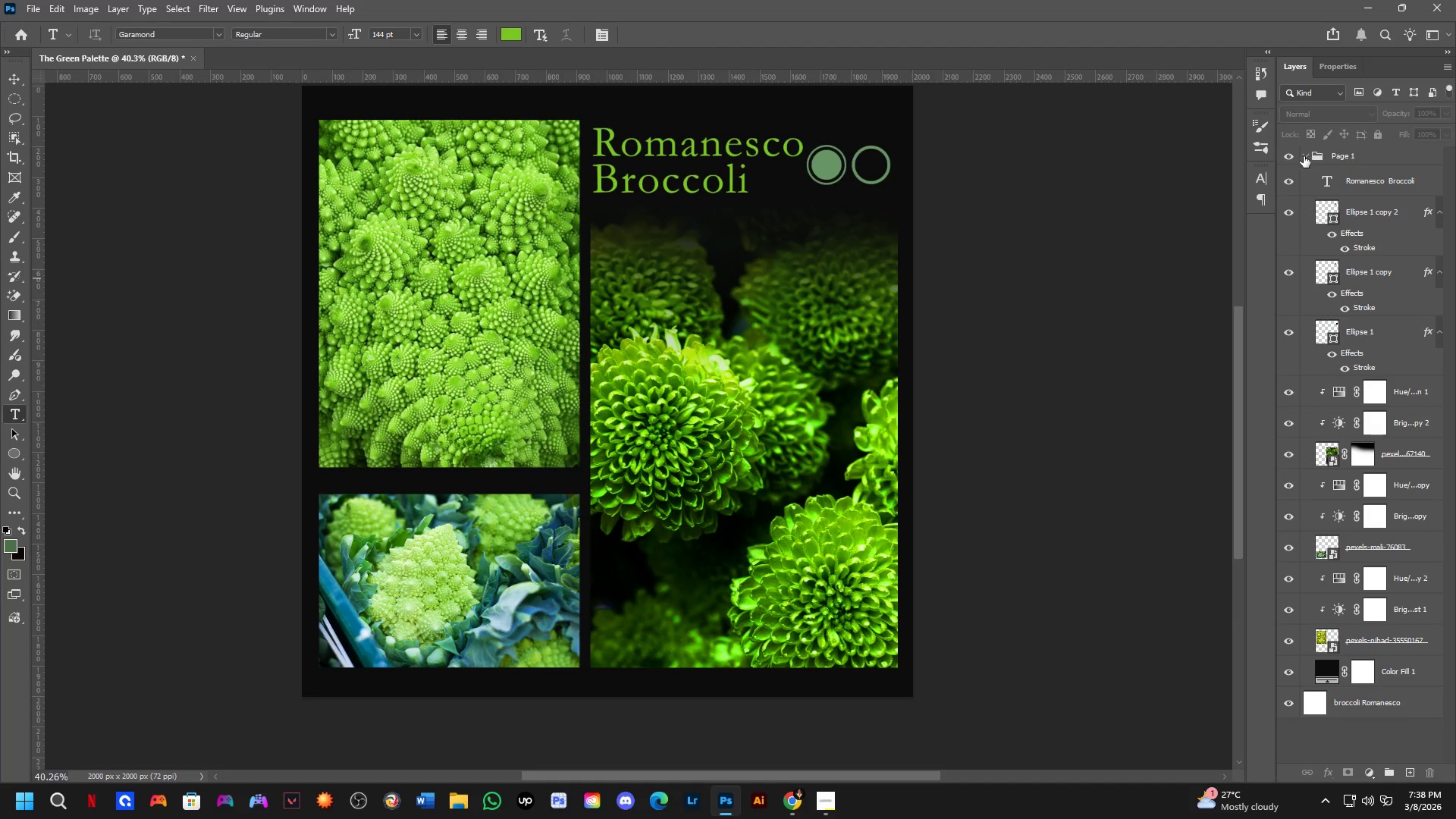 
left_click([1303, 157])
 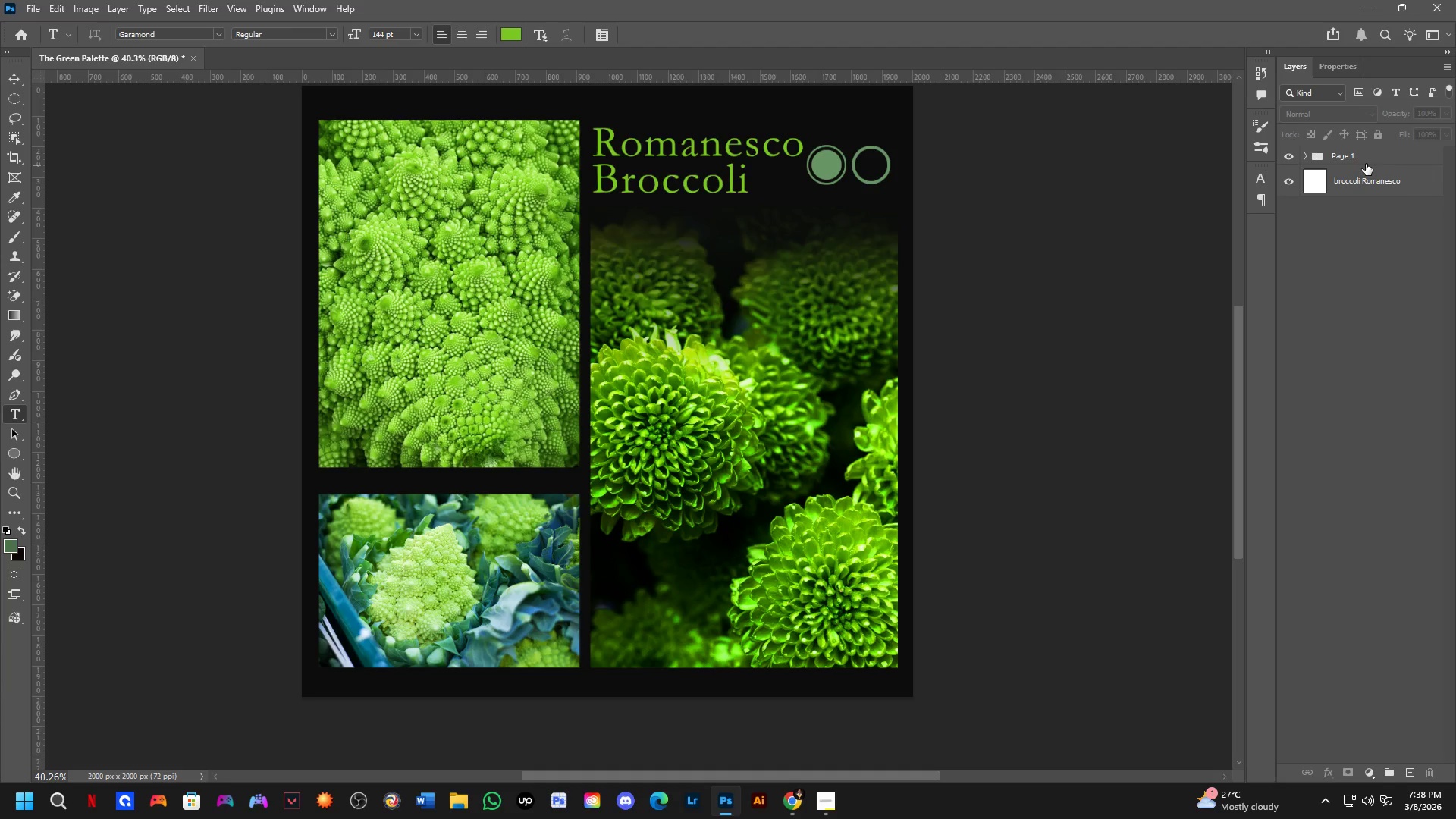 
left_click([1366, 163])
 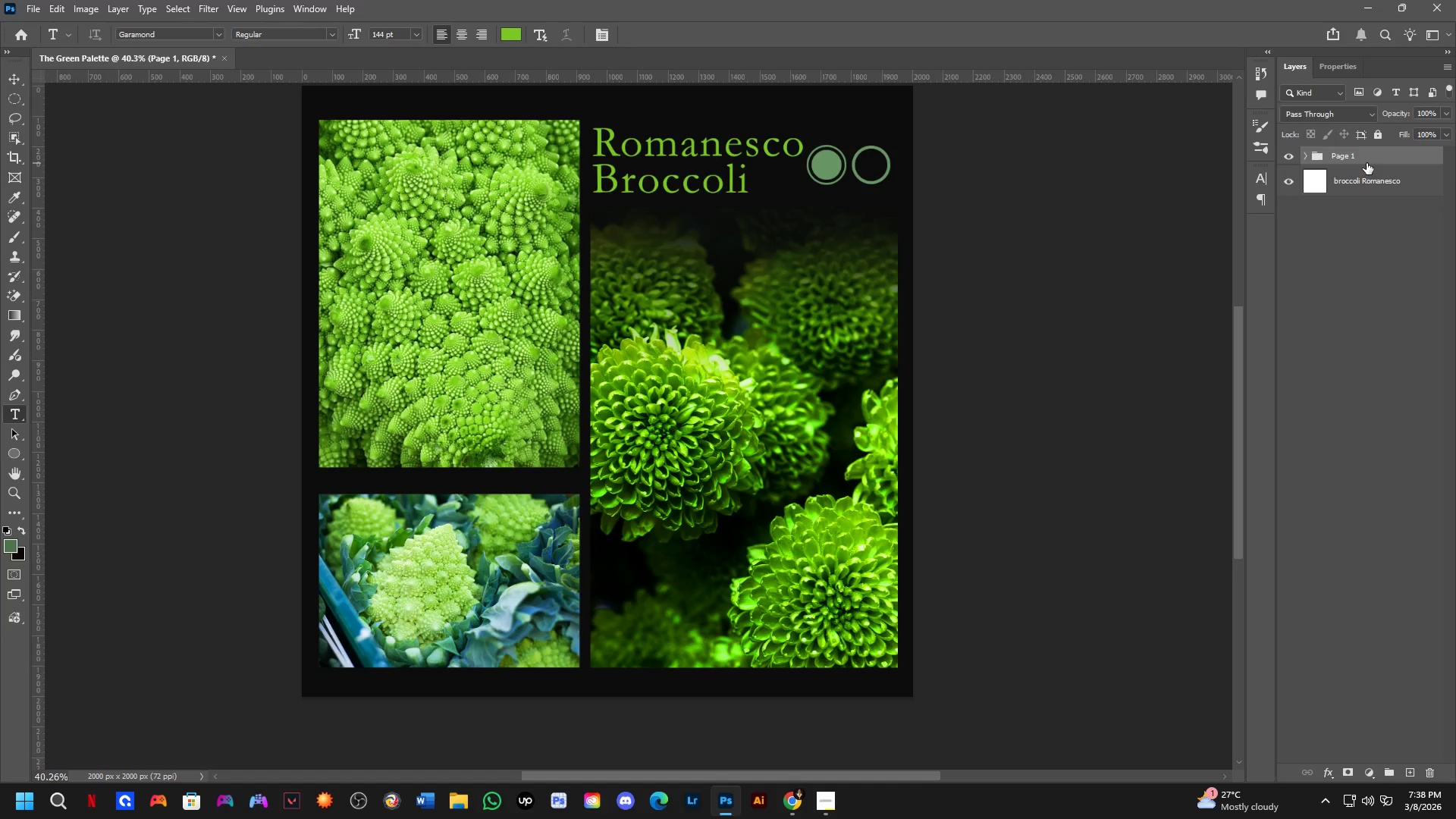 
key(Control+Shift+A)
 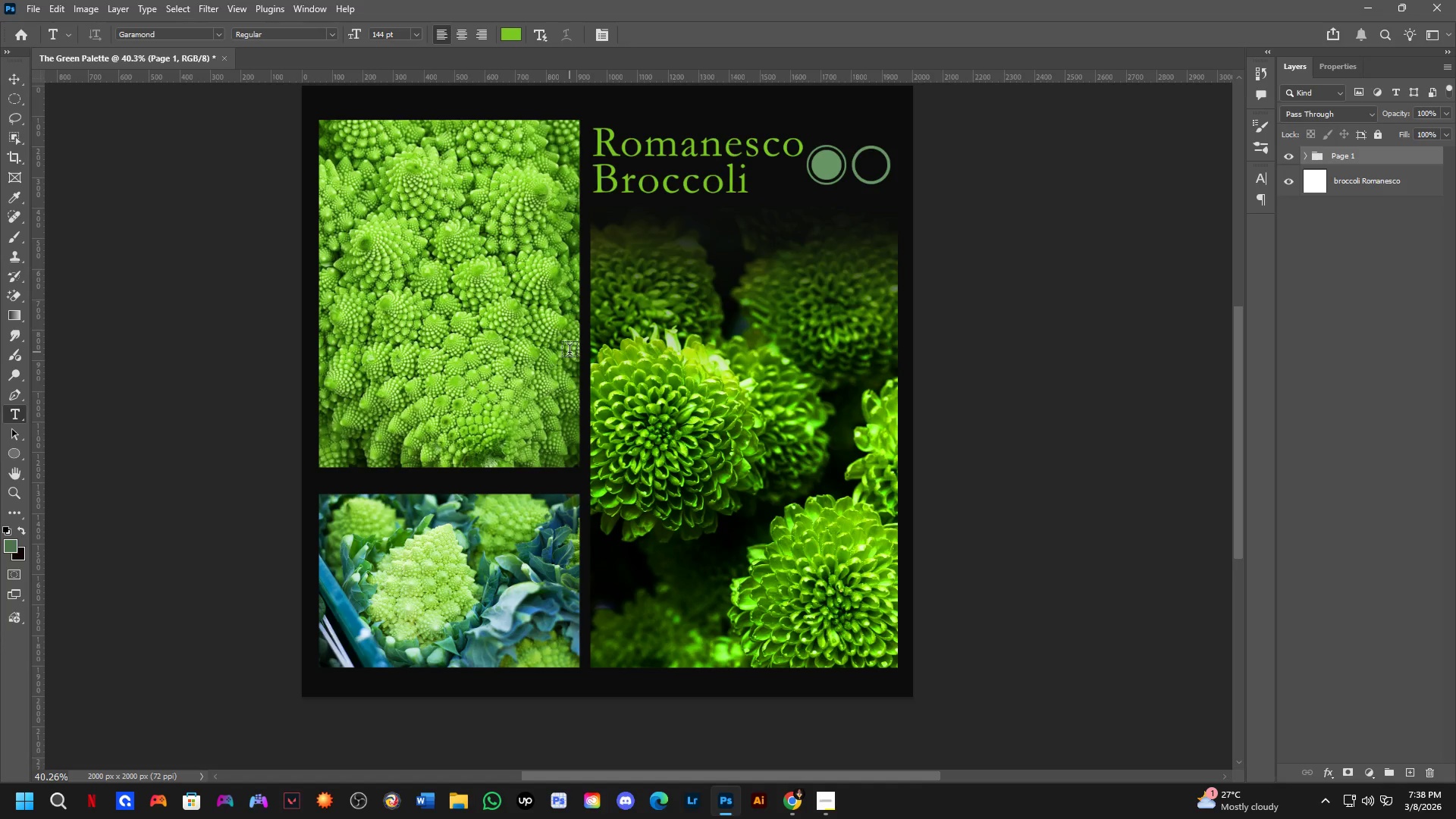 
scroll: coordinate [614, 393], scroll_direction: none, amount: 0.0
 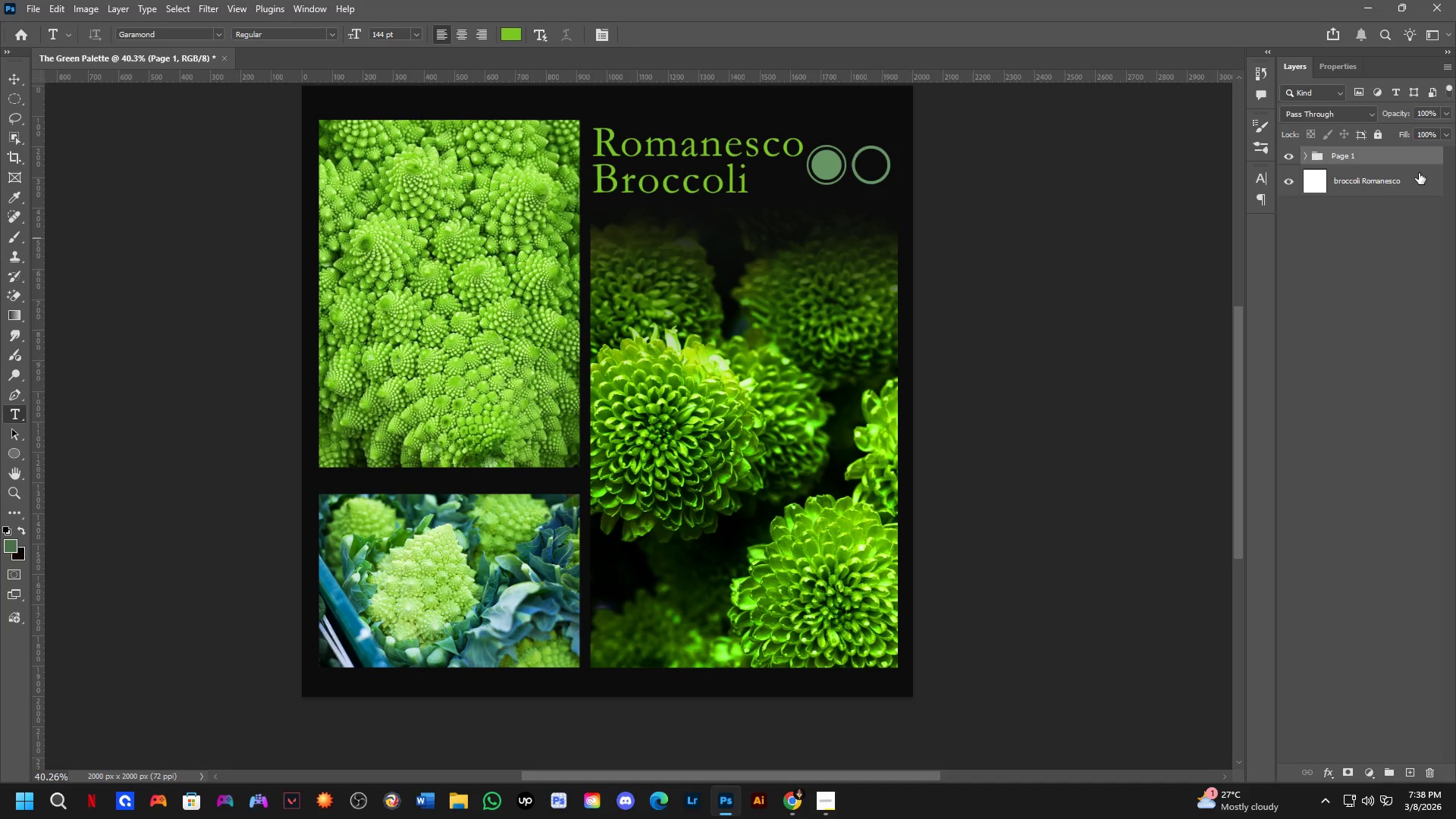 
key(Control+J)
 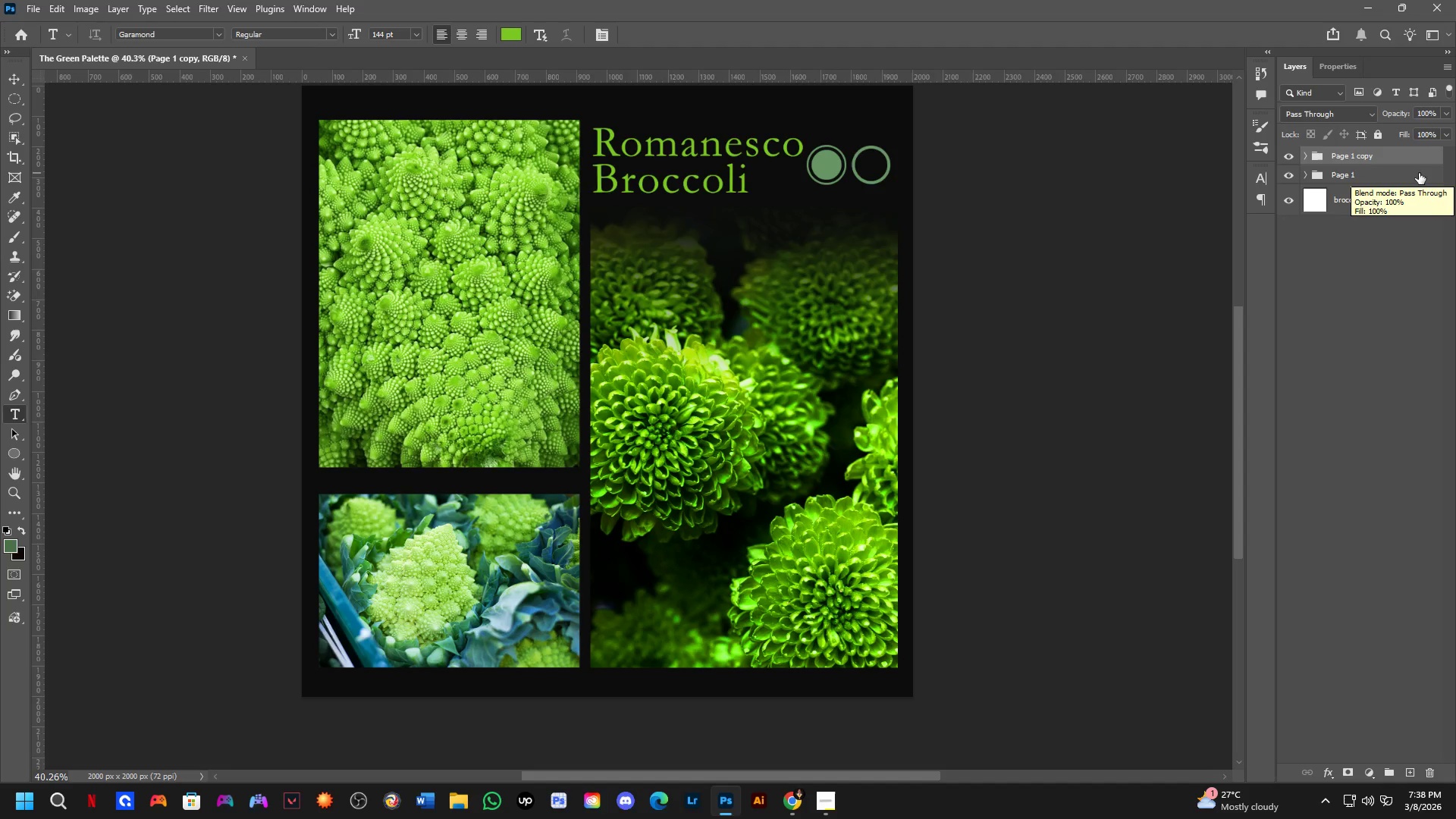 
key(Control+A)
 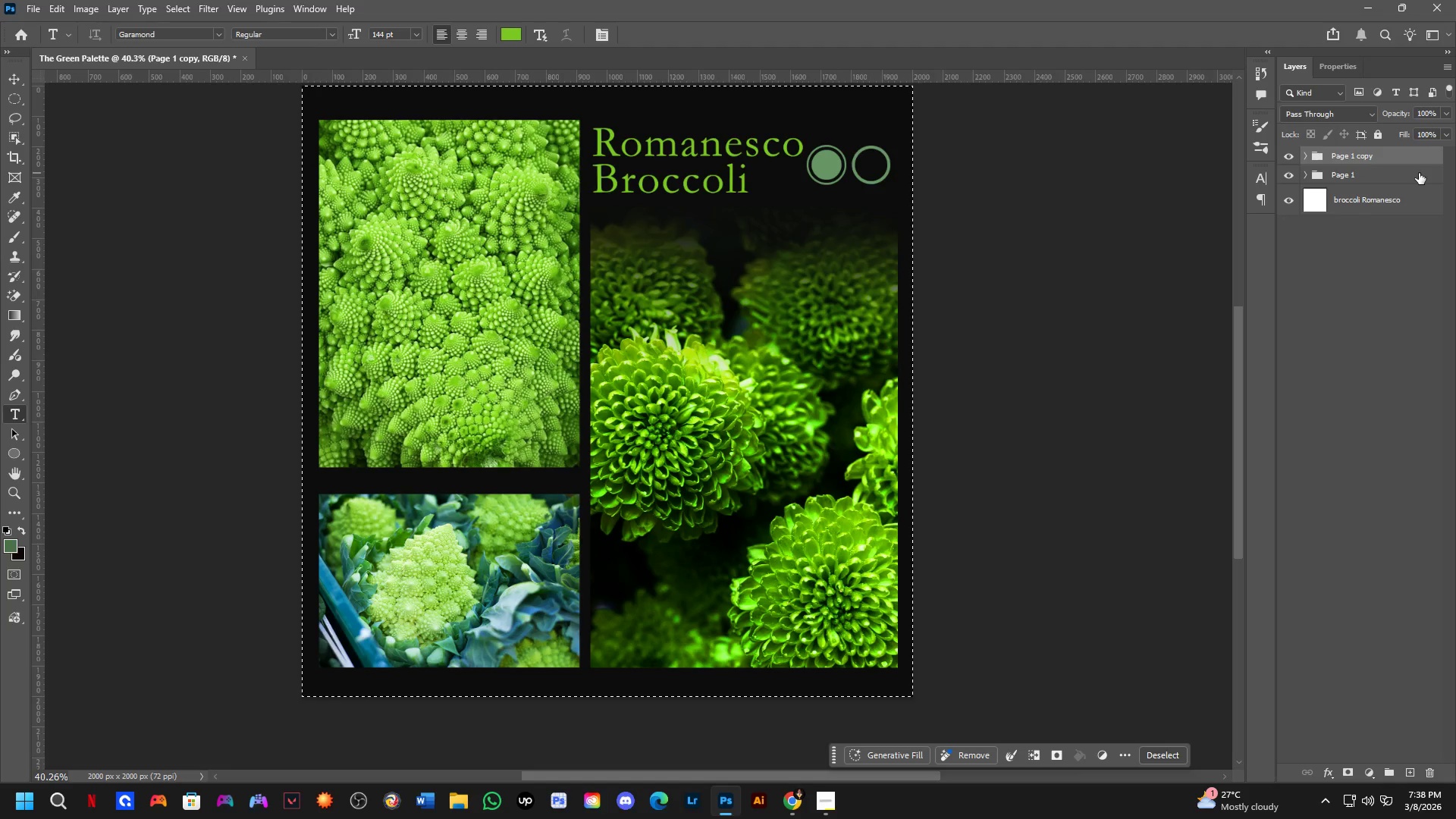 
key(Control+E)
 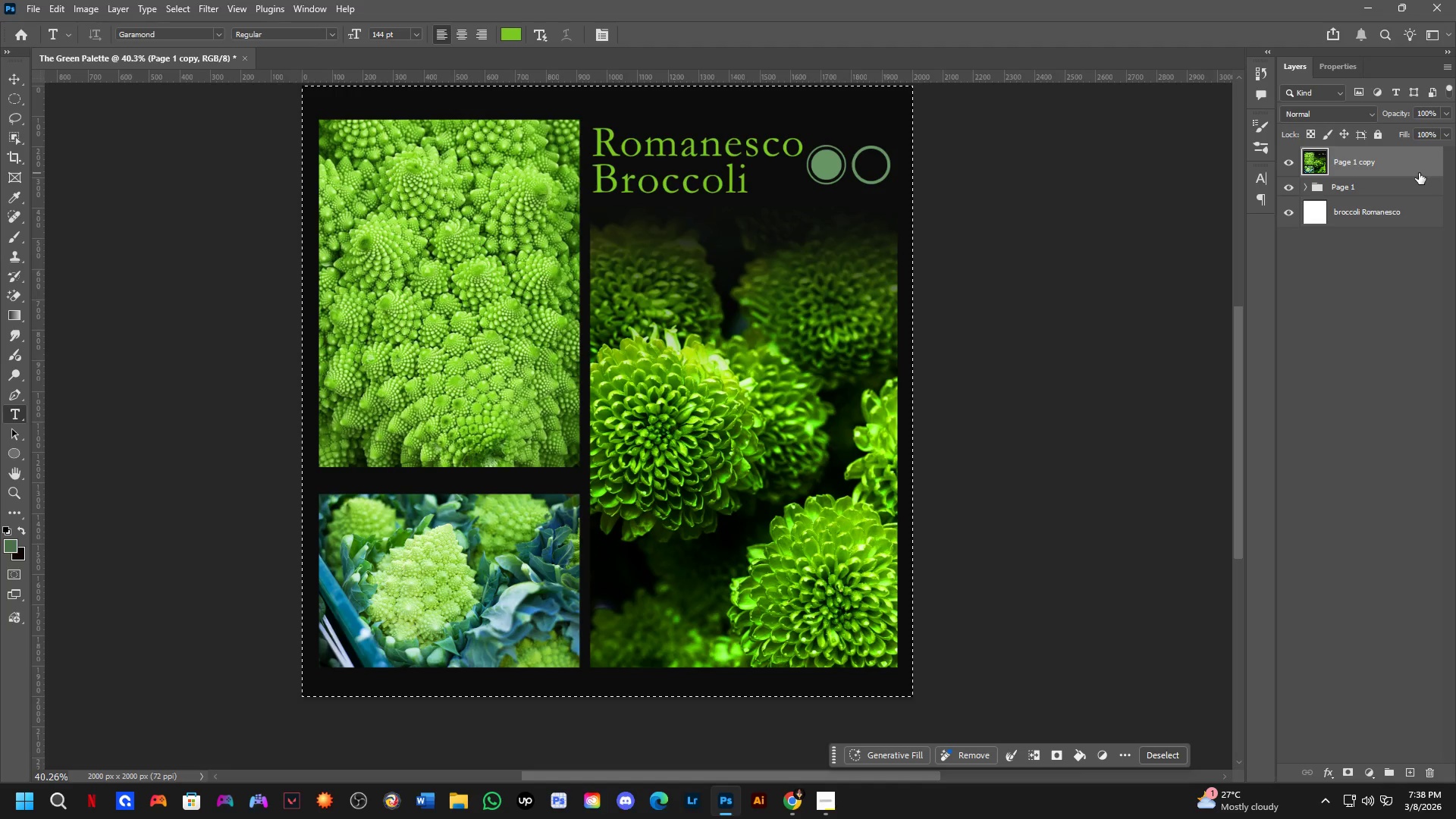 
key(Control+Shift+A)
 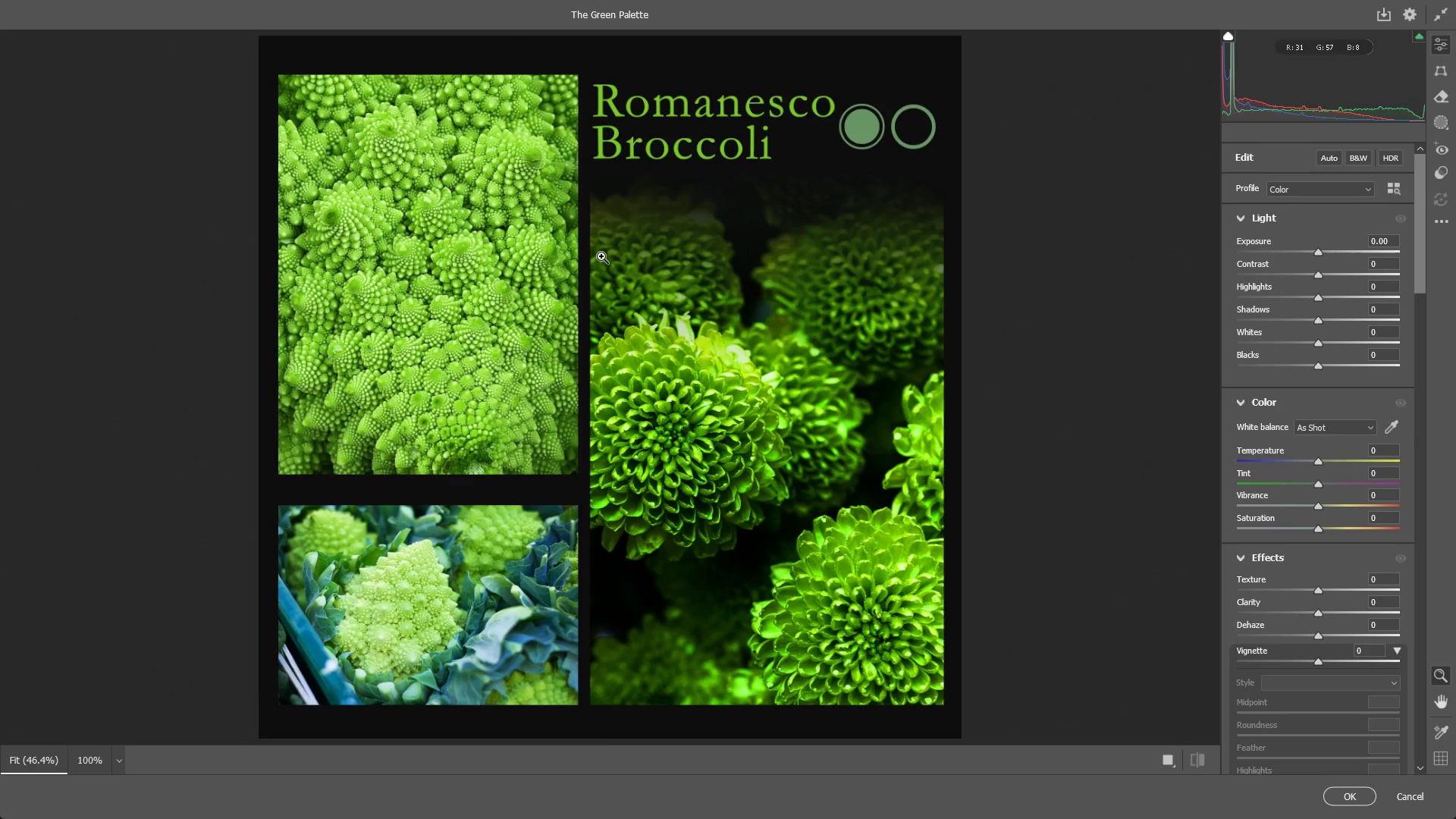 
left_click_drag(start_coordinate=[549, 259], to_coordinate=[567, 240])
 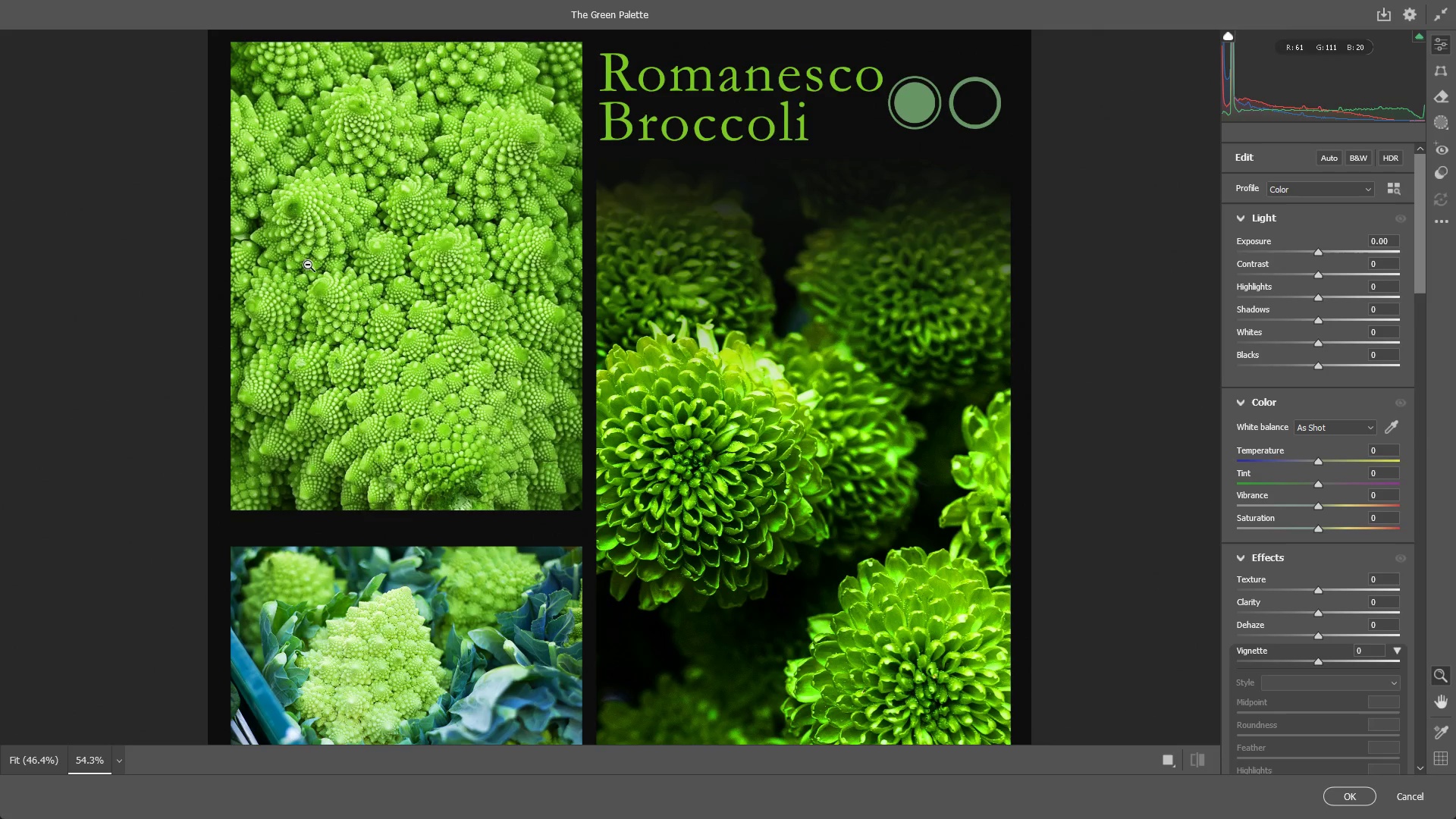 
left_click_drag(start_coordinate=[594, 294], to_coordinate=[566, 300])
 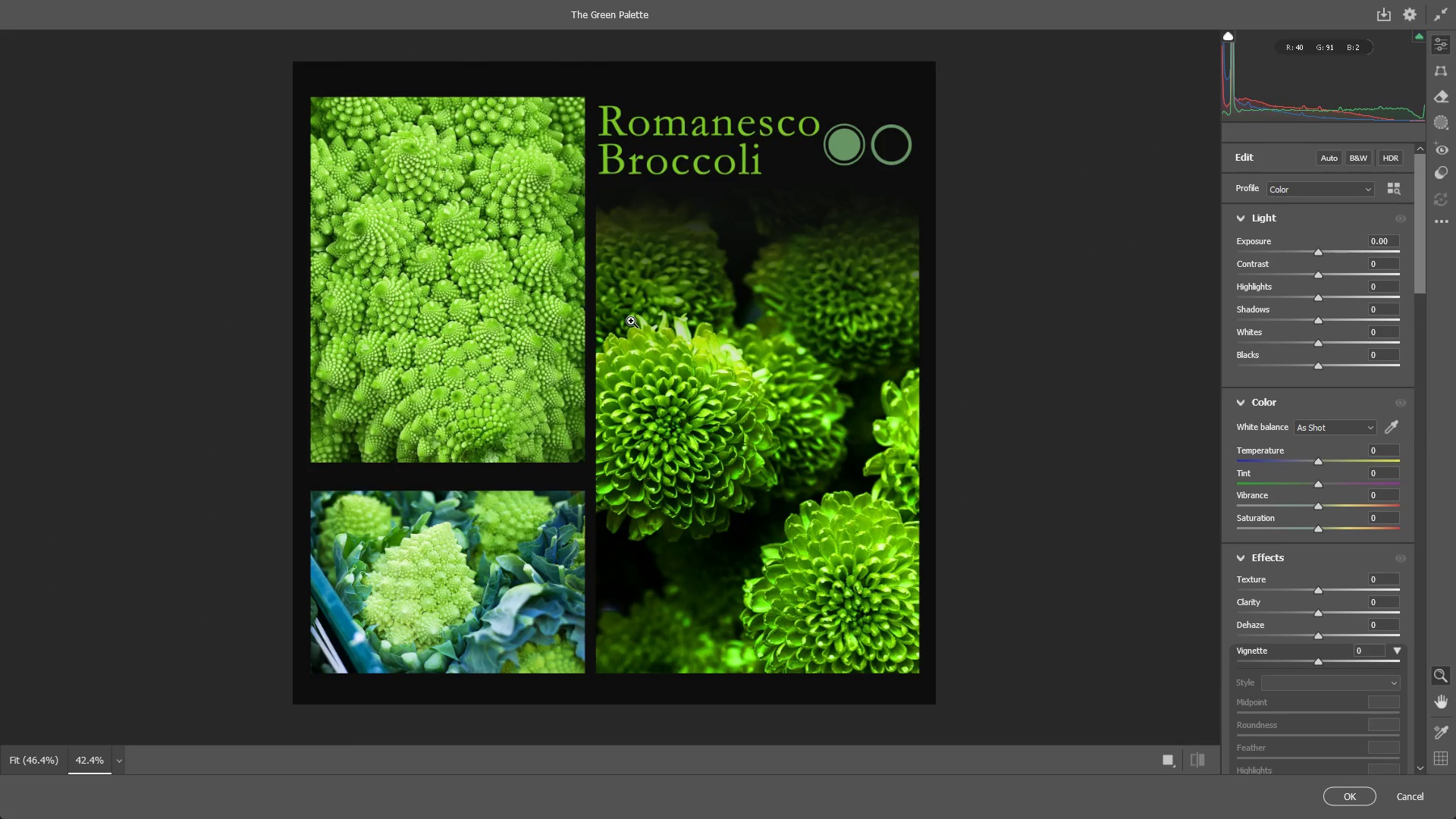 
left_click_drag(start_coordinate=[631, 321], to_coordinate=[635, 320])
 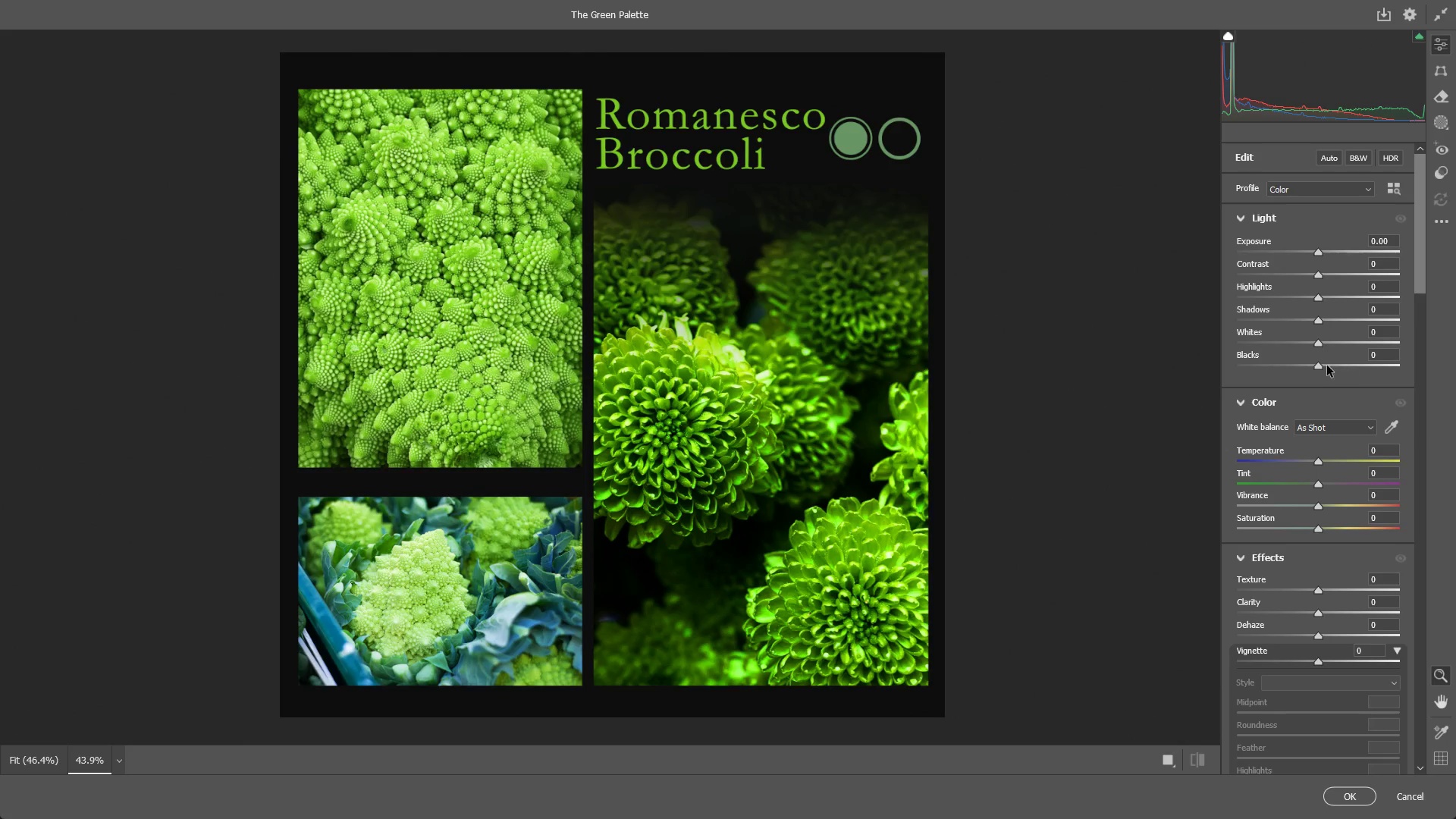 
left_click_drag(start_coordinate=[1317, 365], to_coordinate=[1244, 372])
 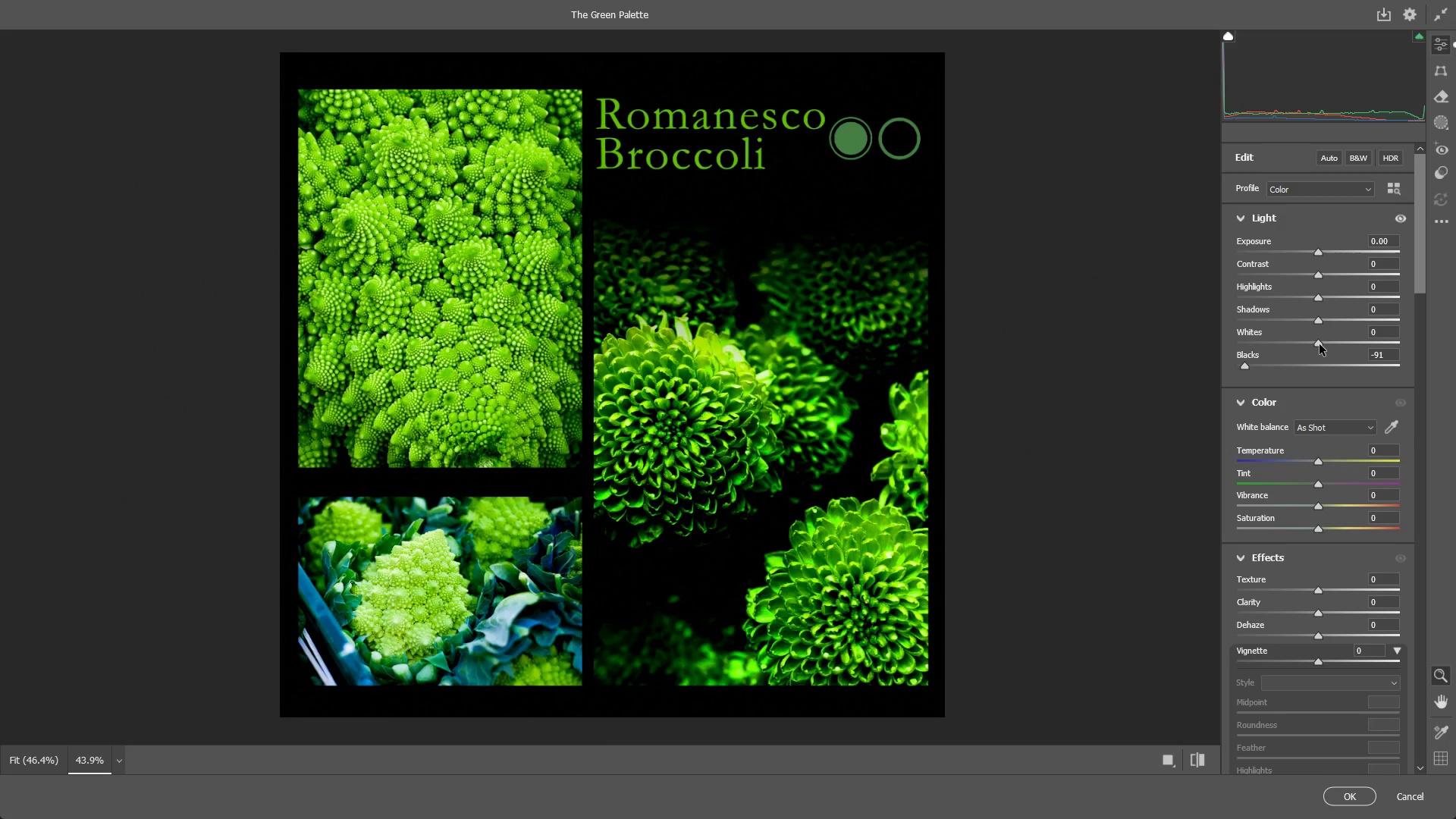 
left_click_drag(start_coordinate=[1320, 344], to_coordinate=[1326, 342])
 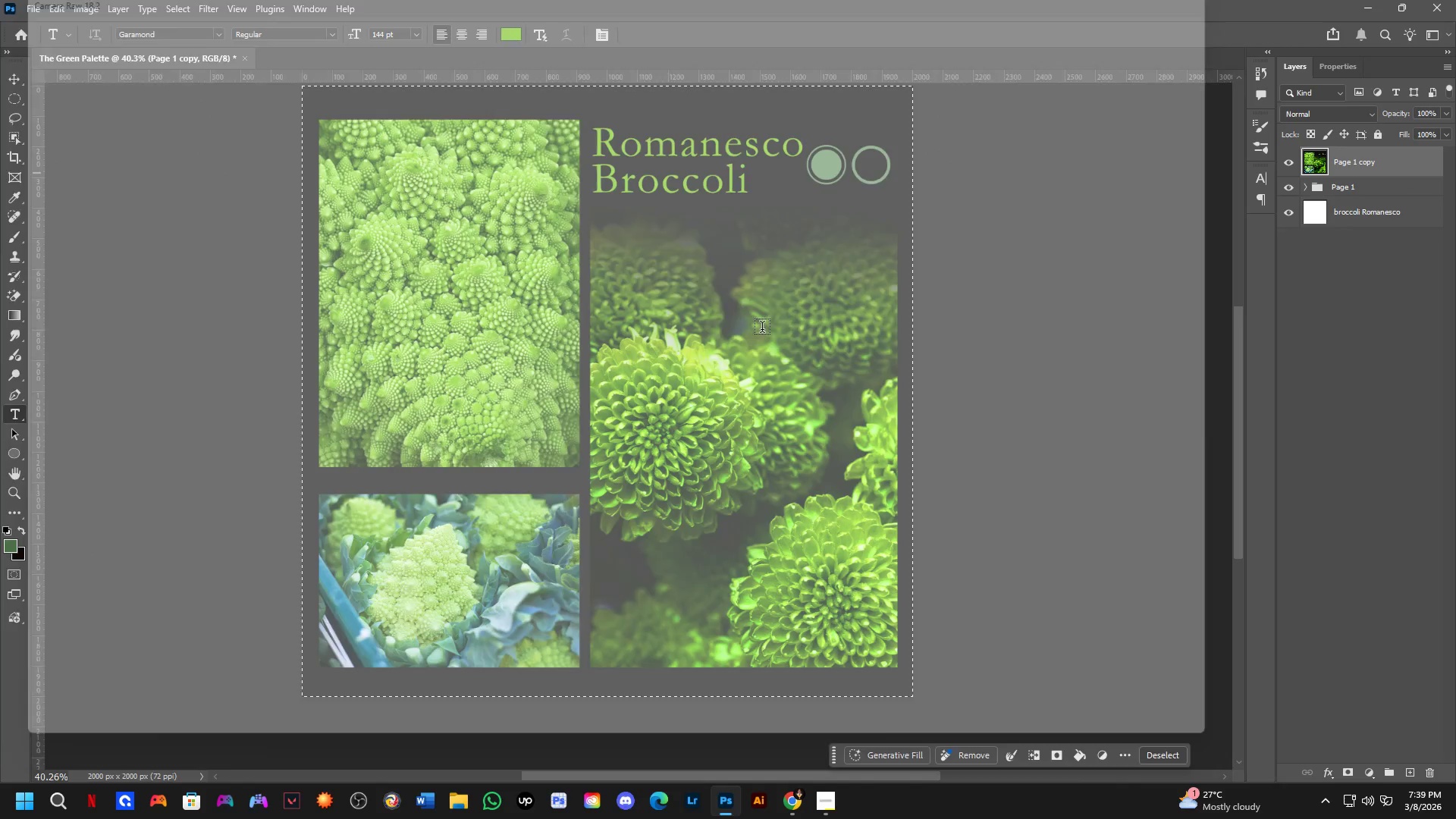 
right_click([1393, 150])
 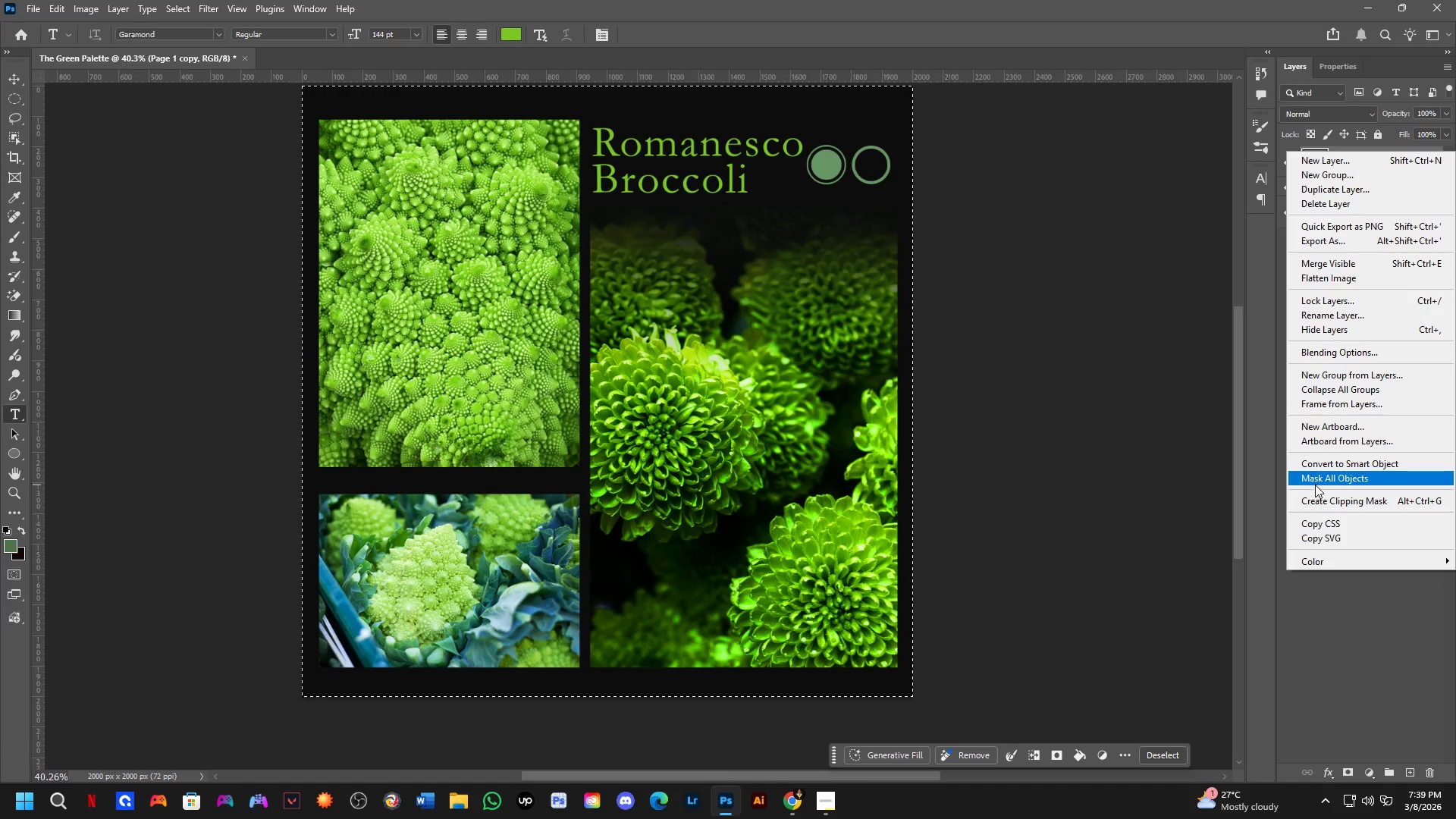 
left_click_drag(start_coordinate=[1323, 471], to_coordinate=[1323, 465])
 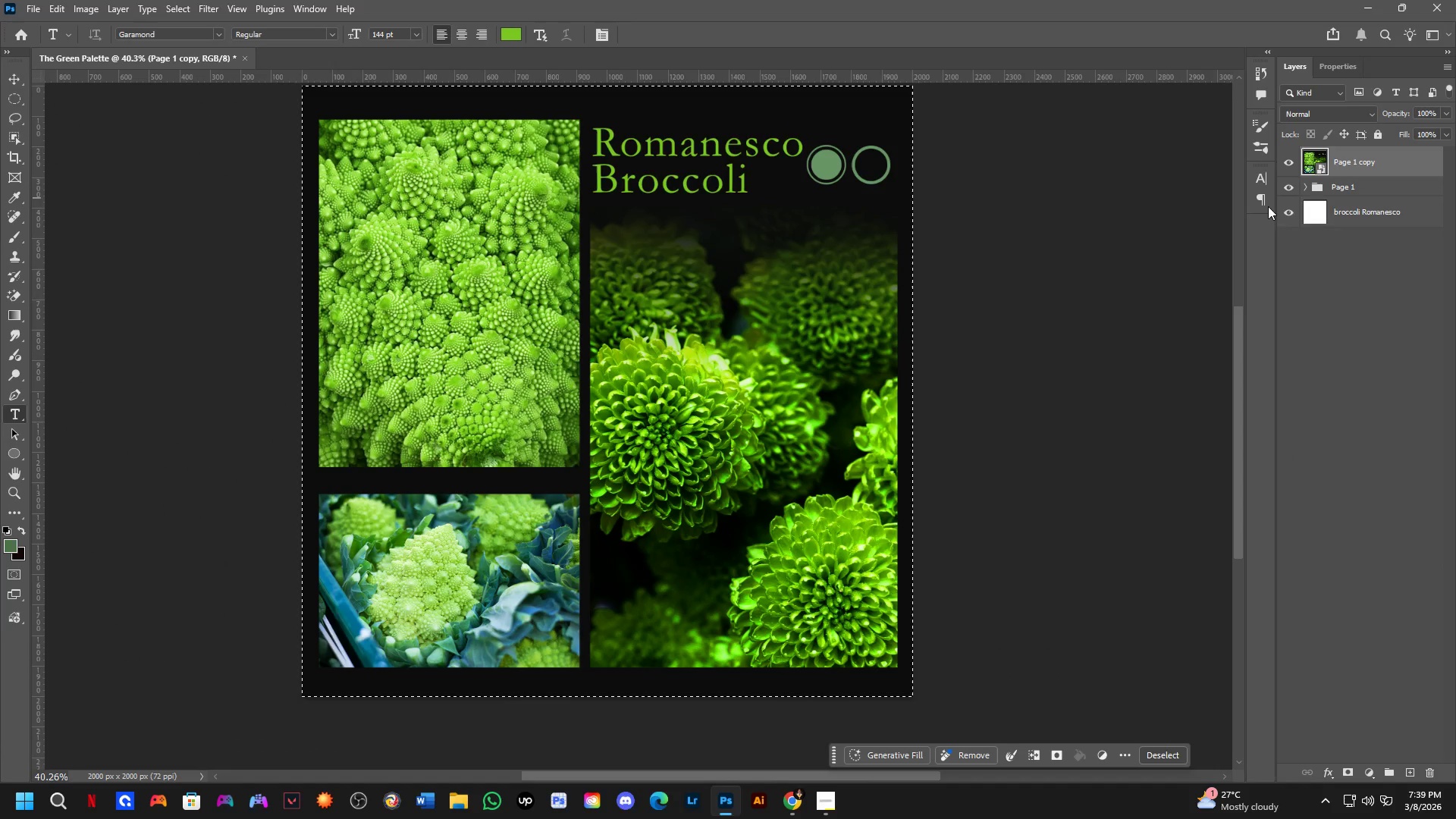 
key(Control+Shift+A)
 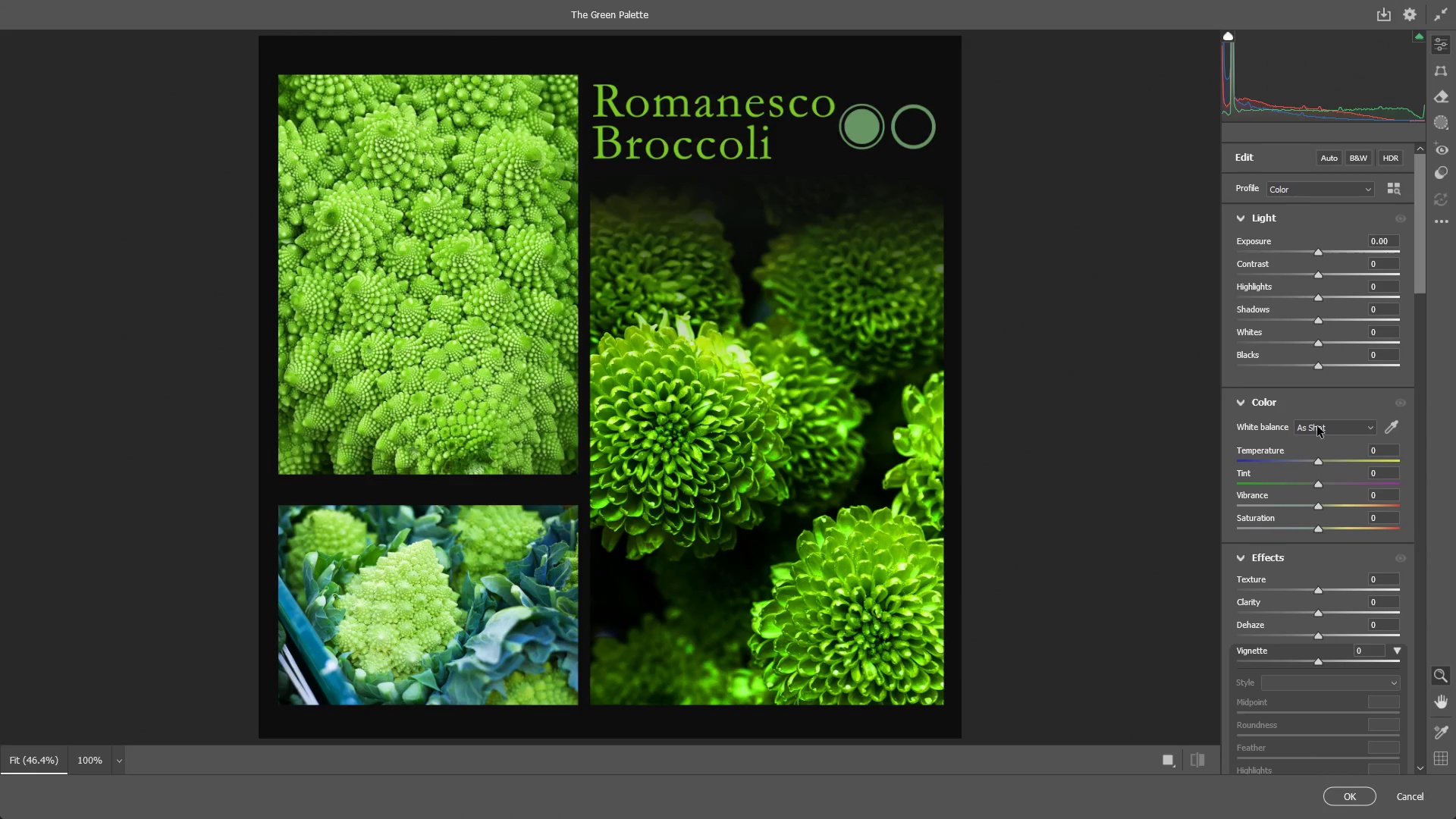 
left_click_drag(start_coordinate=[1319, 362], to_coordinate=[1263, 375])
 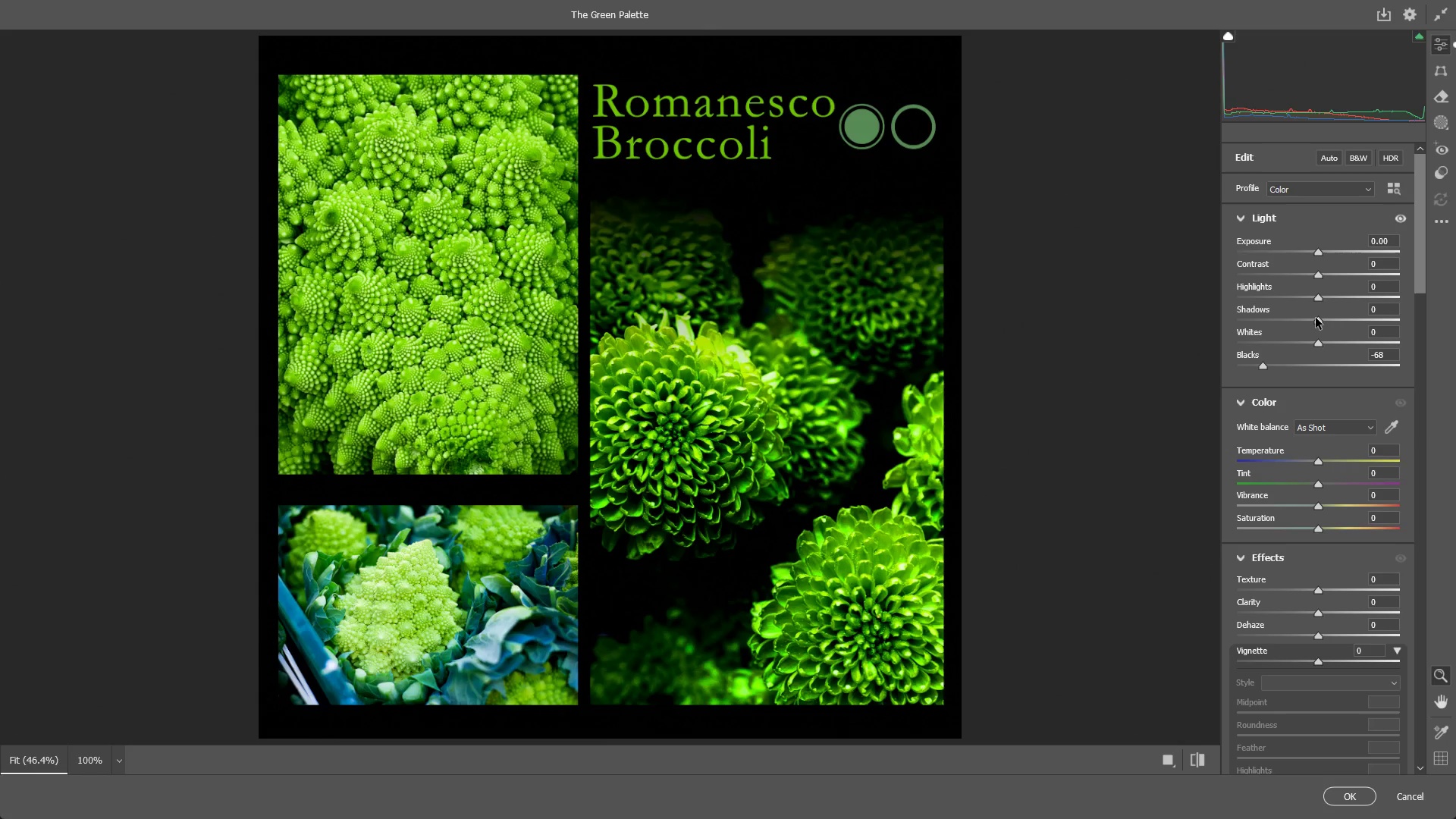 
left_click_drag(start_coordinate=[1324, 318], to_coordinate=[1340, 318])
 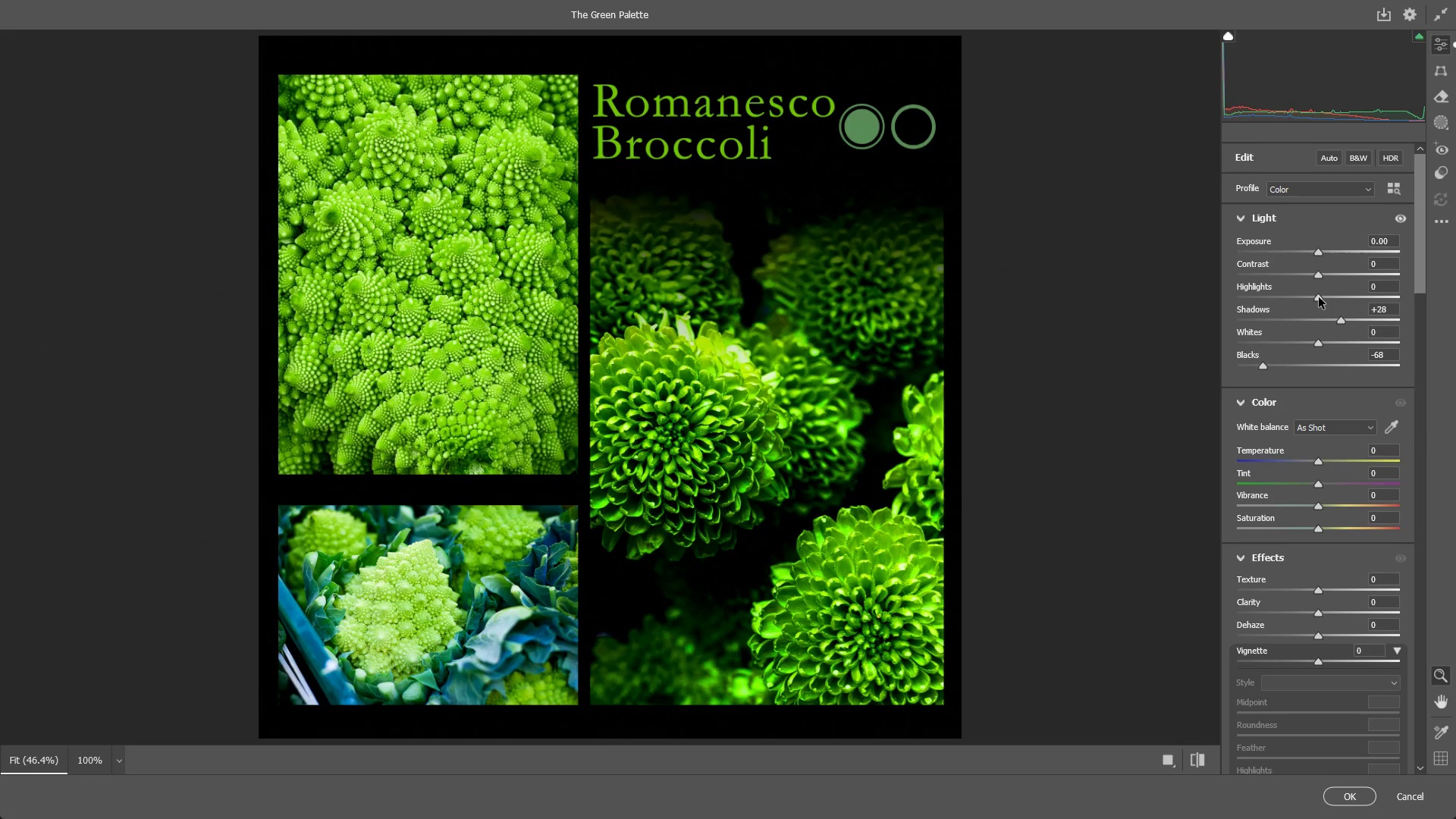 
left_click_drag(start_coordinate=[1319, 297], to_coordinate=[1291, 296])
 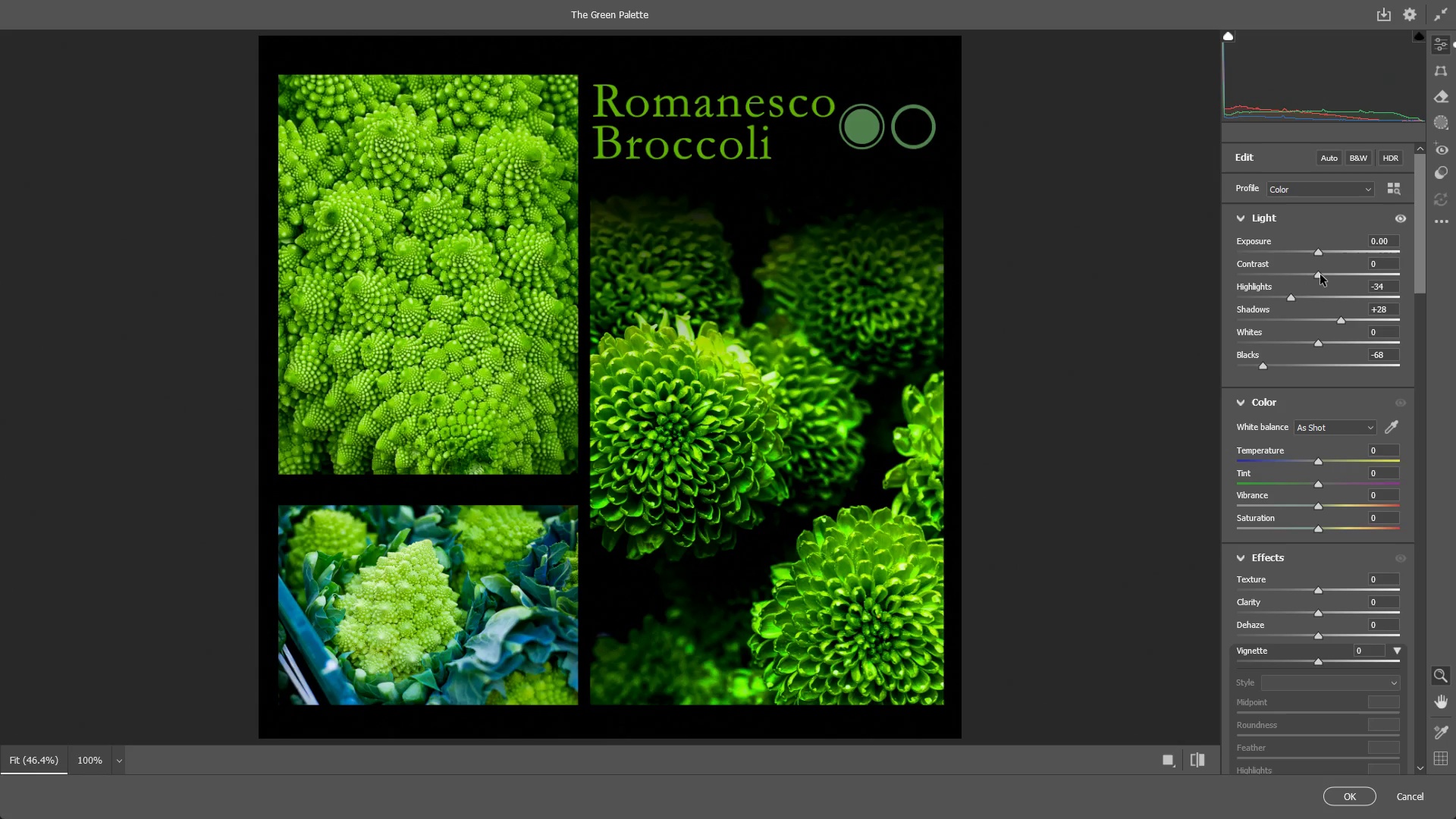 
left_click_drag(start_coordinate=[1320, 275], to_coordinate=[1355, 270])
 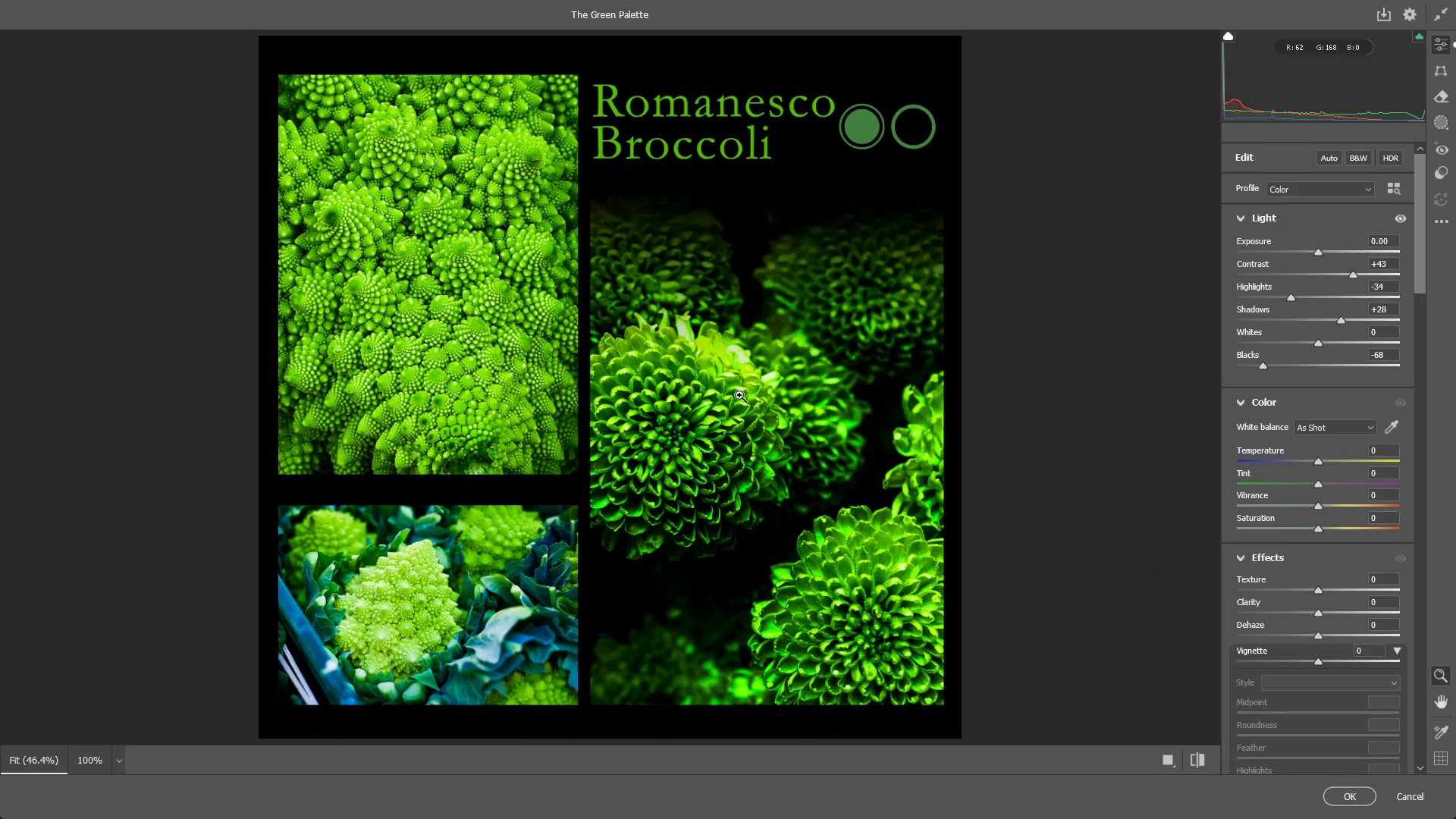 
left_click_drag(start_coordinate=[739, 395], to_coordinate=[728, 391])
 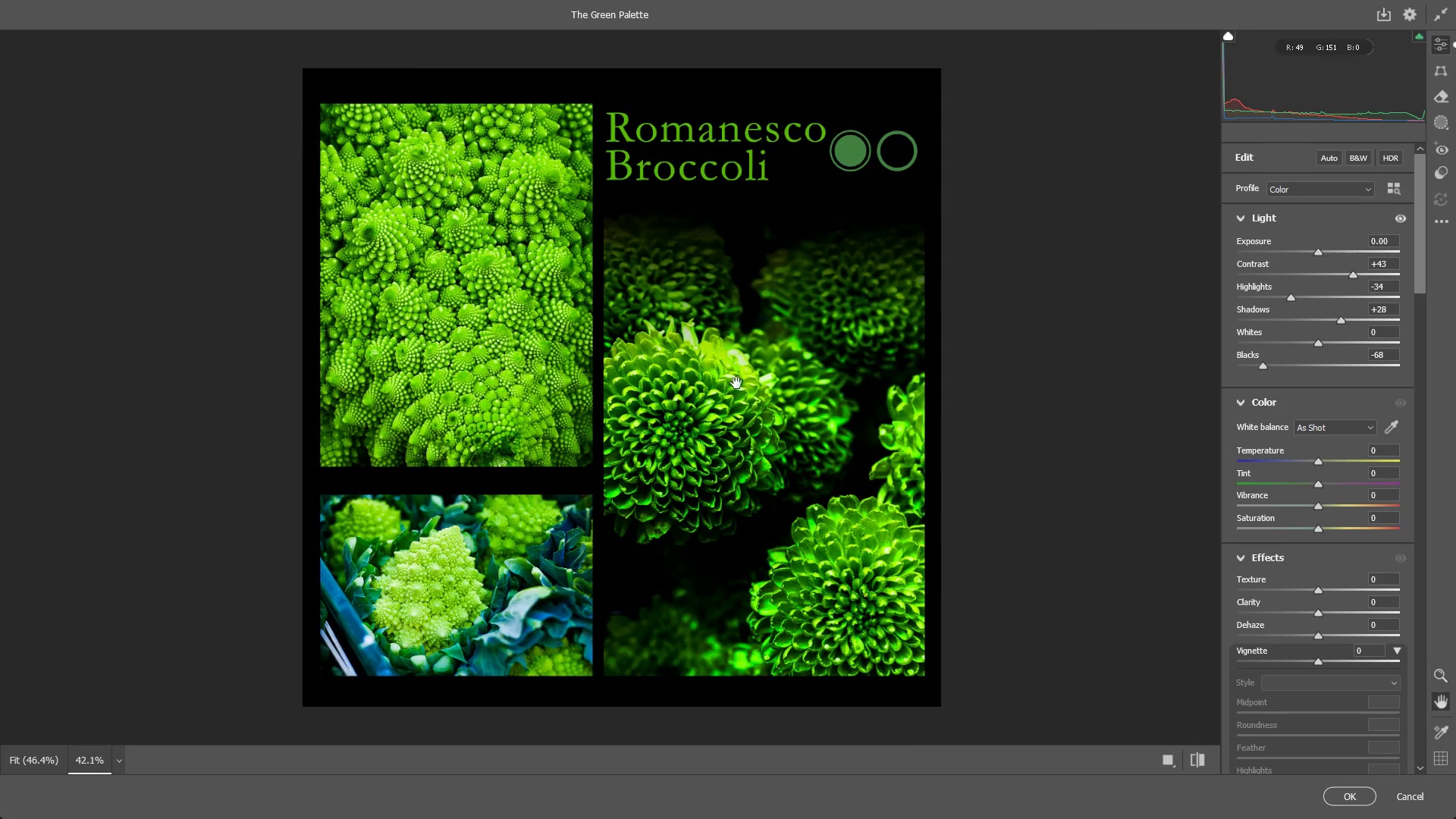 
hold_key(key=Space, duration=0.44)
 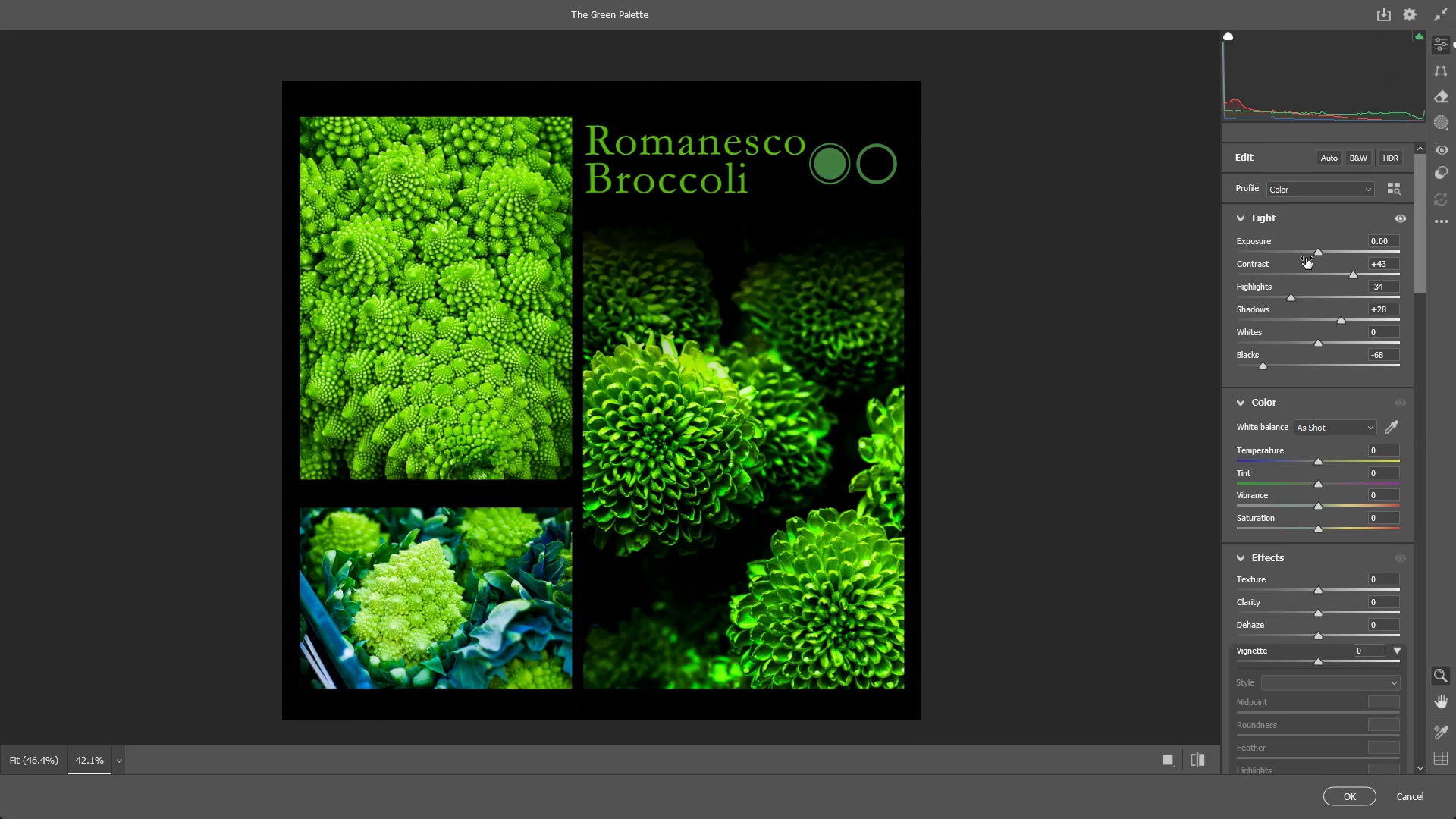 
left_click_drag(start_coordinate=[748, 364], to_coordinate=[727, 377])
 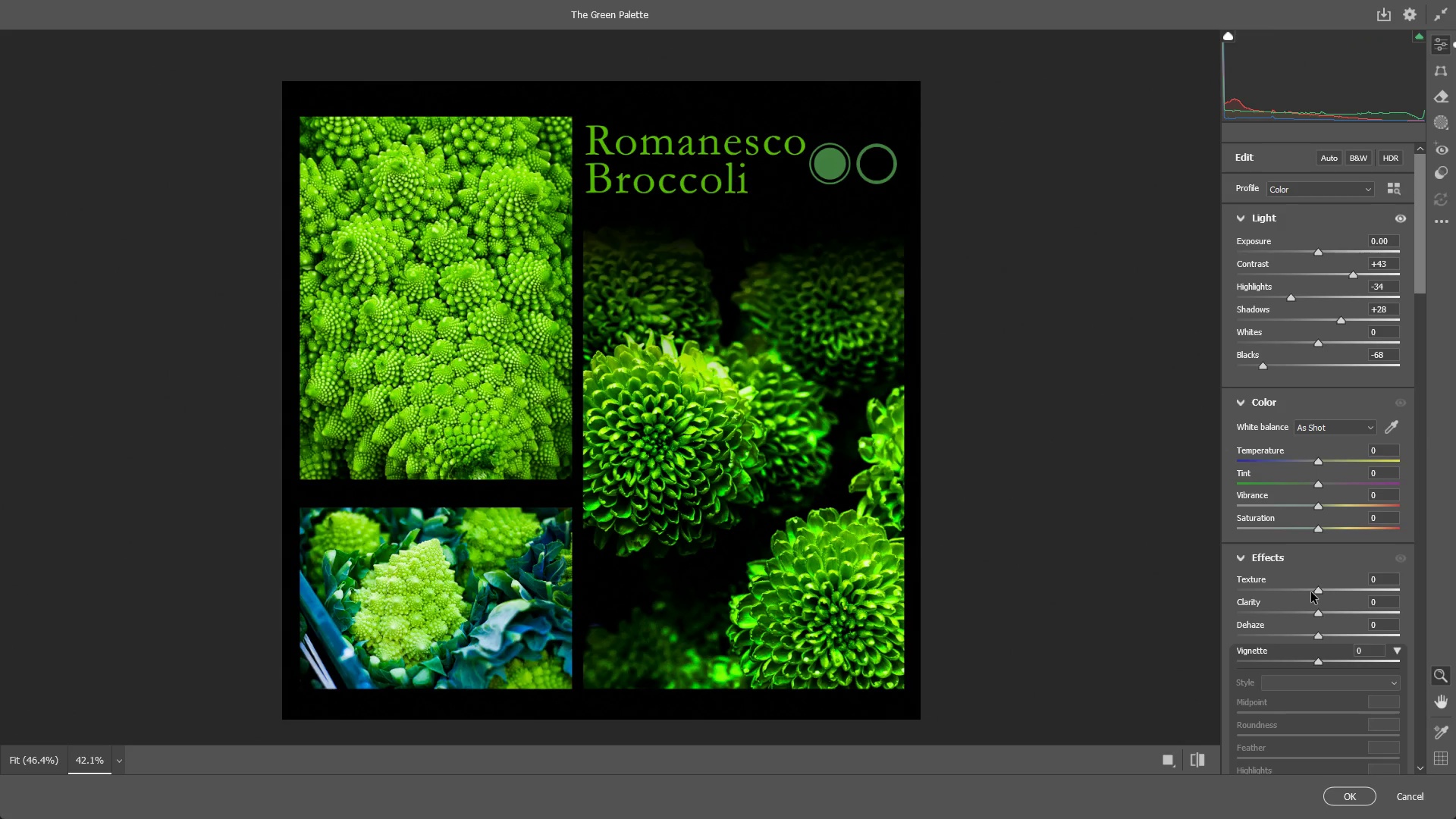 
left_click_drag(start_coordinate=[1319, 588], to_coordinate=[1332, 576])
 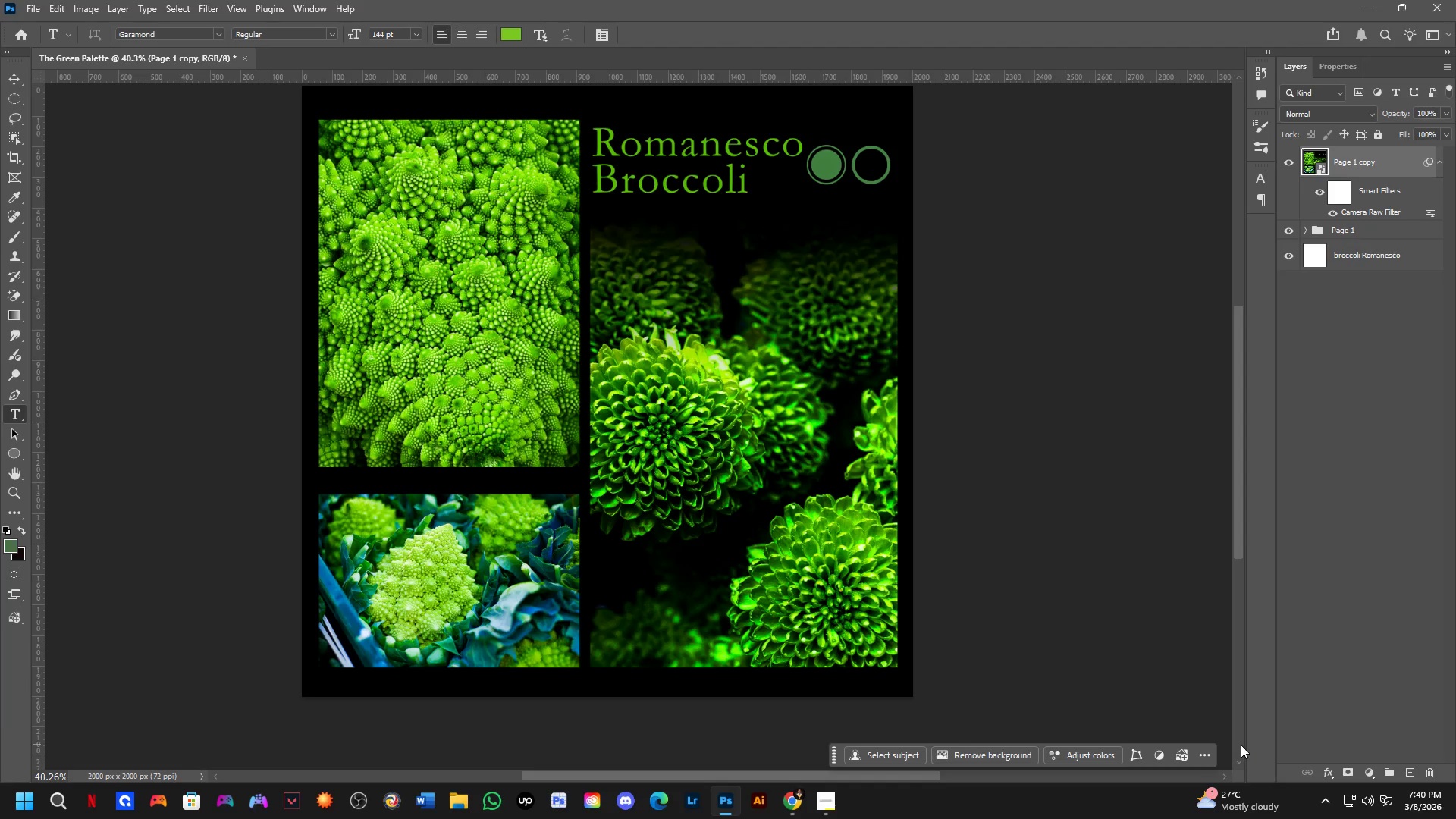 
wait(24.06)
 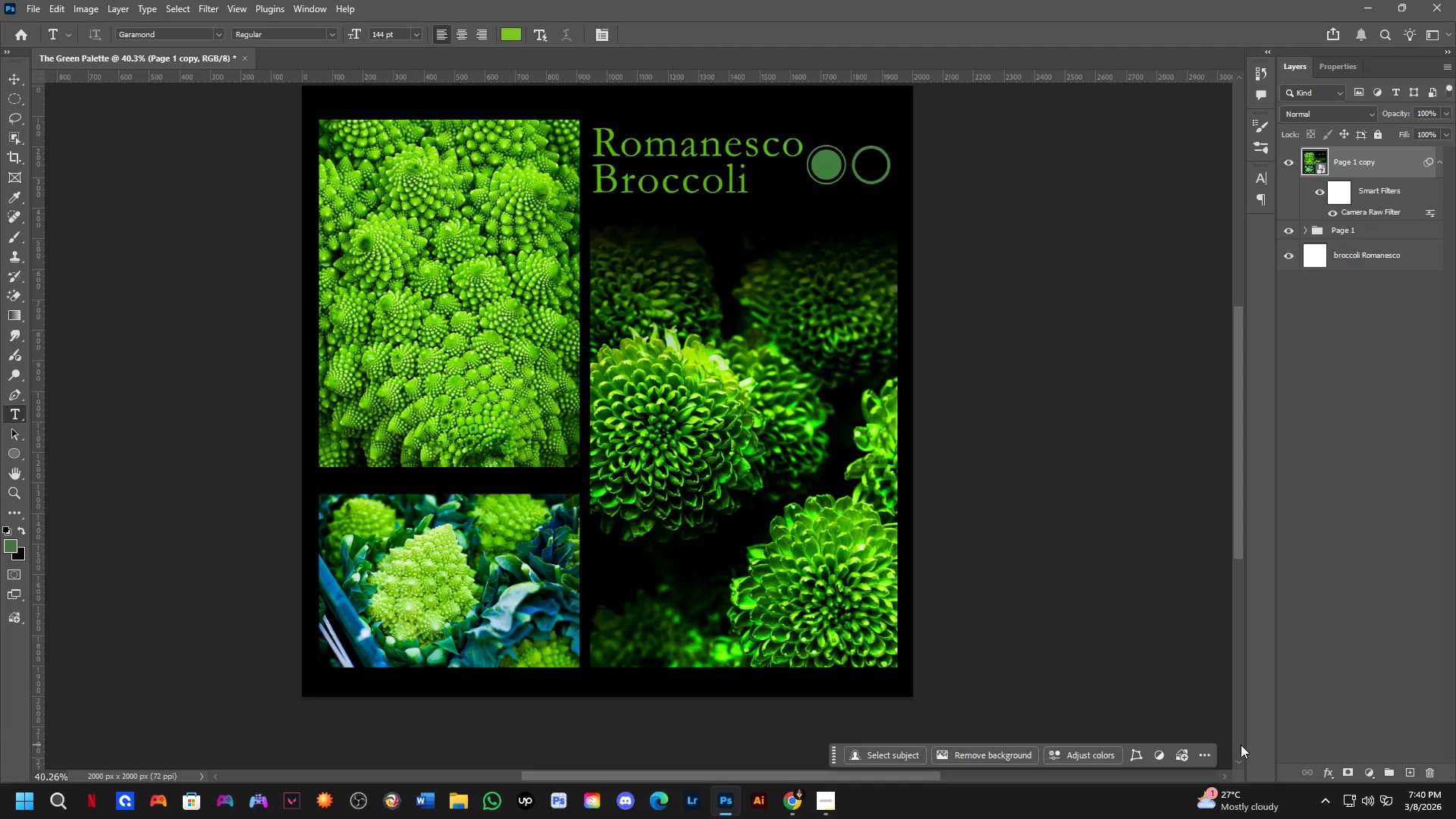 
scroll: coordinate [467, 420], scroll_direction: down, amount: 2.0
 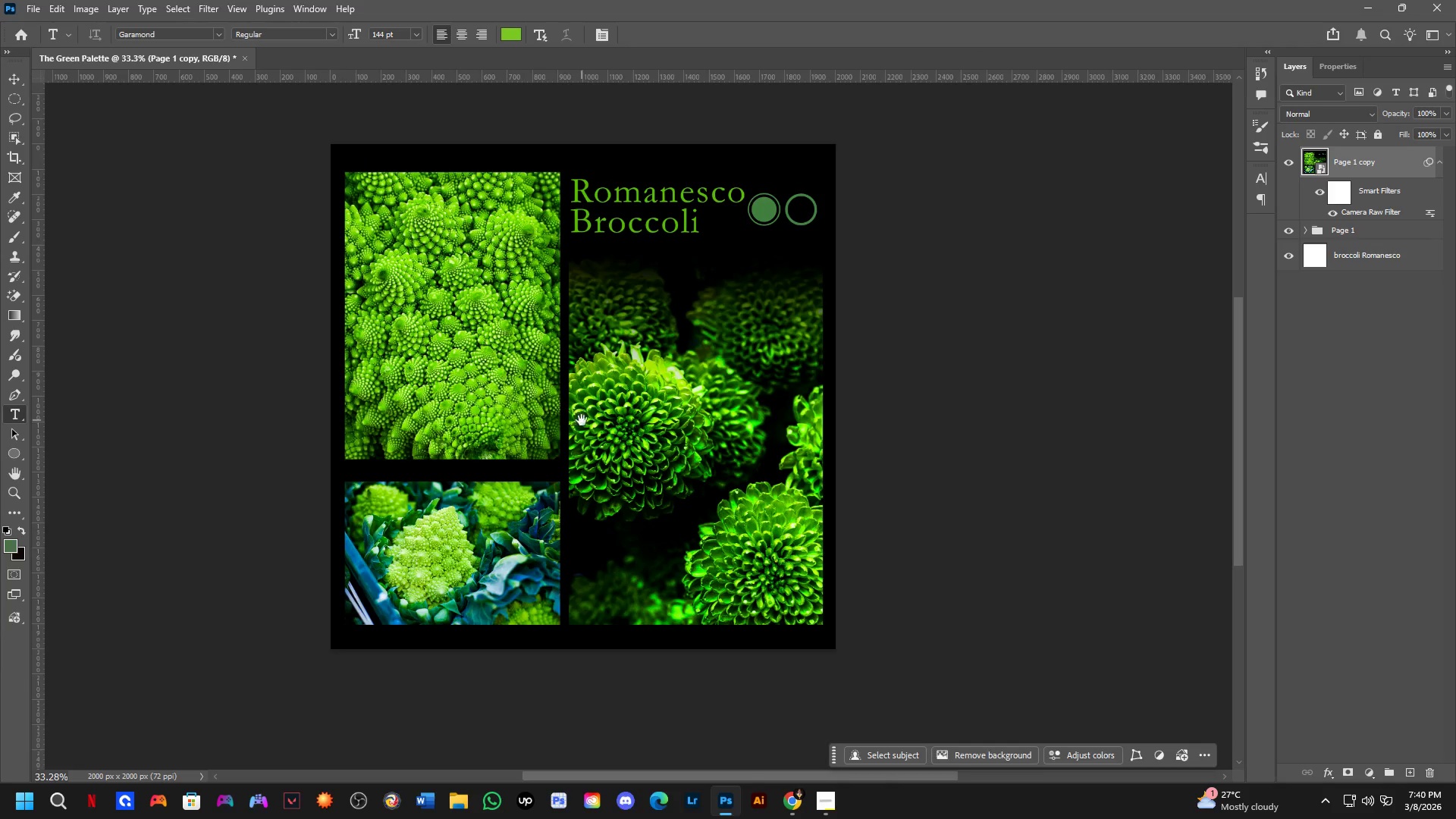 
hold_key(key=Space, duration=0.36)
 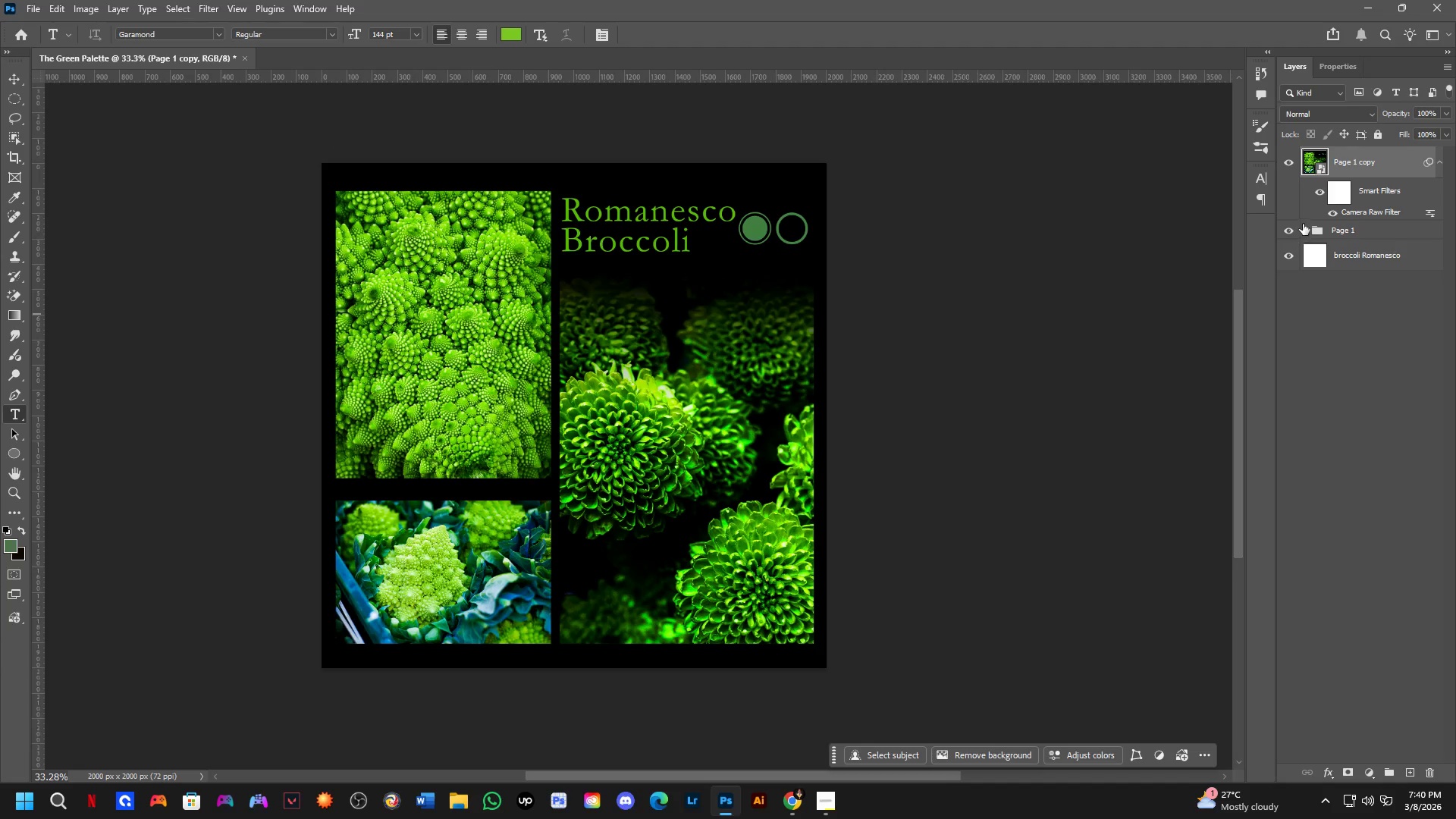 
left_click_drag(start_coordinate=[582, 420], to_coordinate=[574, 438])
 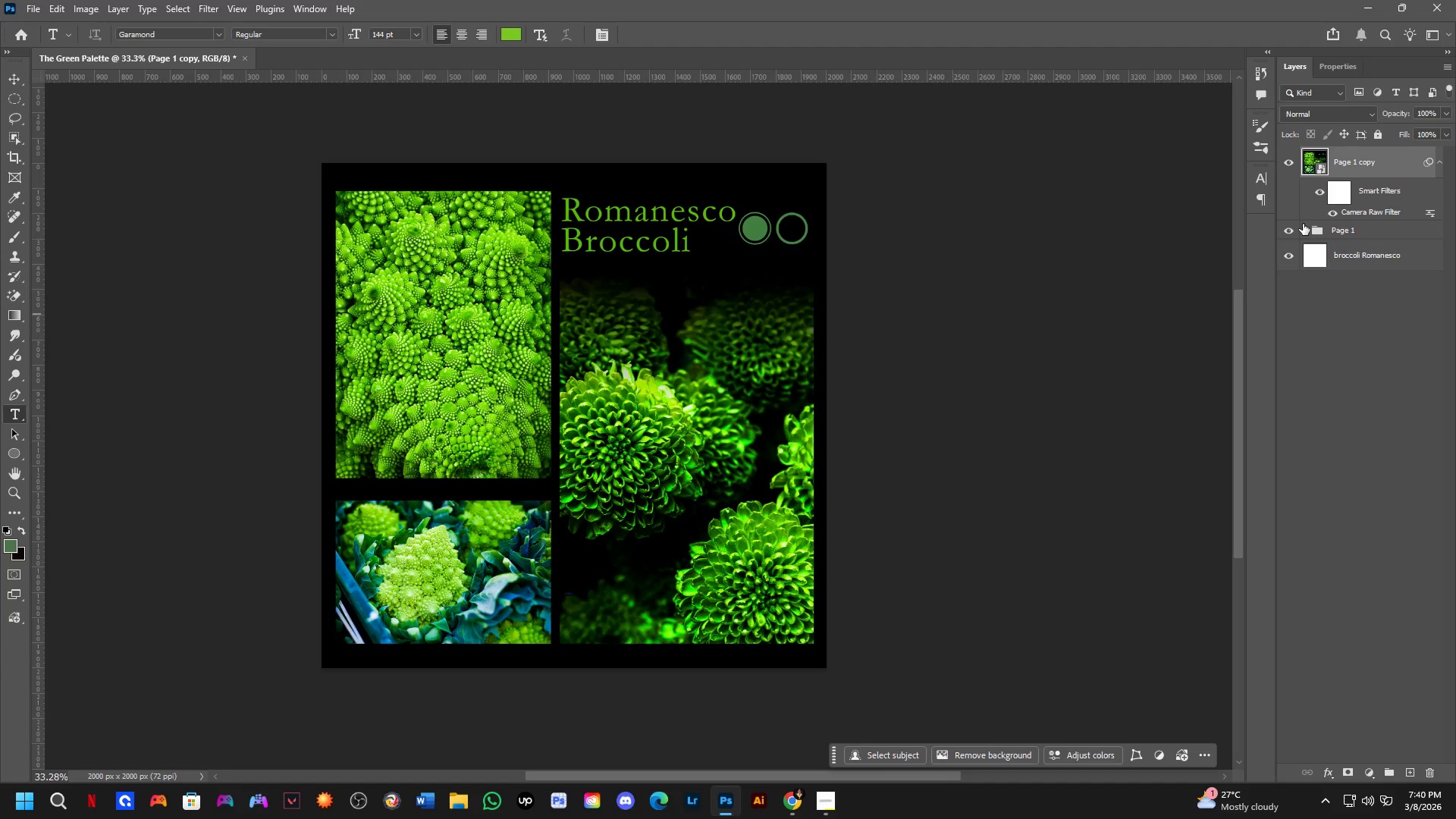 
left_click([1303, 224])
 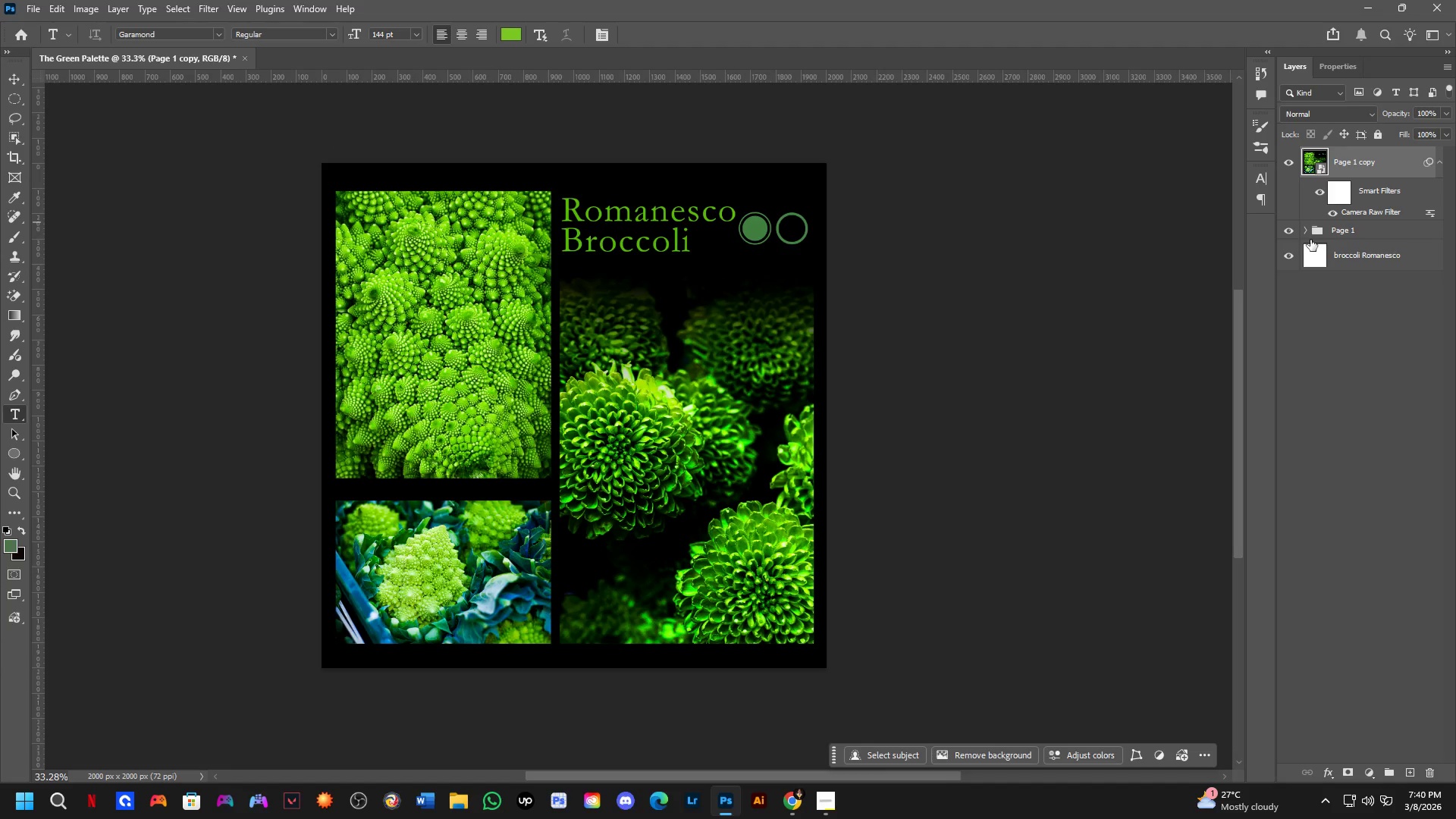 
left_click([1304, 232])
 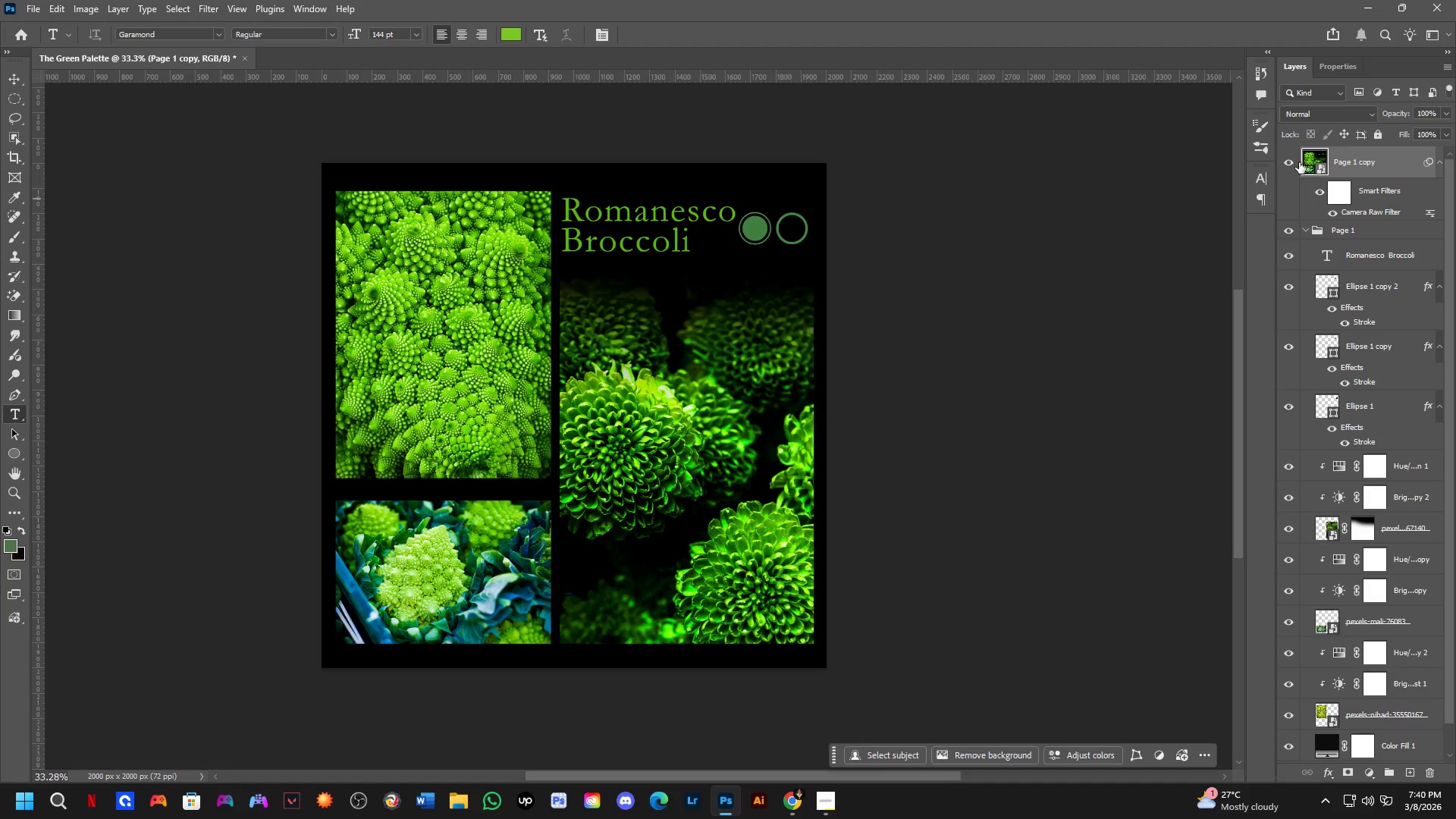 
left_click_drag(start_coordinate=[1392, 166], to_coordinate=[1392, 244])
 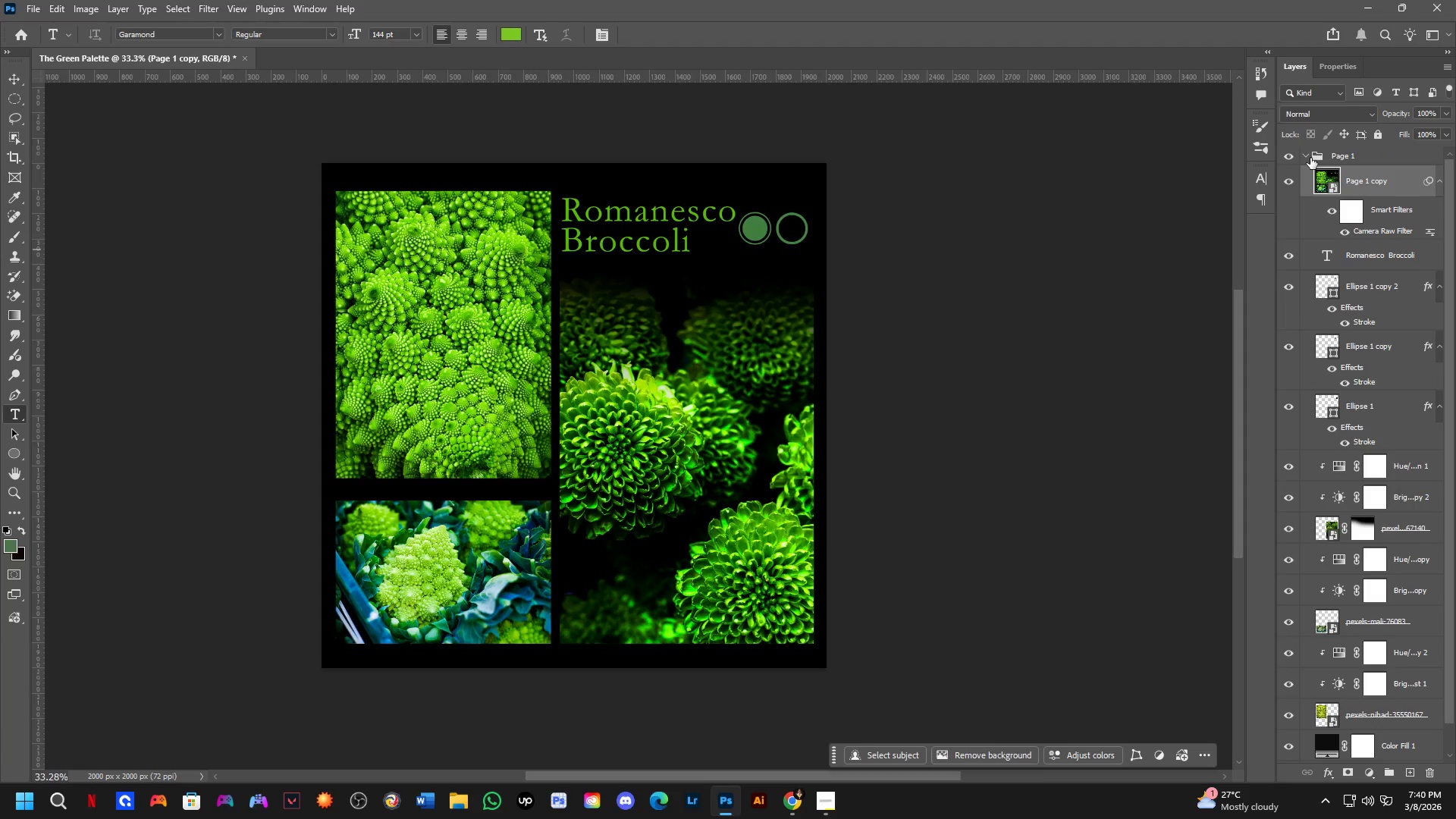 
left_click([1307, 157])
 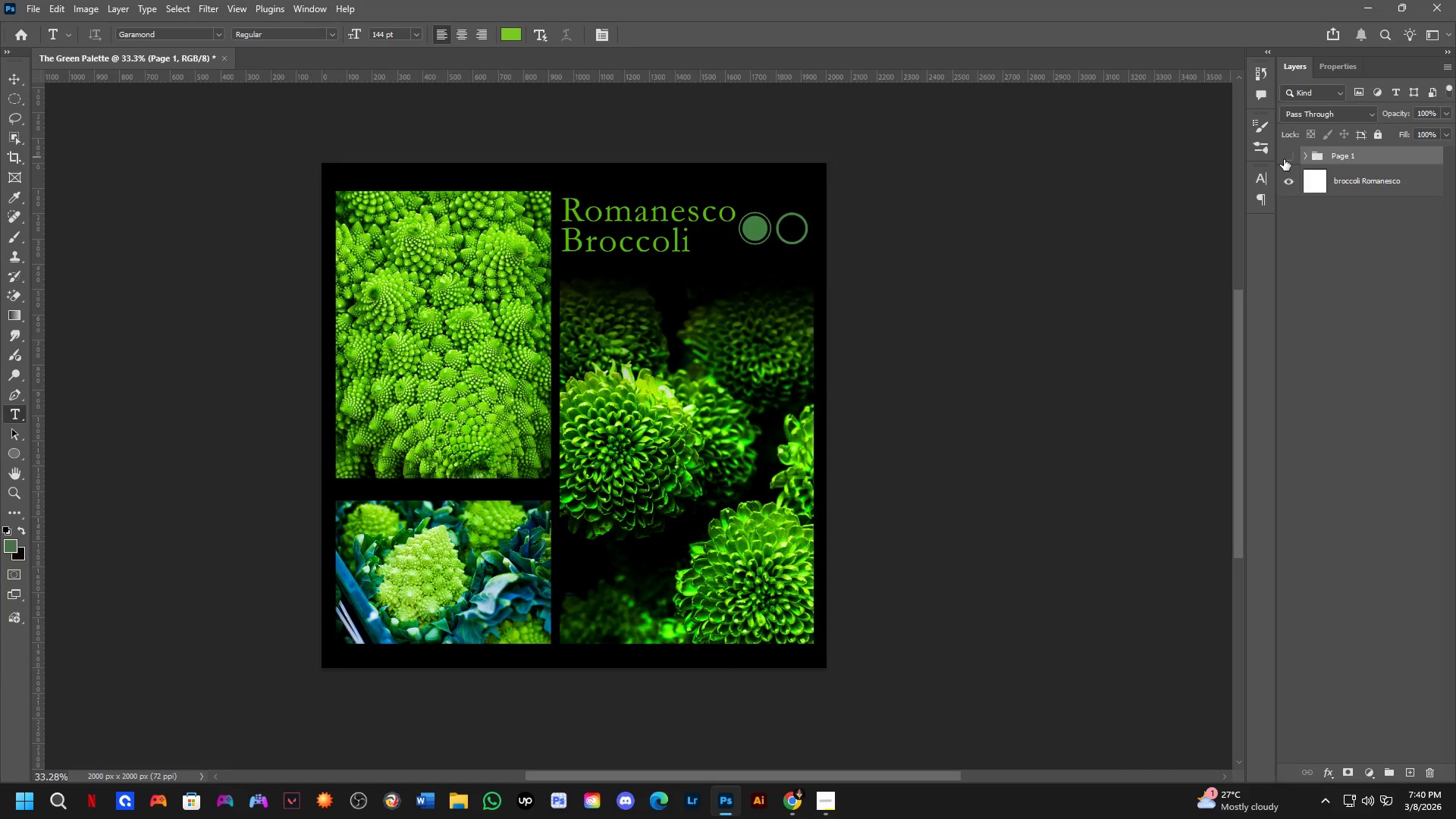 
double_click([1284, 159])
 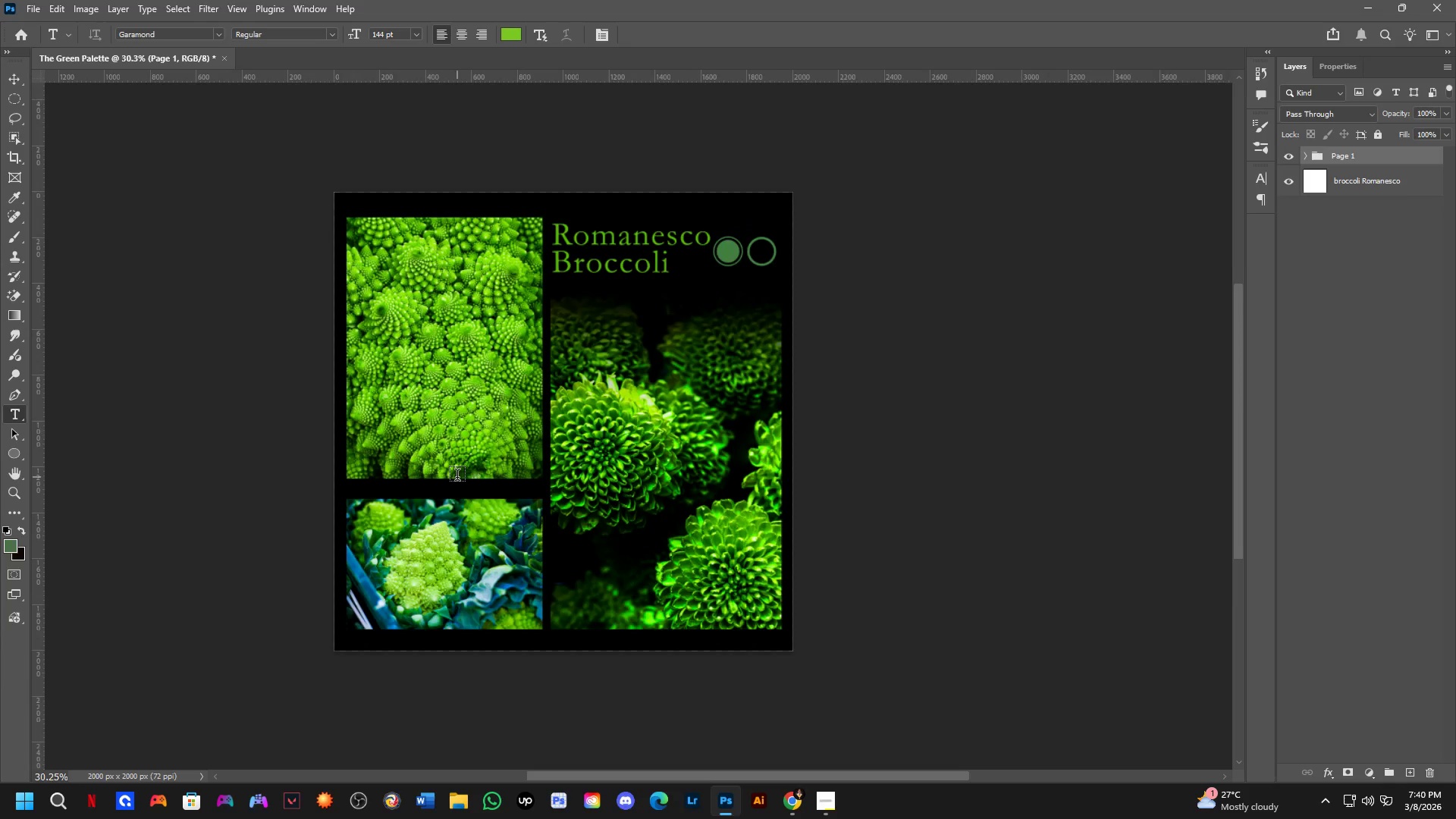 
scroll: coordinate [457, 477], scroll_direction: down, amount: 2.0
 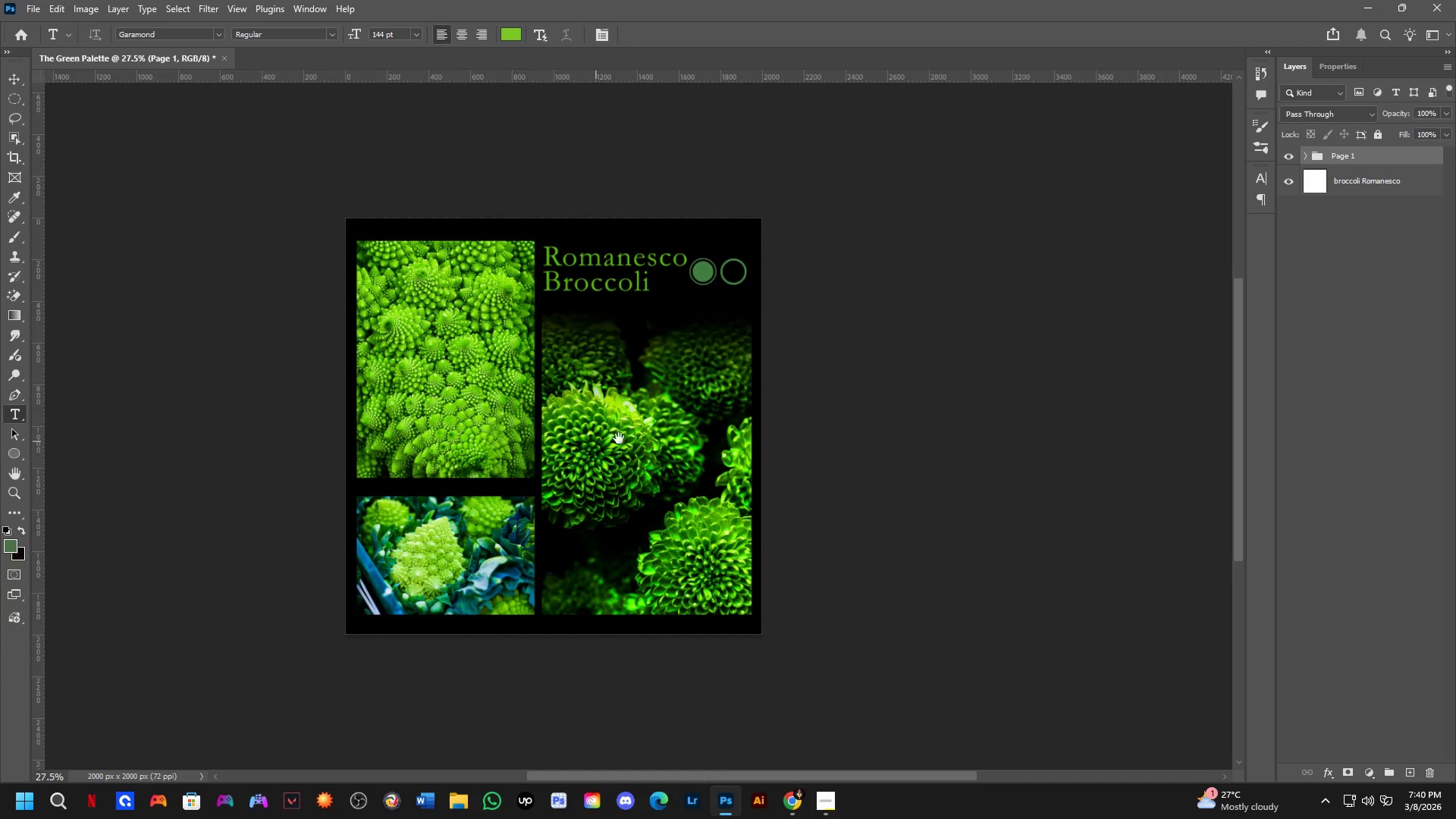 
hold_key(key=Space, duration=0.48)
 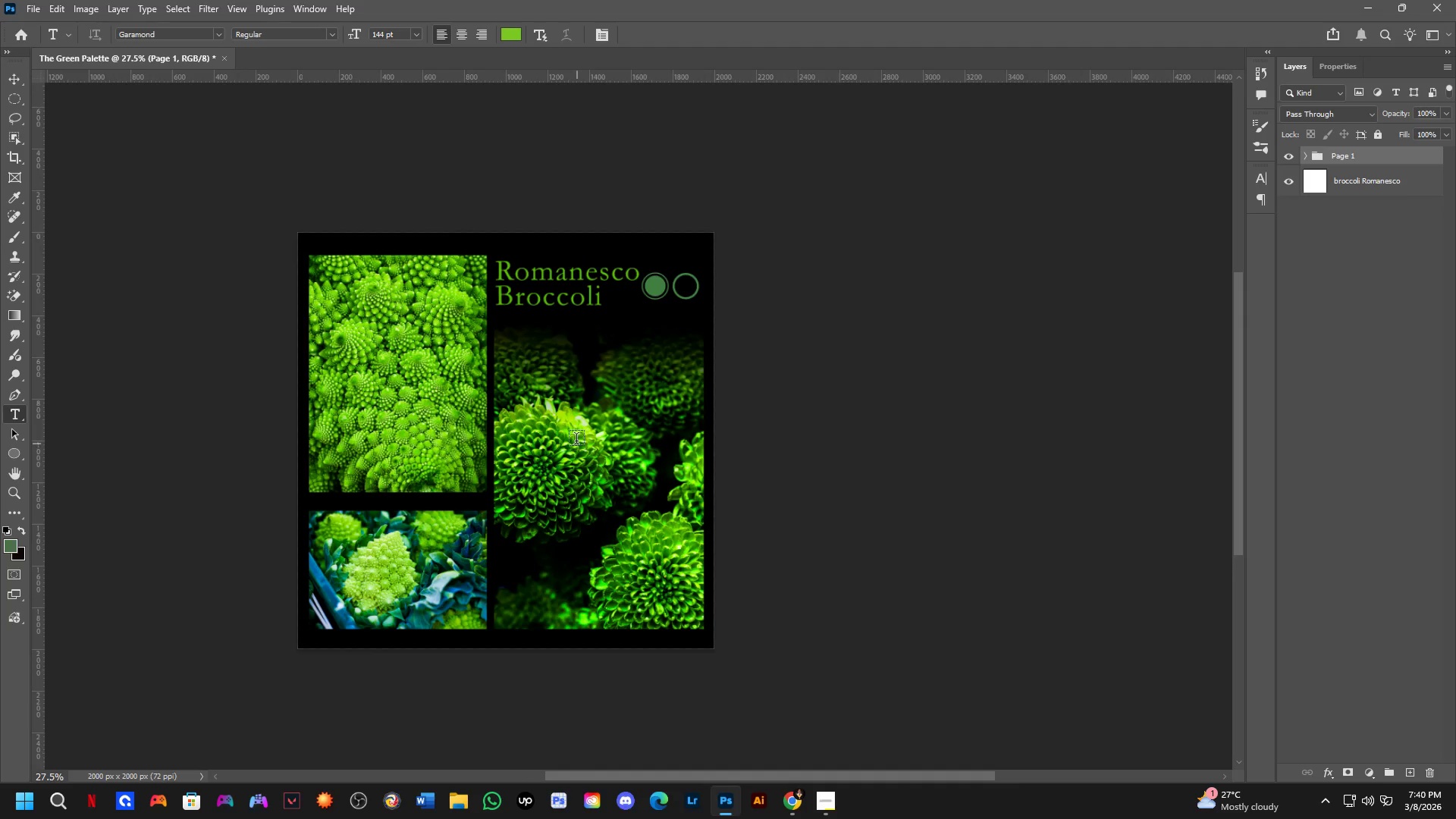 
left_click_drag(start_coordinate=[628, 435], to_coordinate=[580, 450])
 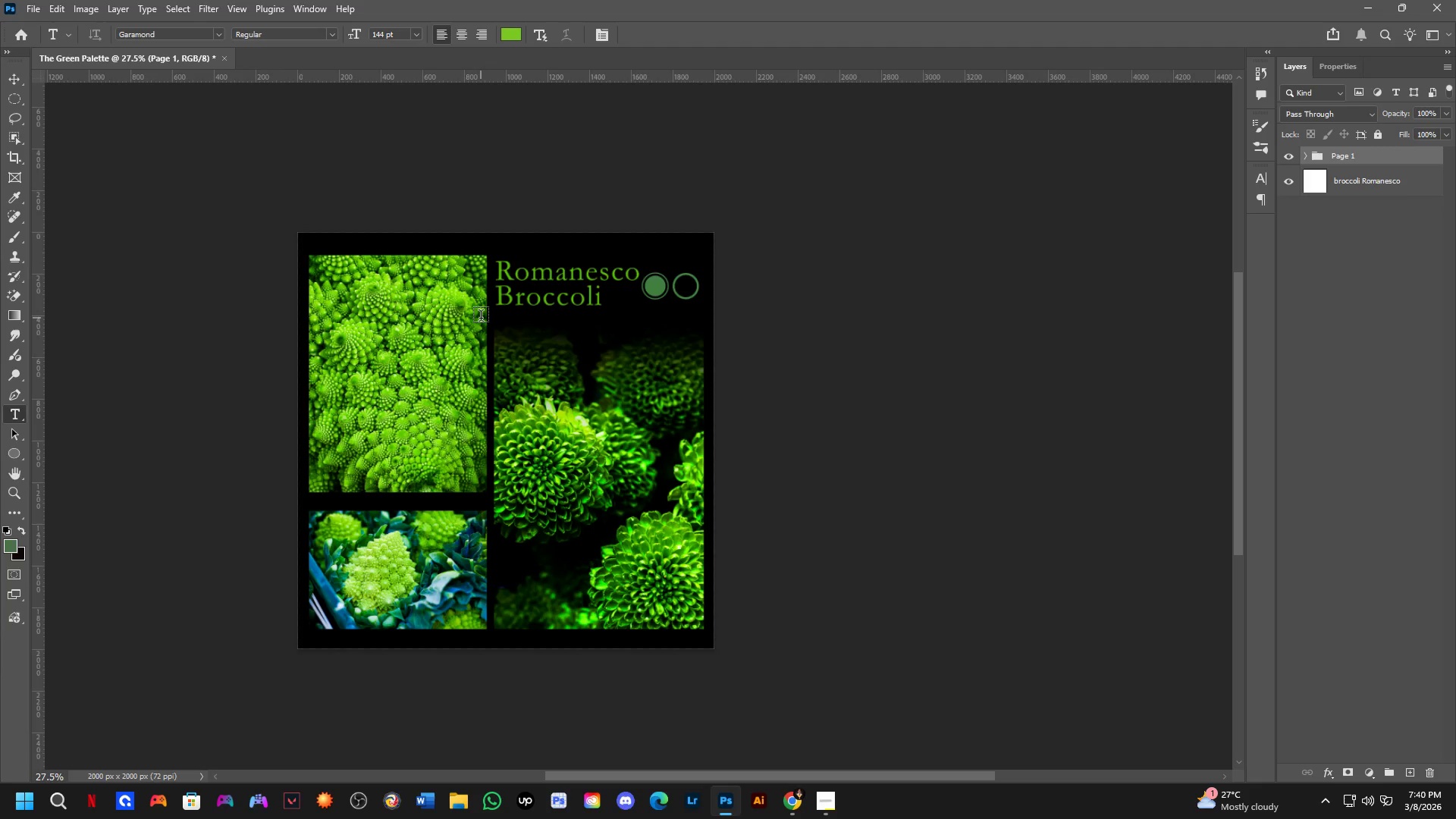 
wait(21.61)
 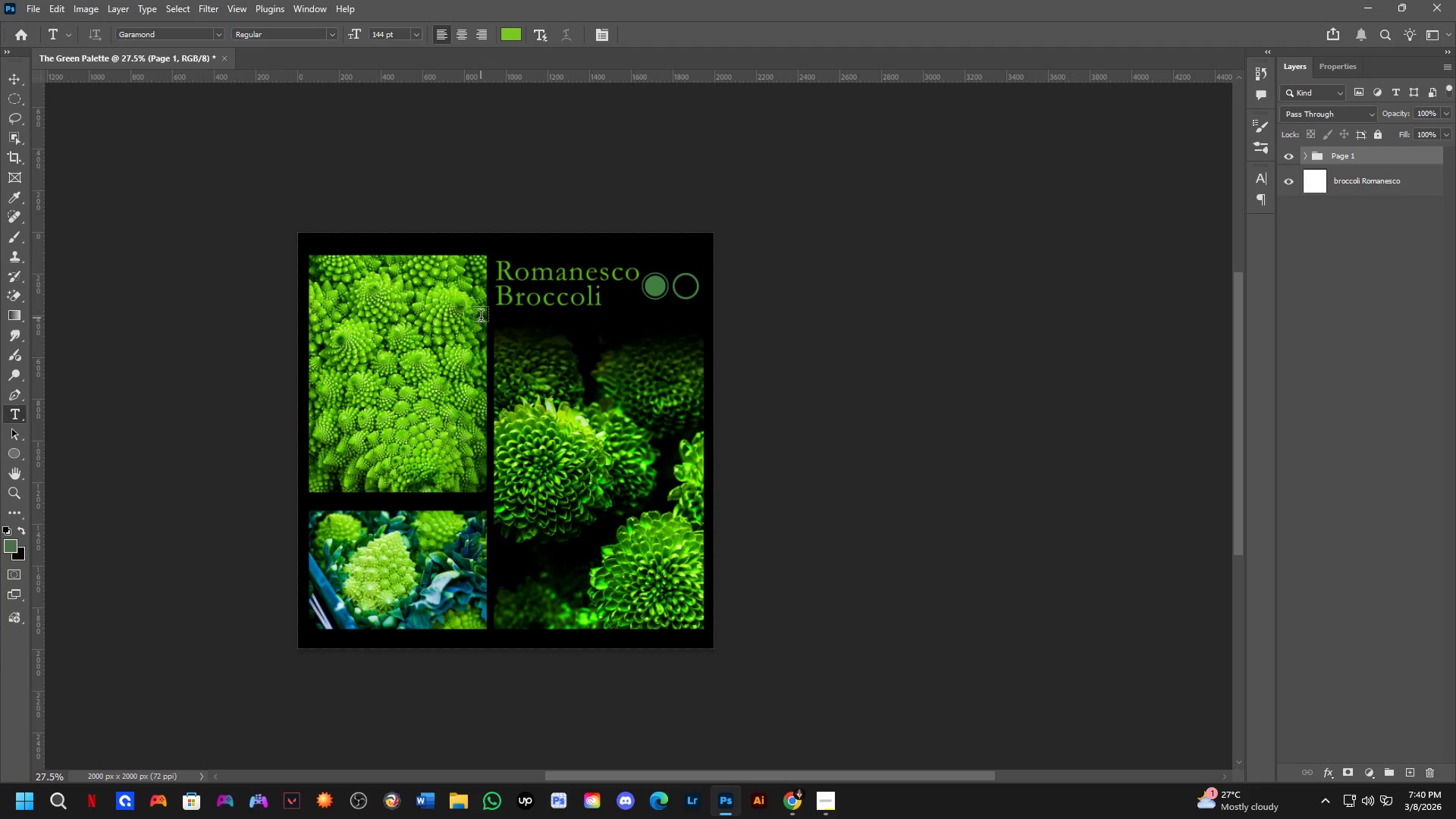 
scroll: coordinate [492, 384], scroll_direction: up, amount: 3.0
 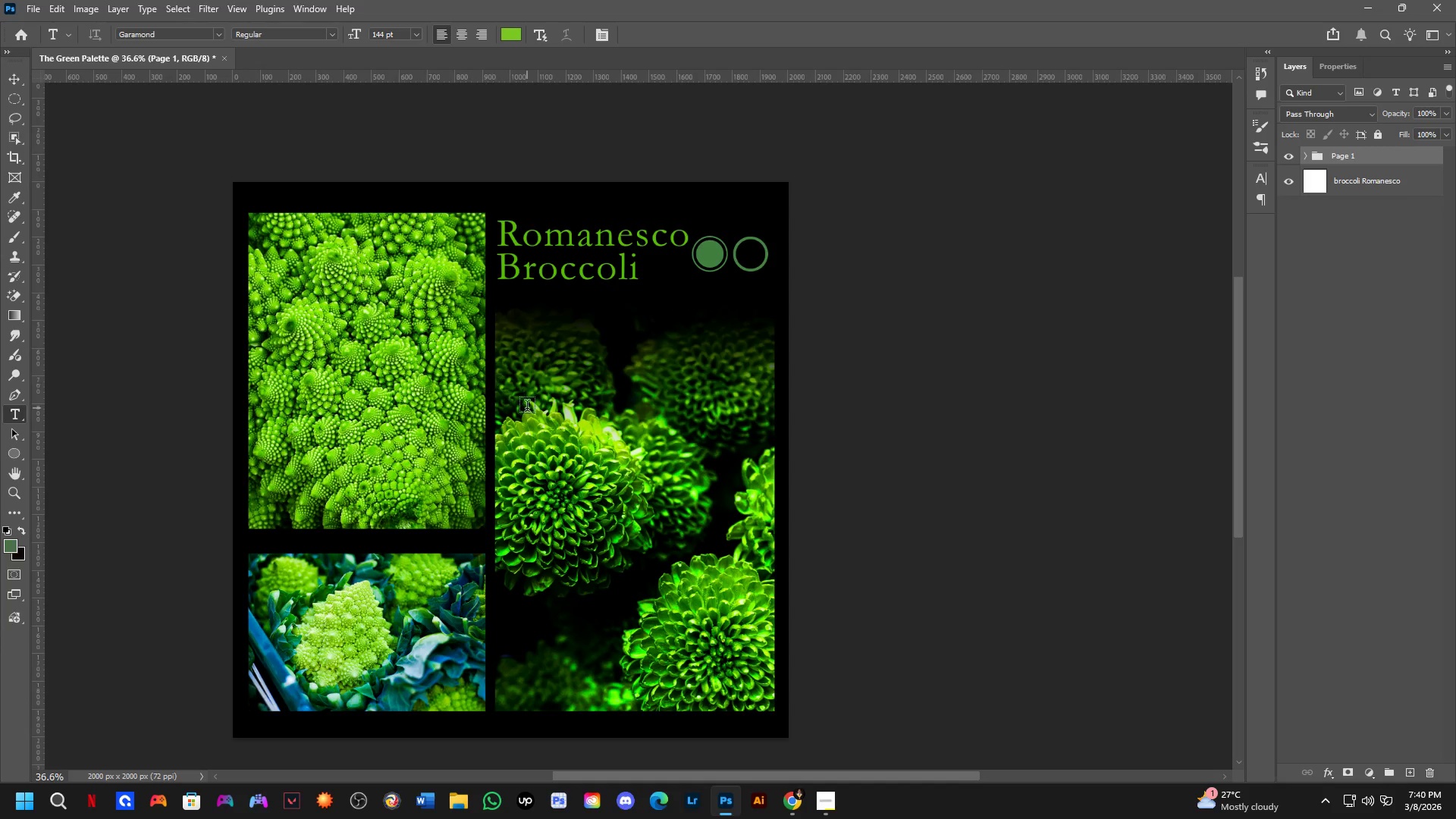 
hold_key(key=Space, duration=0.44)
 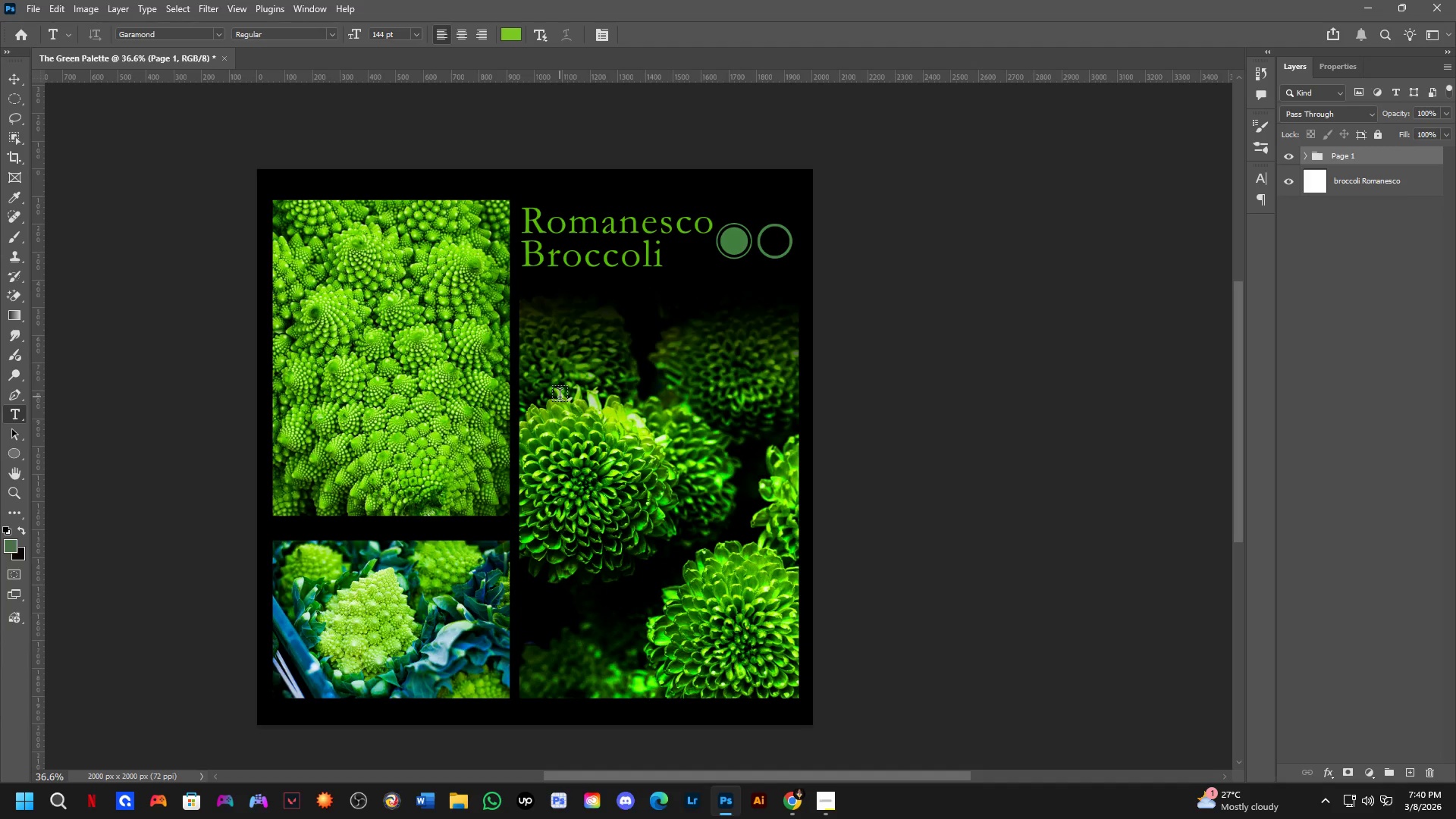 
left_click_drag(start_coordinate=[528, 408], to_coordinate=[552, 395])
 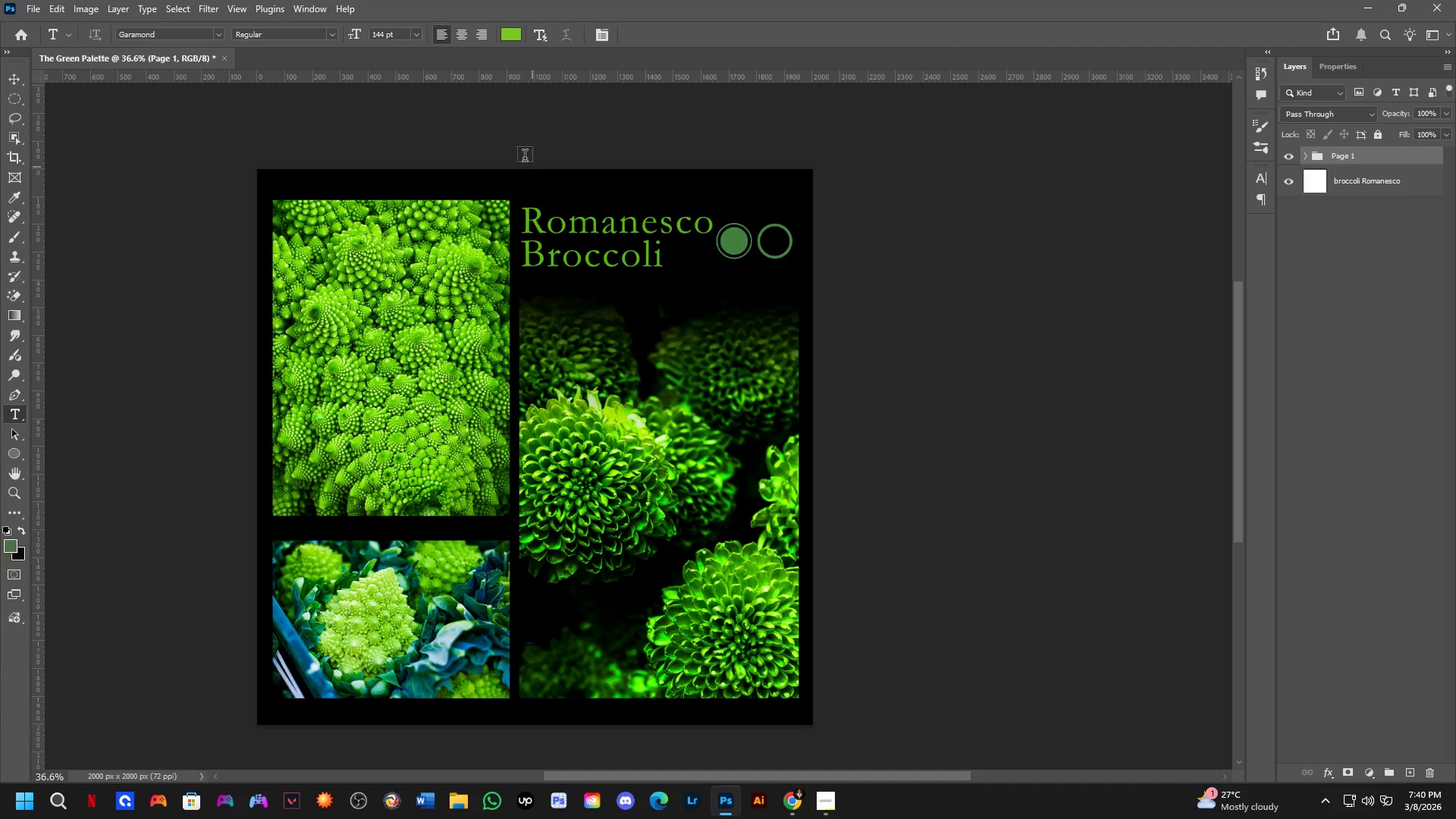 
scroll: coordinate [513, 97], scroll_direction: up, amount: 3.0
 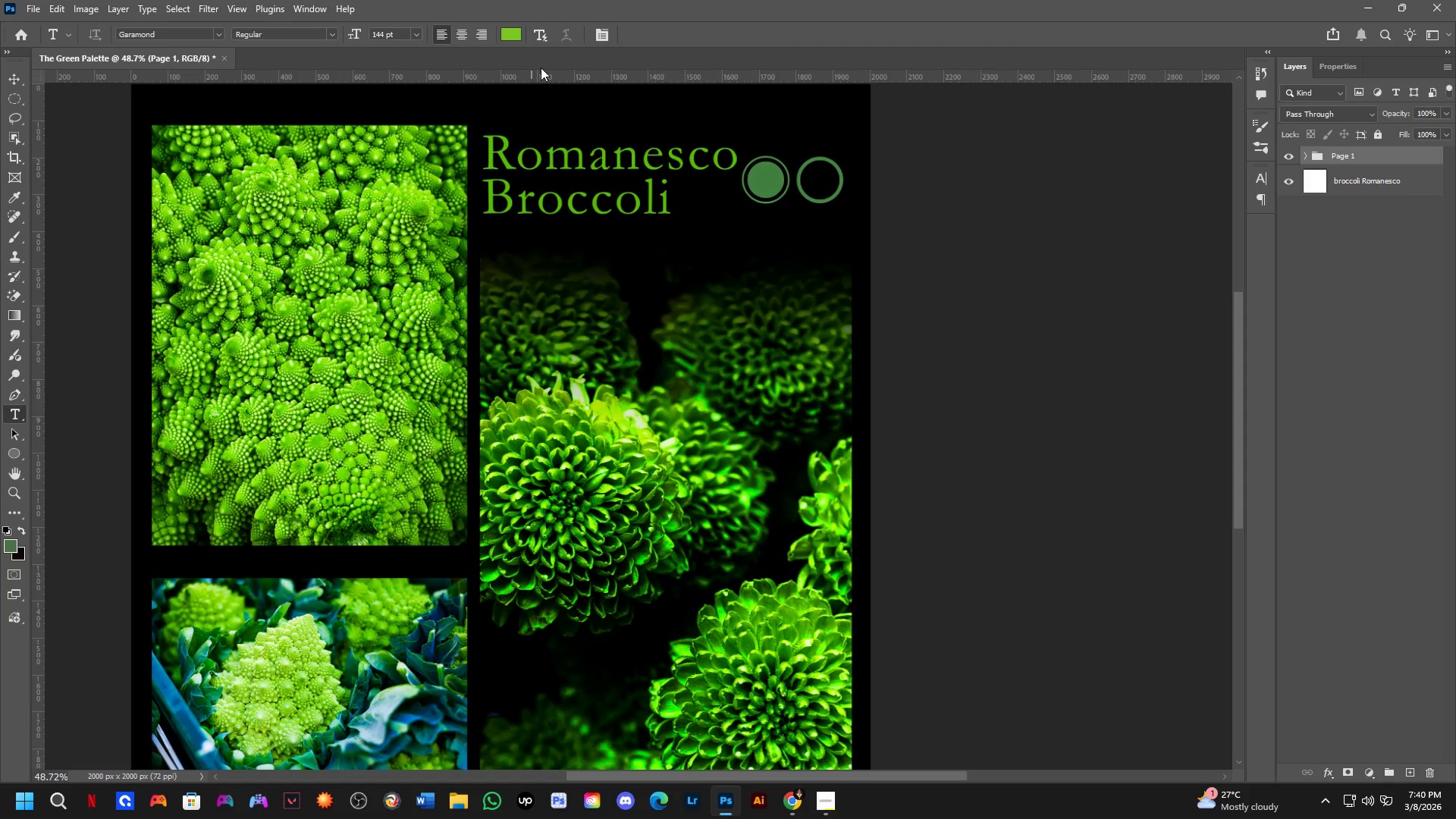 
left_click_drag(start_coordinate=[541, 67], to_coordinate=[523, 65])
 